 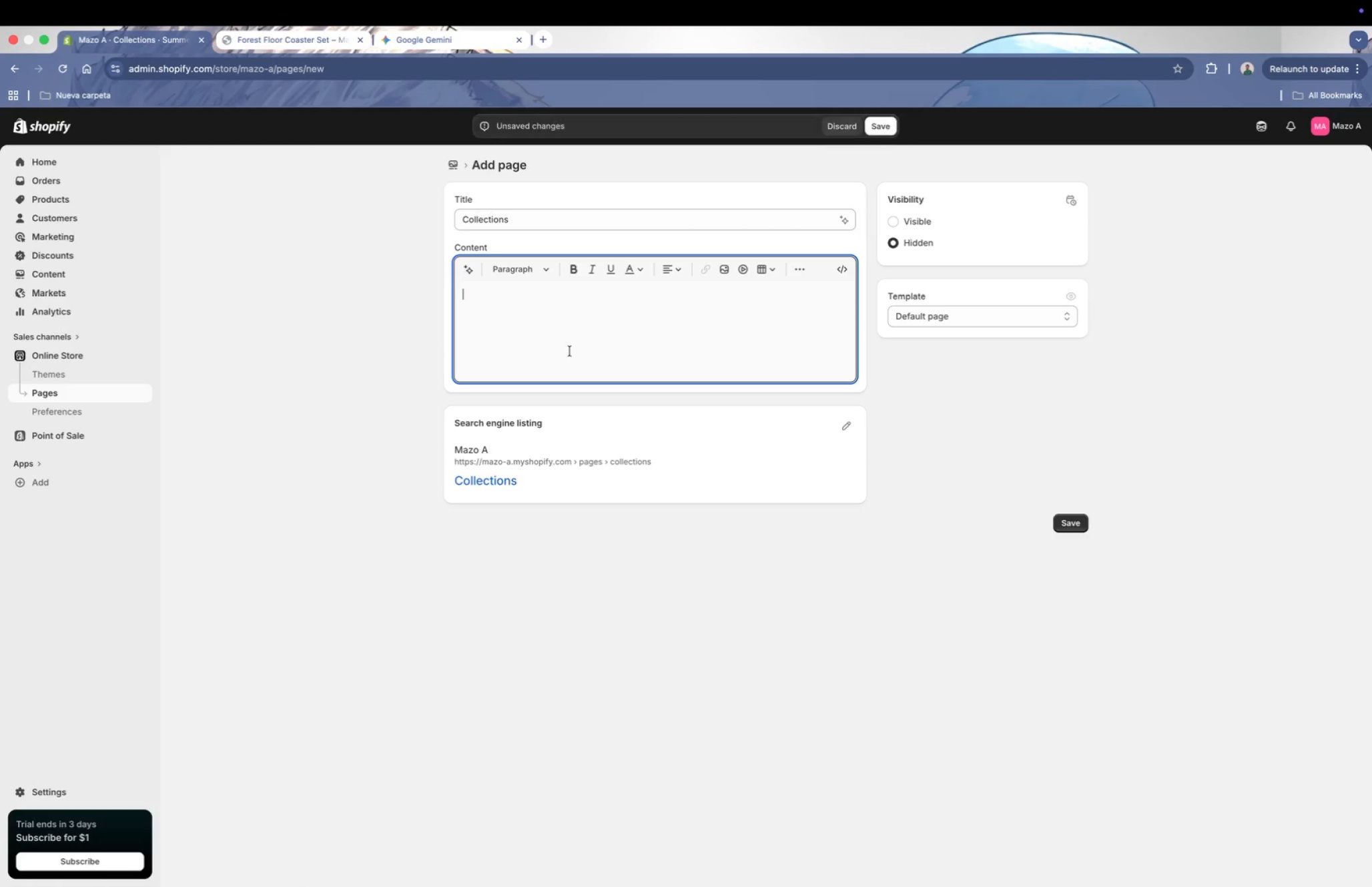 
left_click([675, 574])
 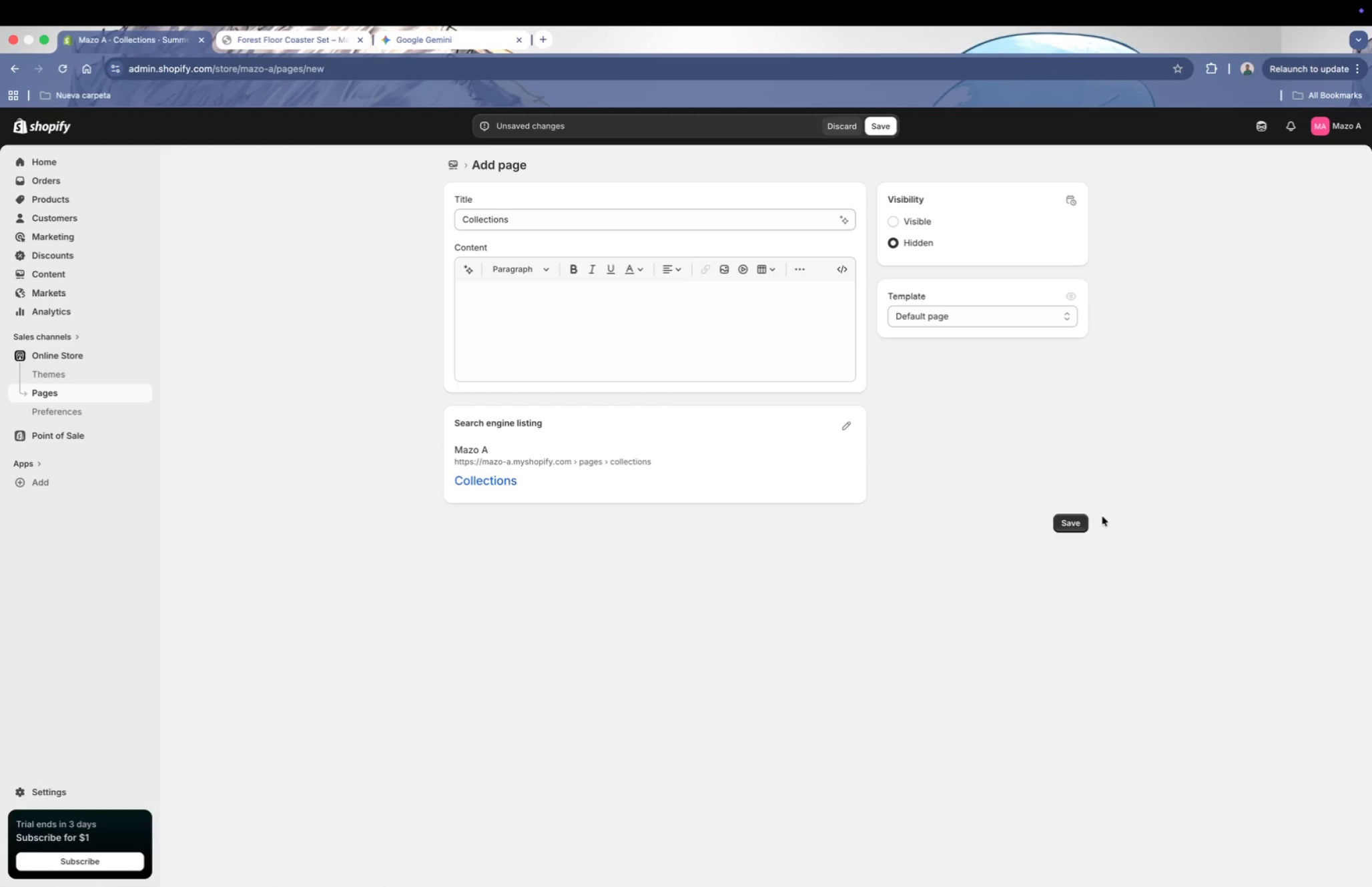 
left_click([1000, 315])
 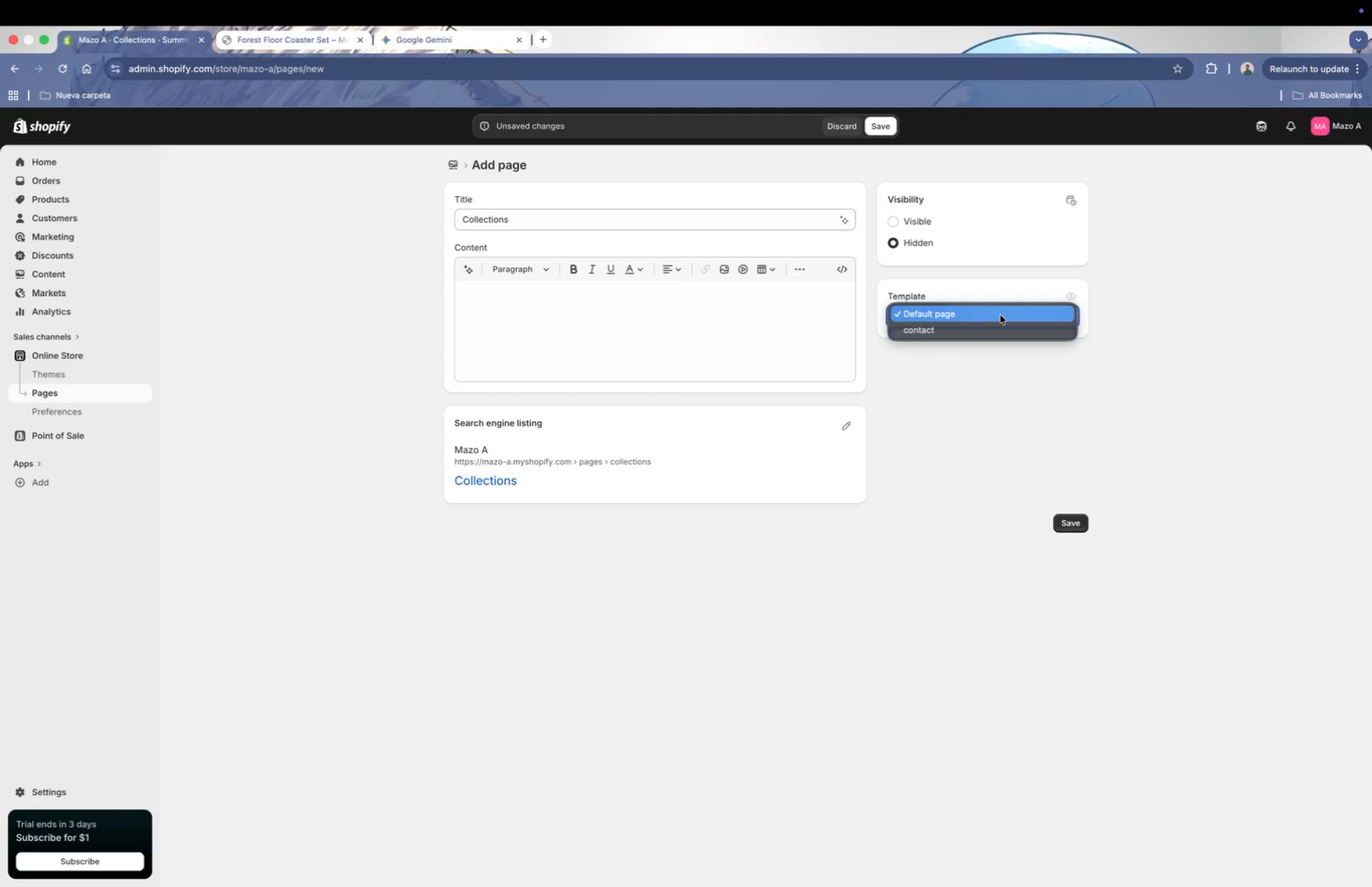 
left_click([962, 475])
 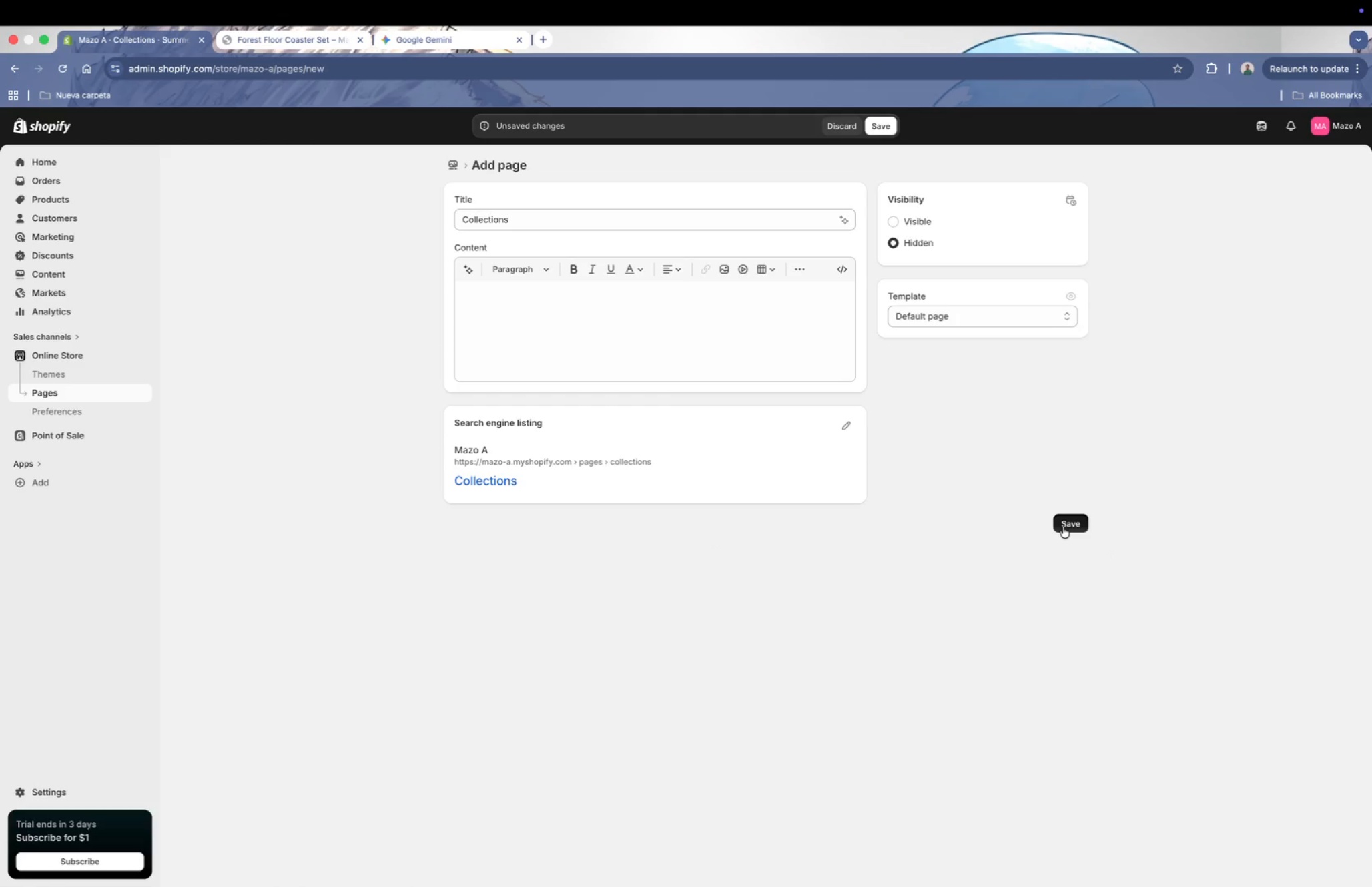 
left_click([1063, 527])
 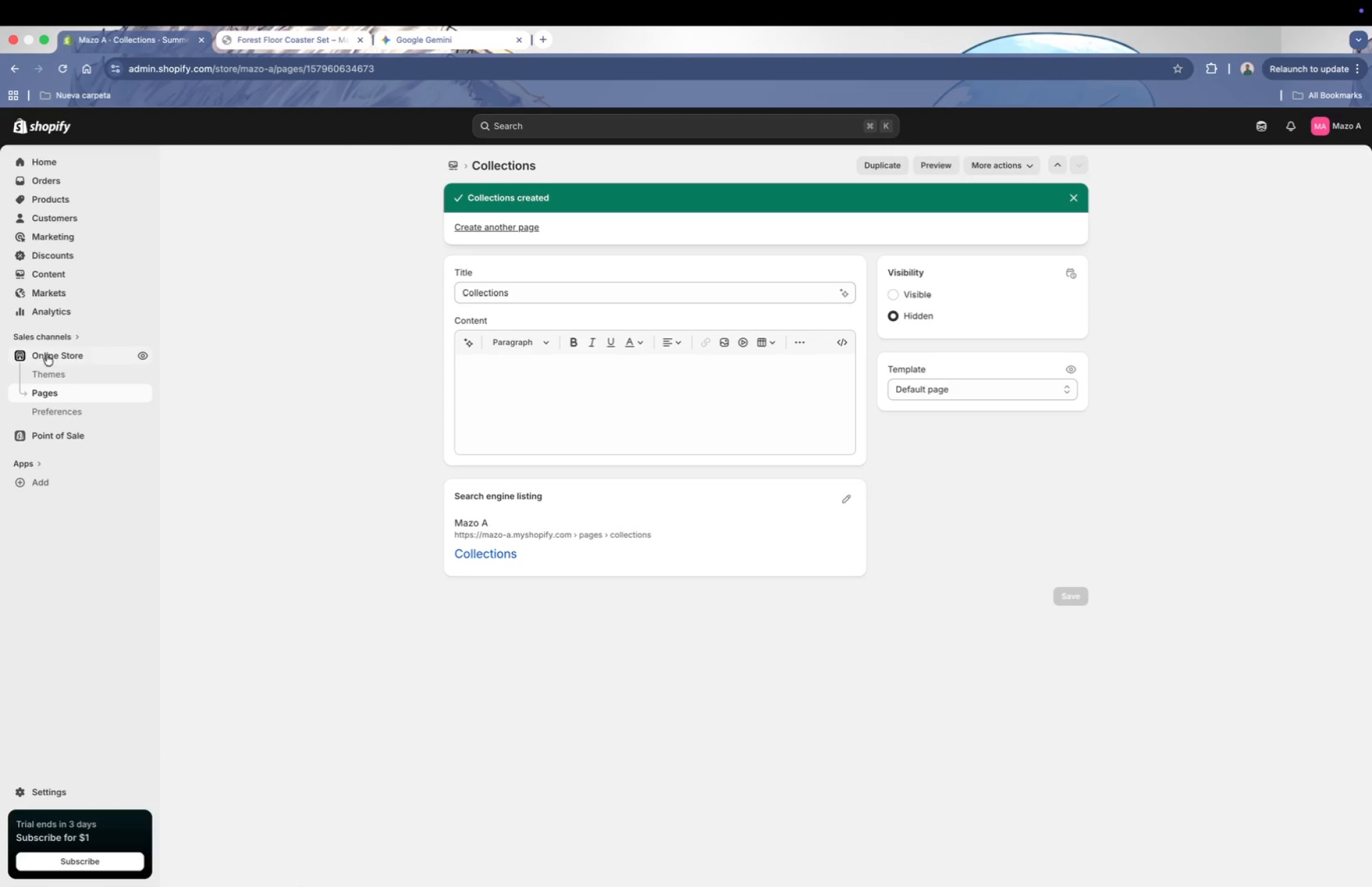 
left_click([63, 374])
 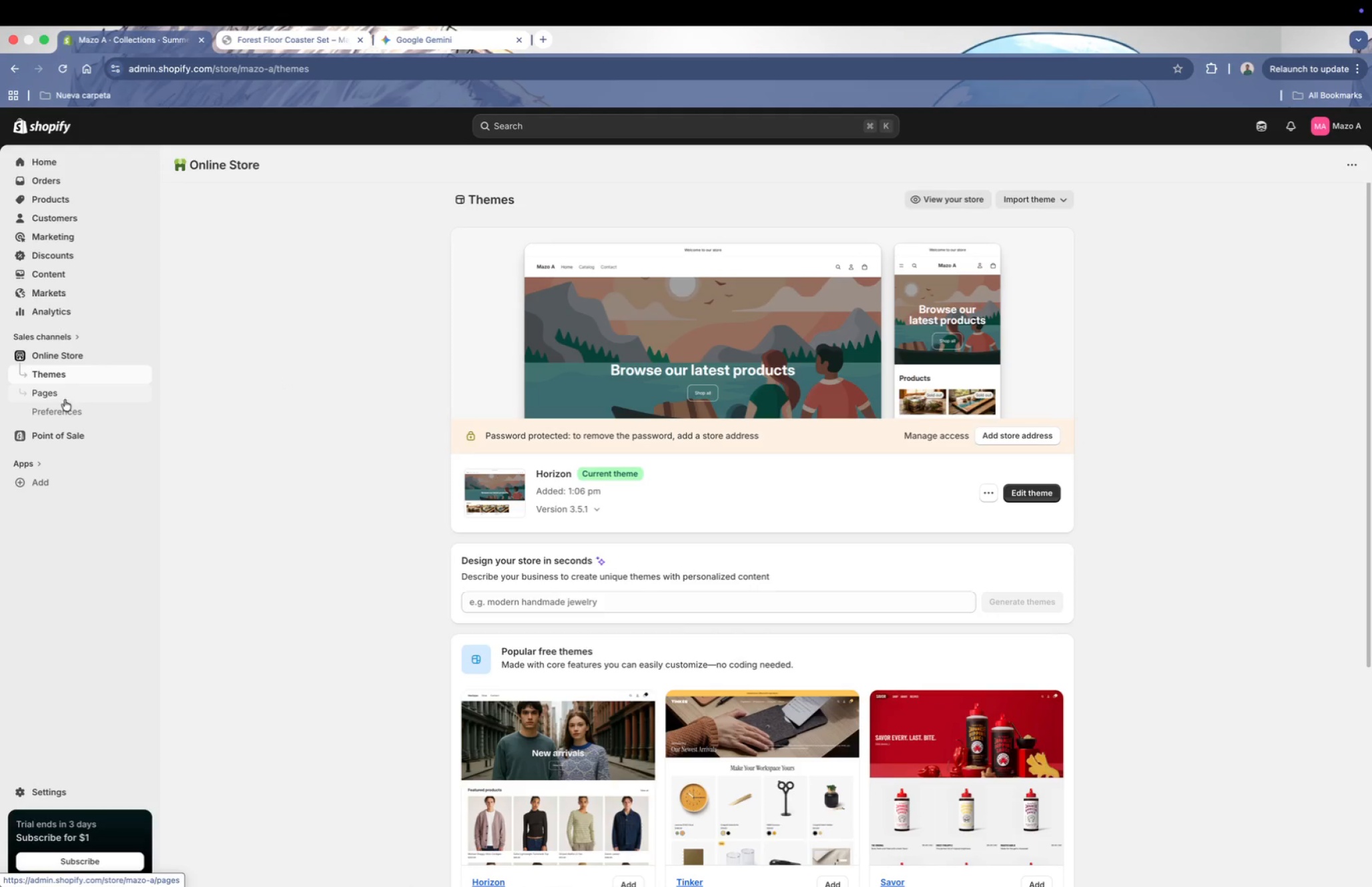 
scroll: coordinate [853, 457], scroll_direction: down, amount: 1.0
 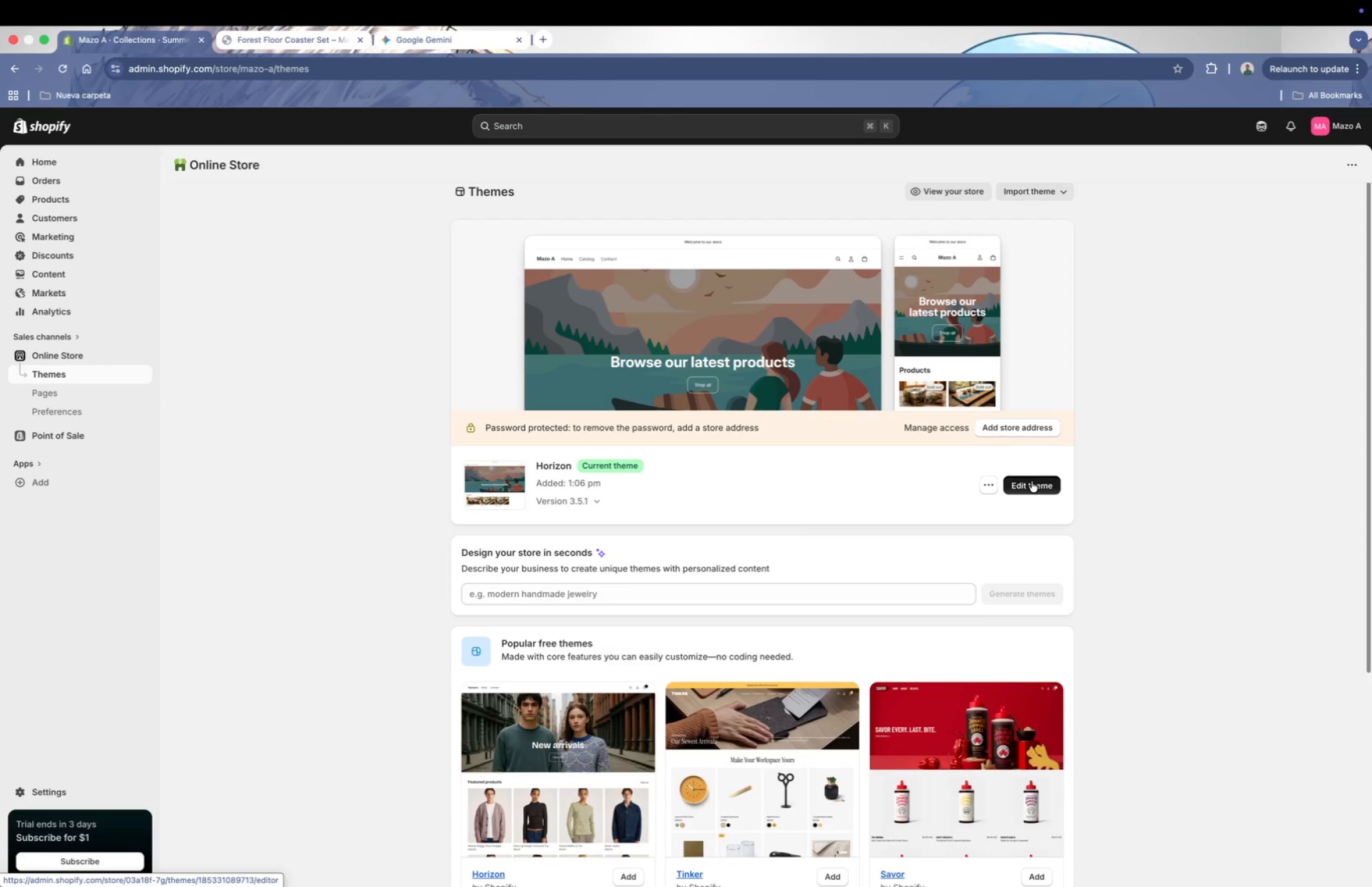 
left_click([1032, 481])
 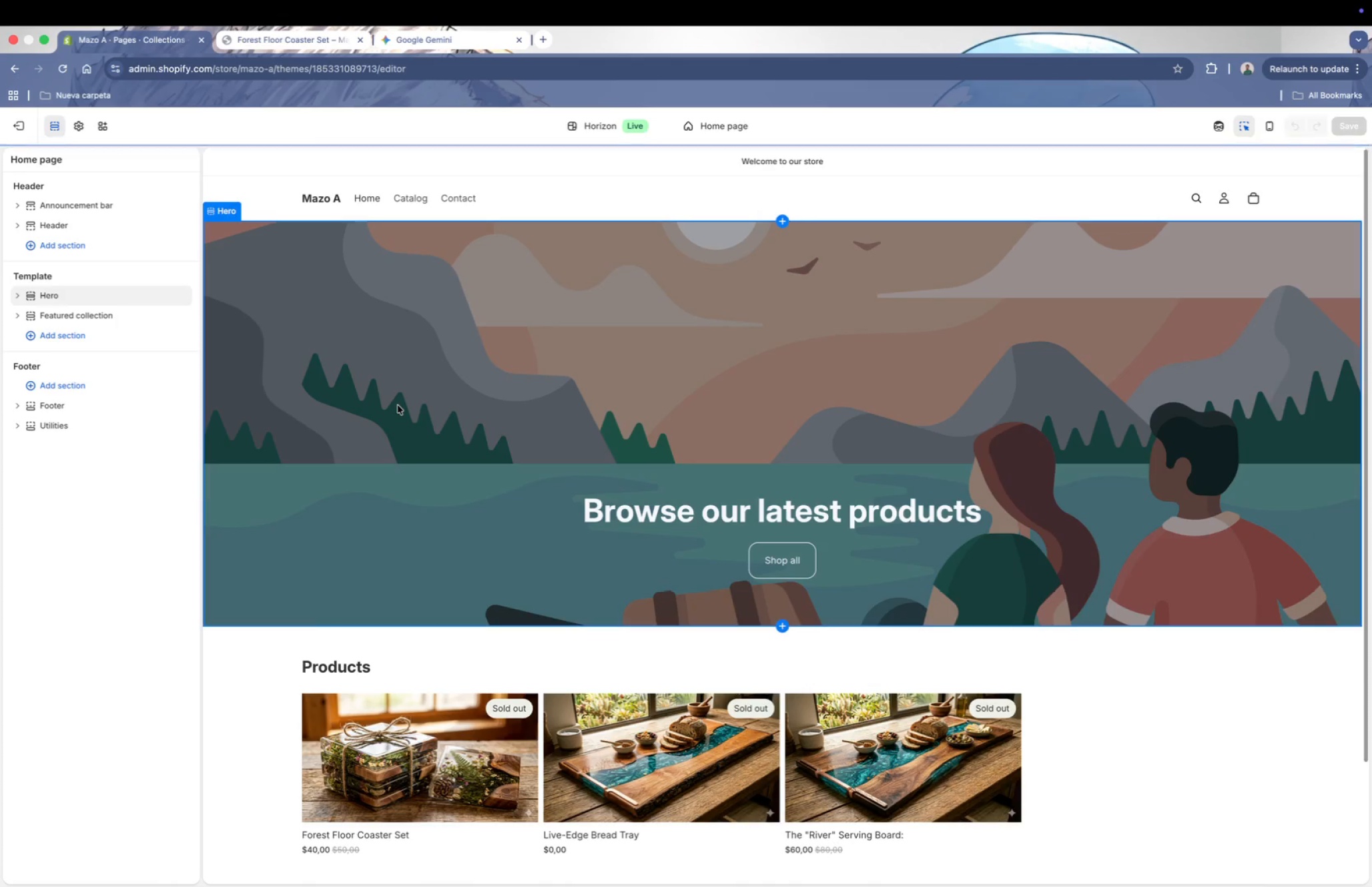 
scroll: coordinate [486, 368], scroll_direction: up, amount: 1.0
 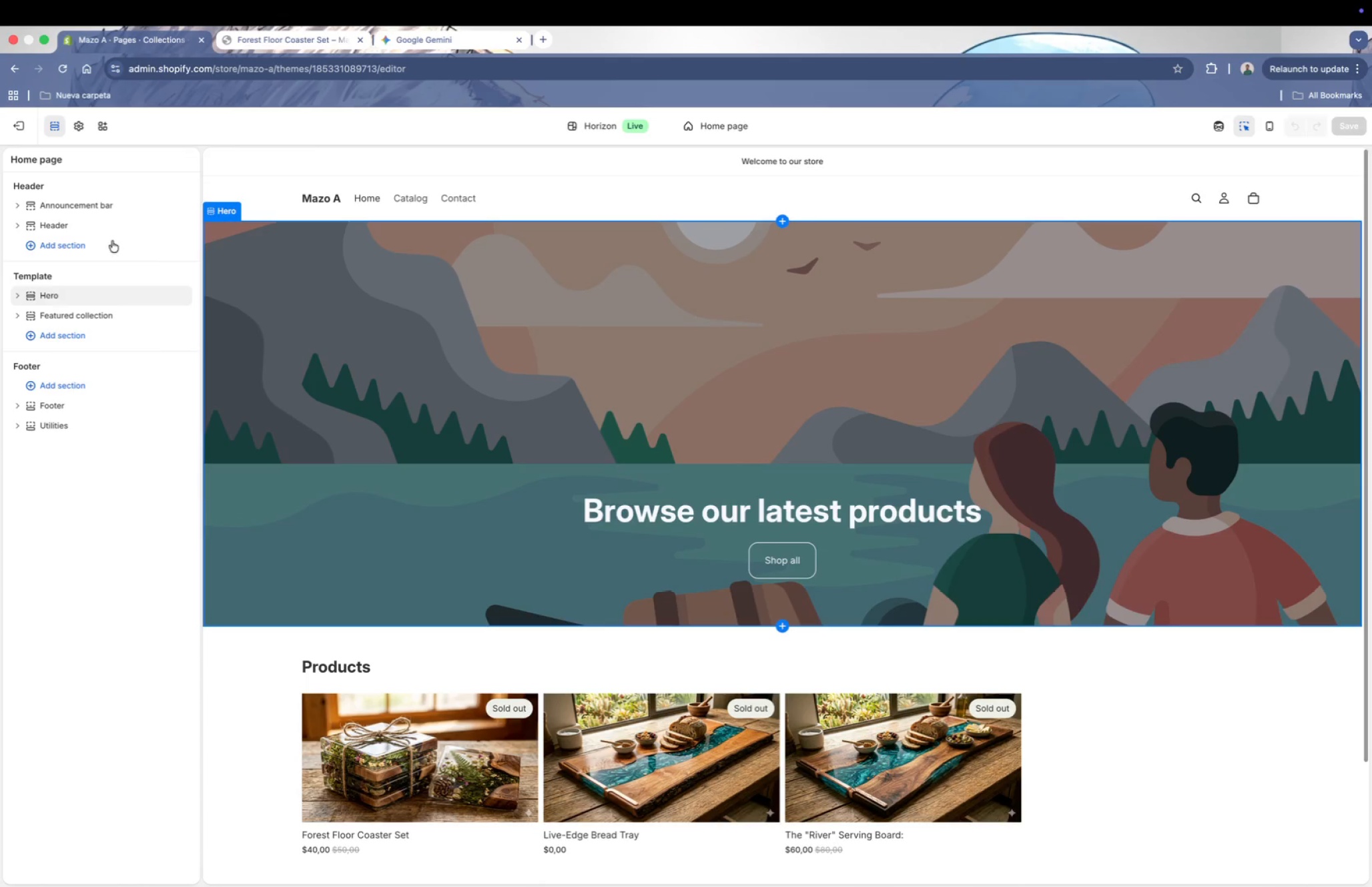 
mouse_move([67, 282])
 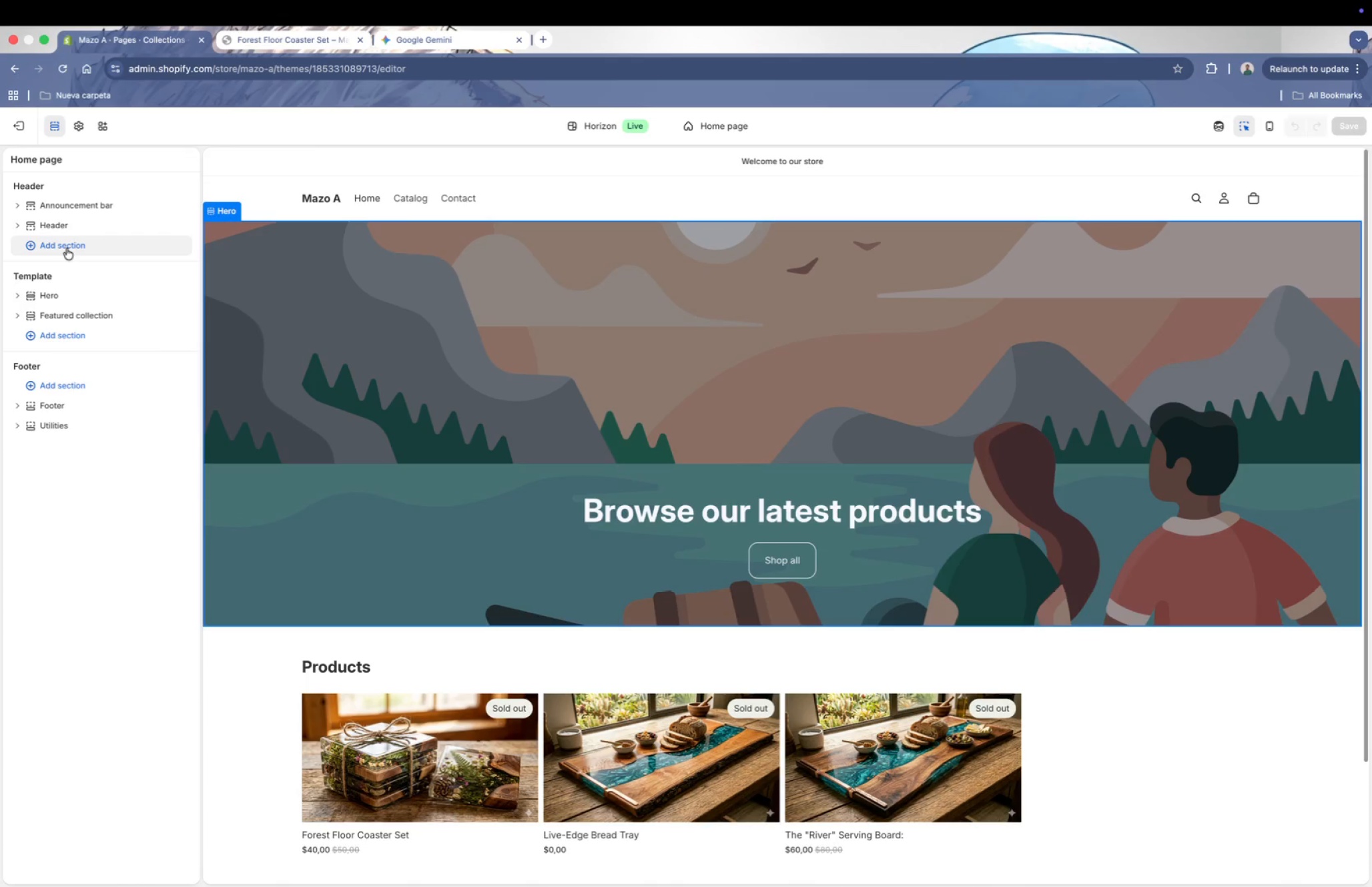 
left_click([376, 200])
 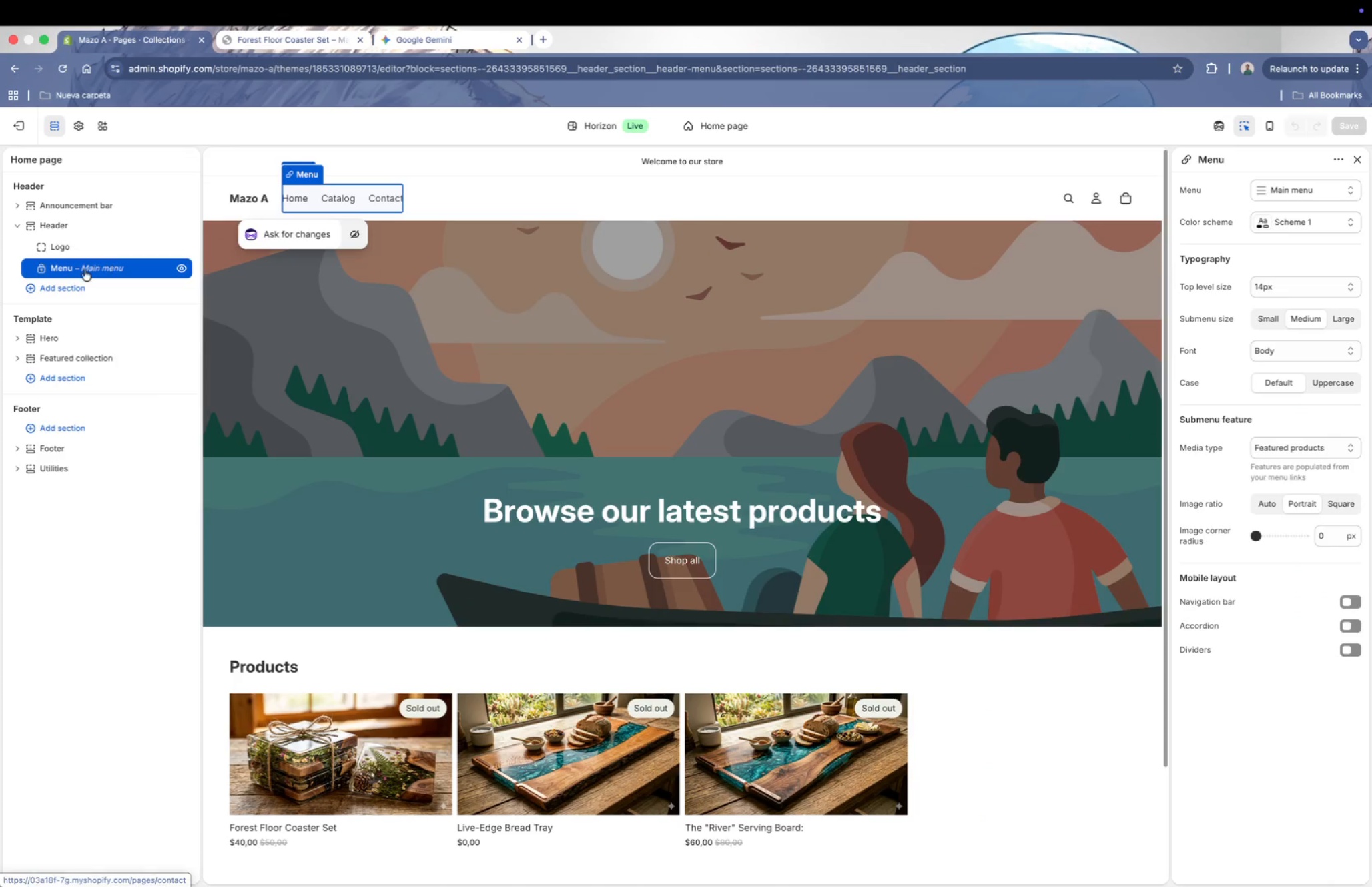 
left_click([59, 292])
 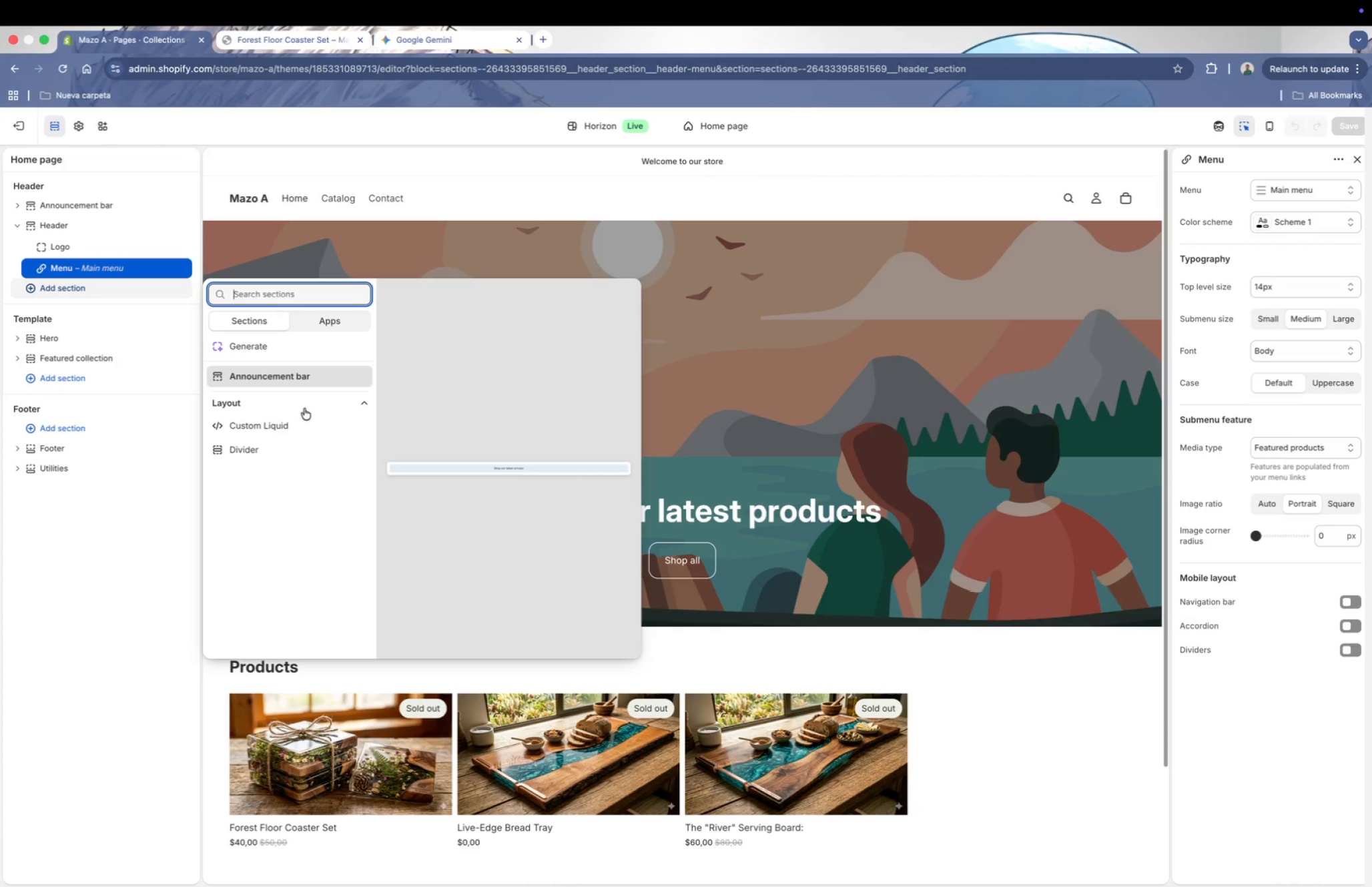 
left_click([330, 320])
 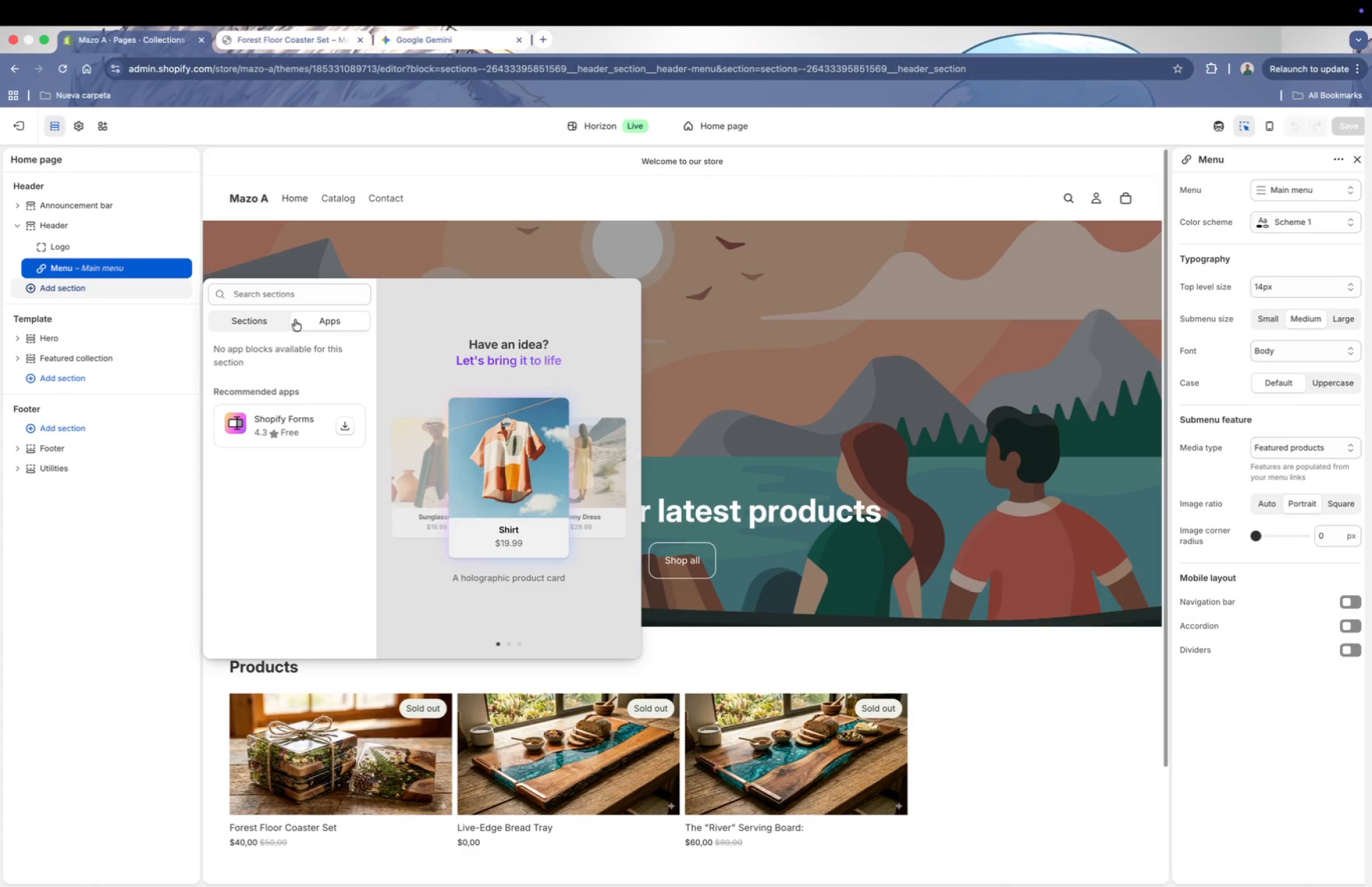 
left_click([252, 316])
 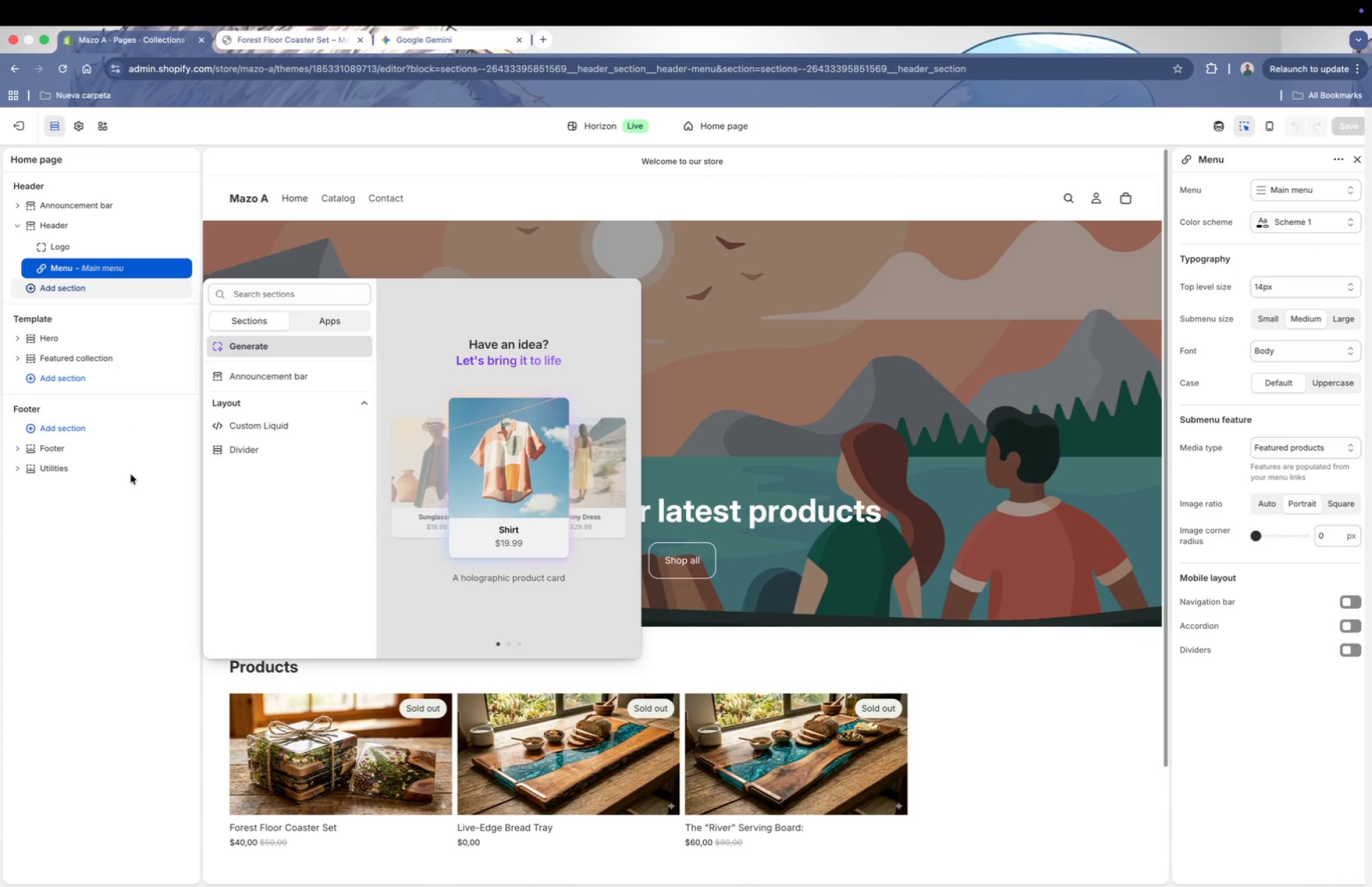 
left_click([137, 615])
 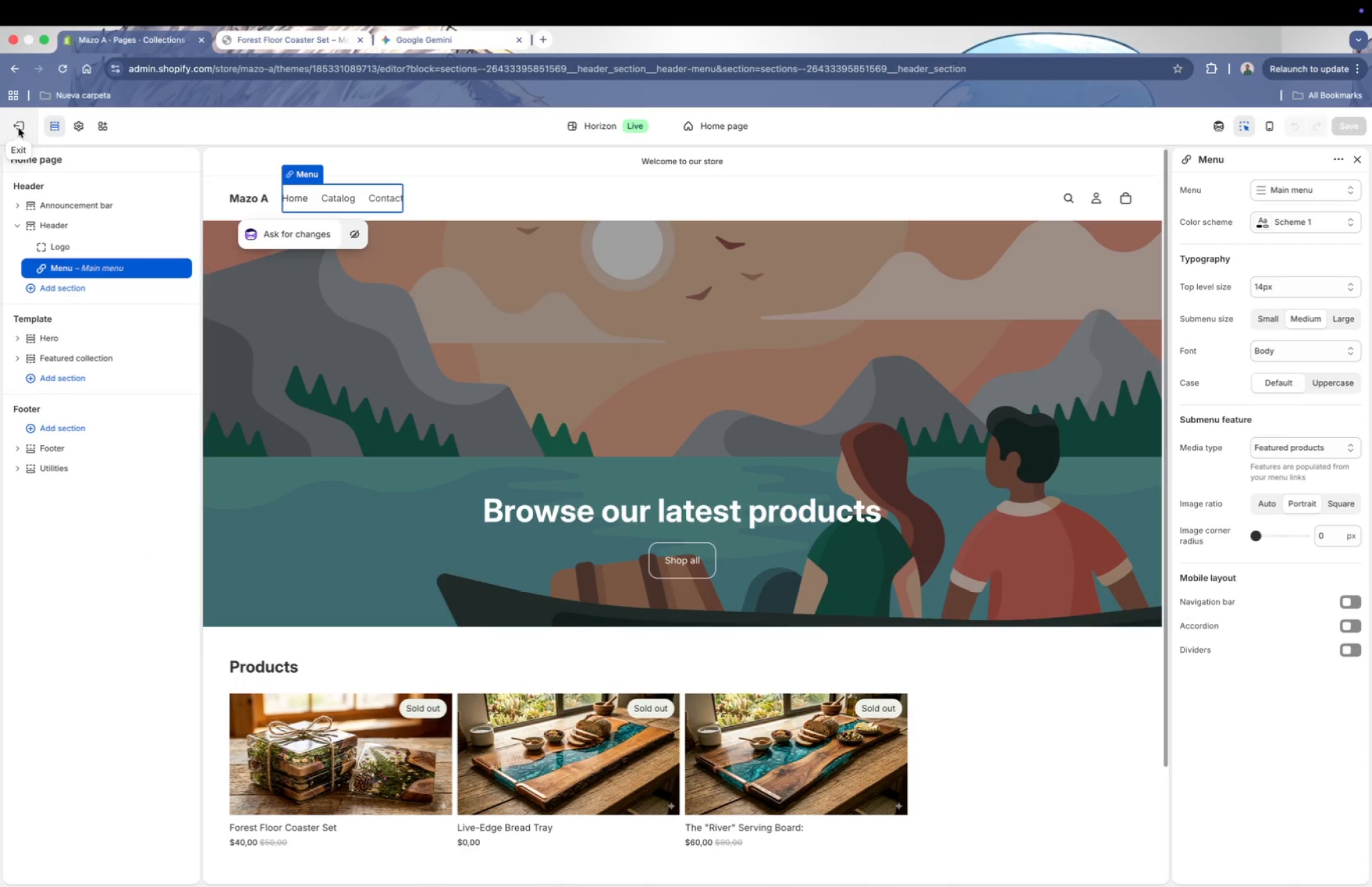 
left_click([18, 126])
 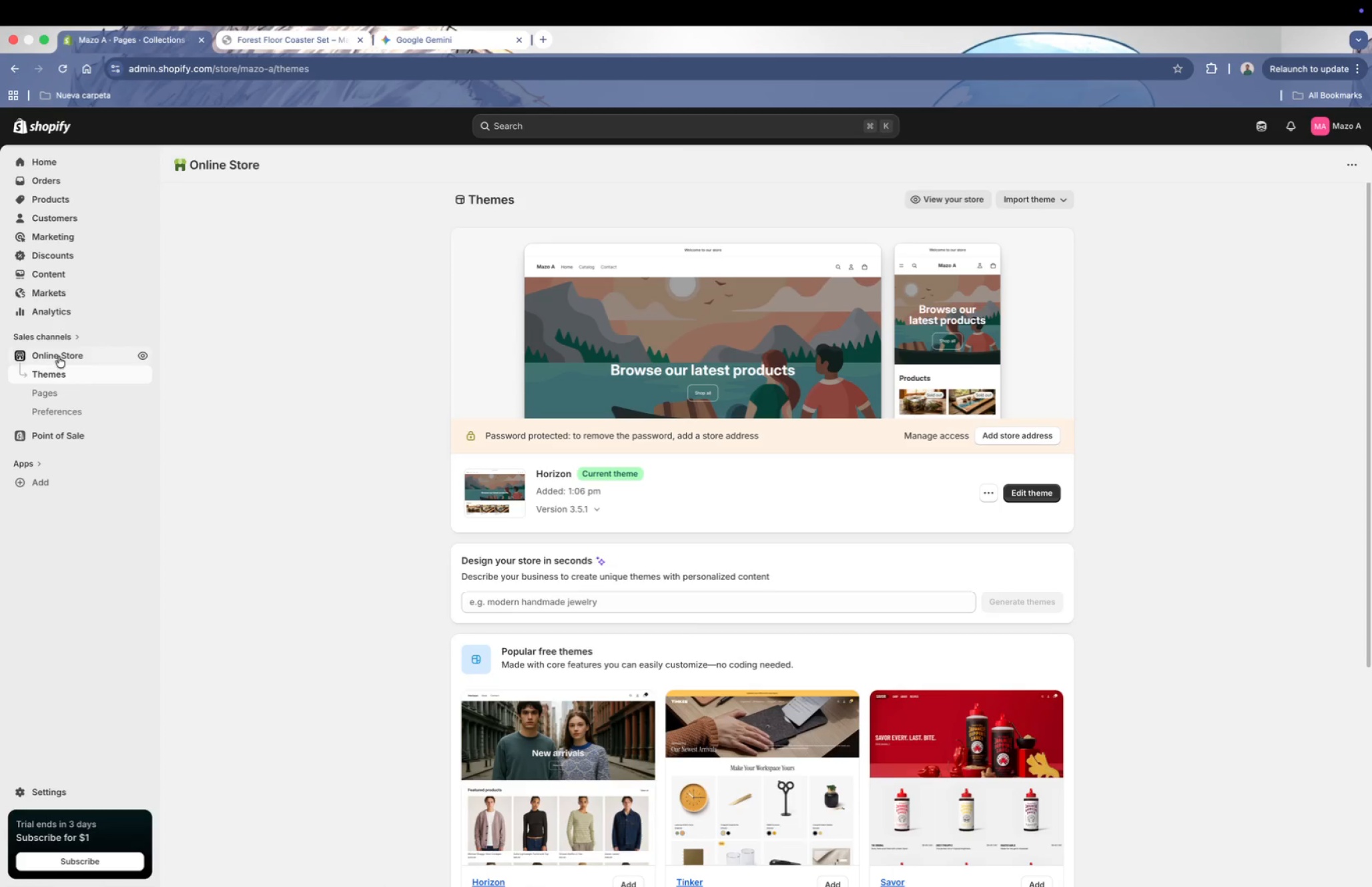 
scroll: coordinate [552, 455], scroll_direction: down, amount: 2.0
 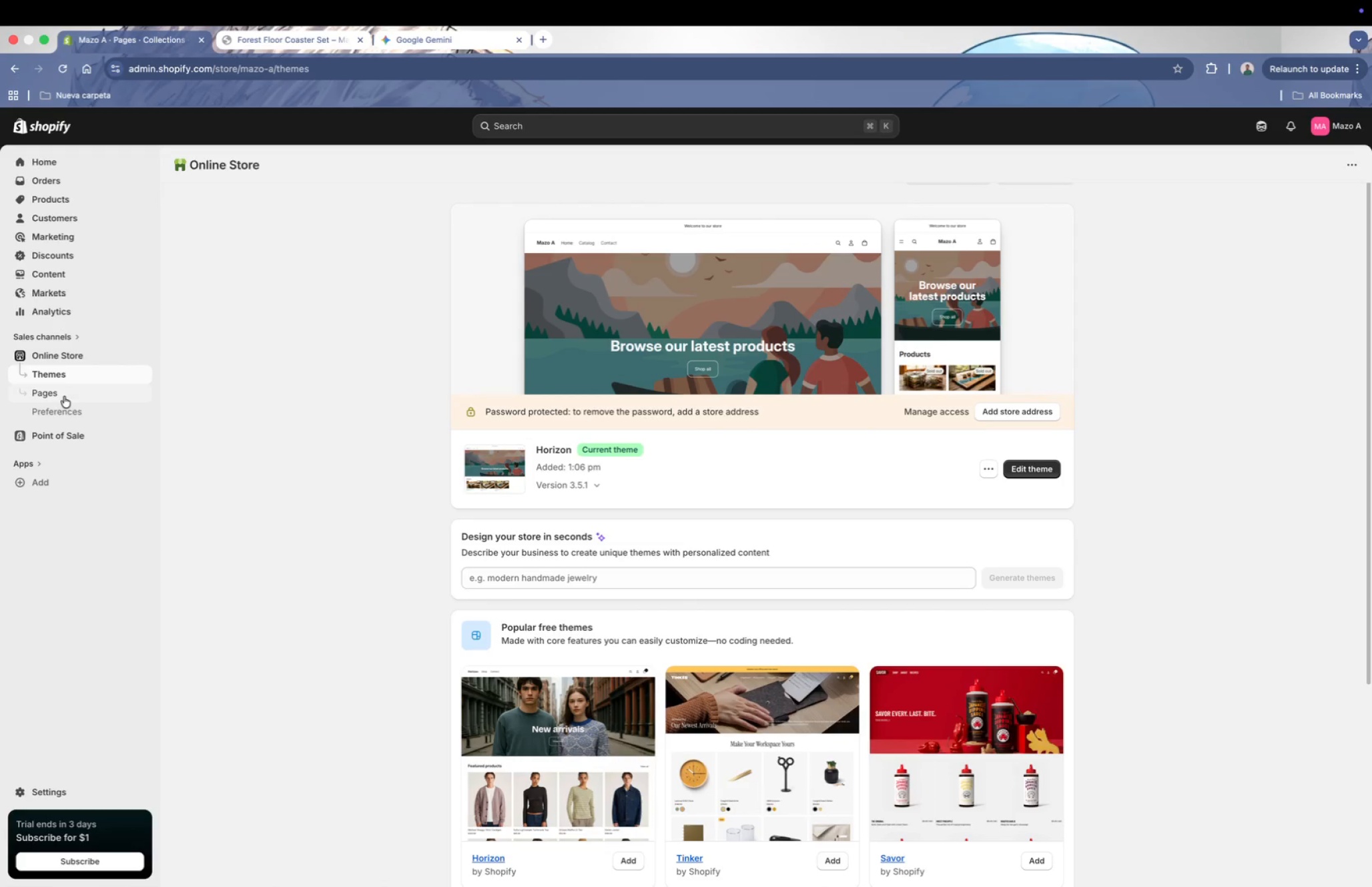 
left_click([67, 409])
 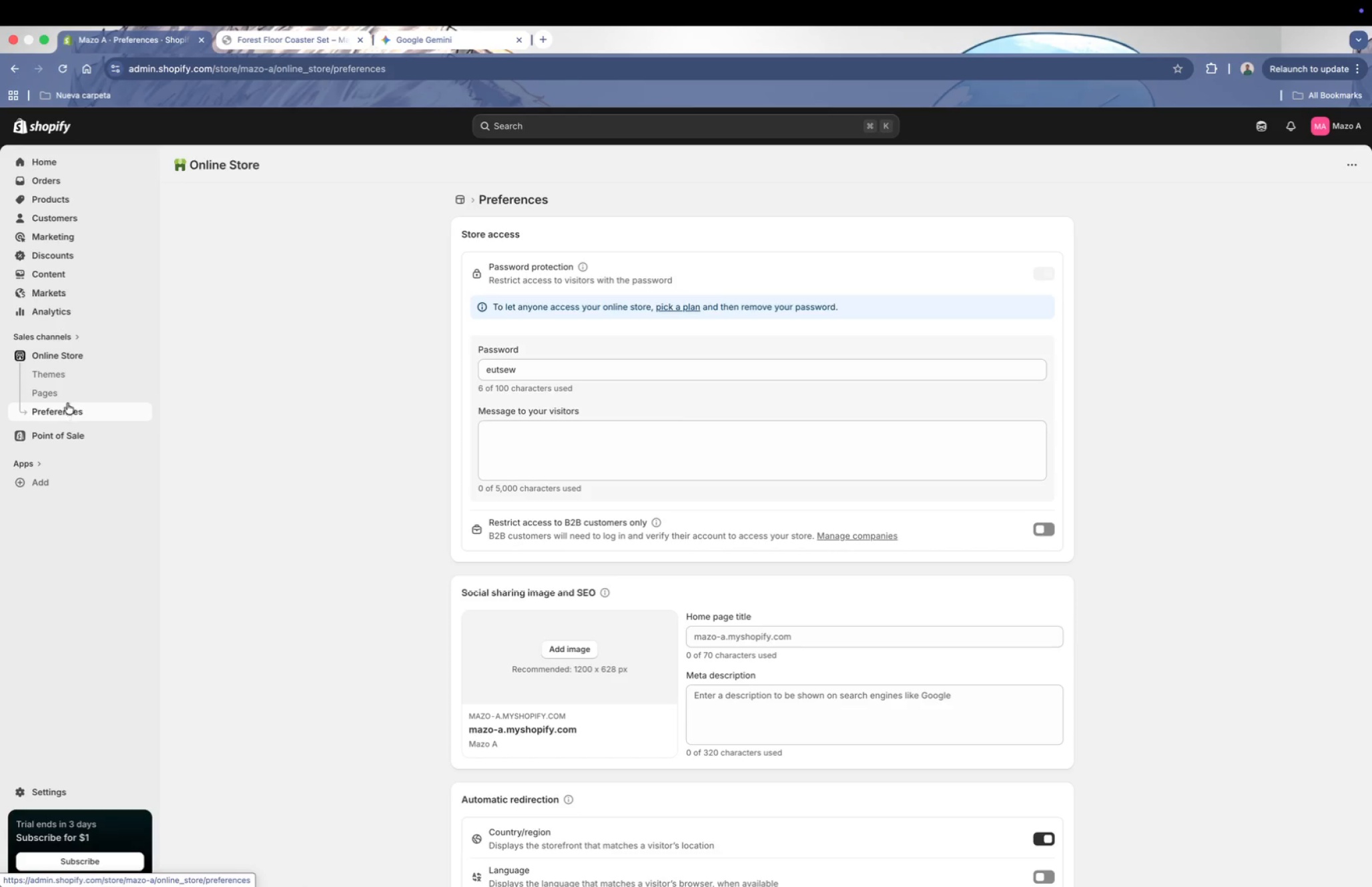 
left_click([66, 390])
 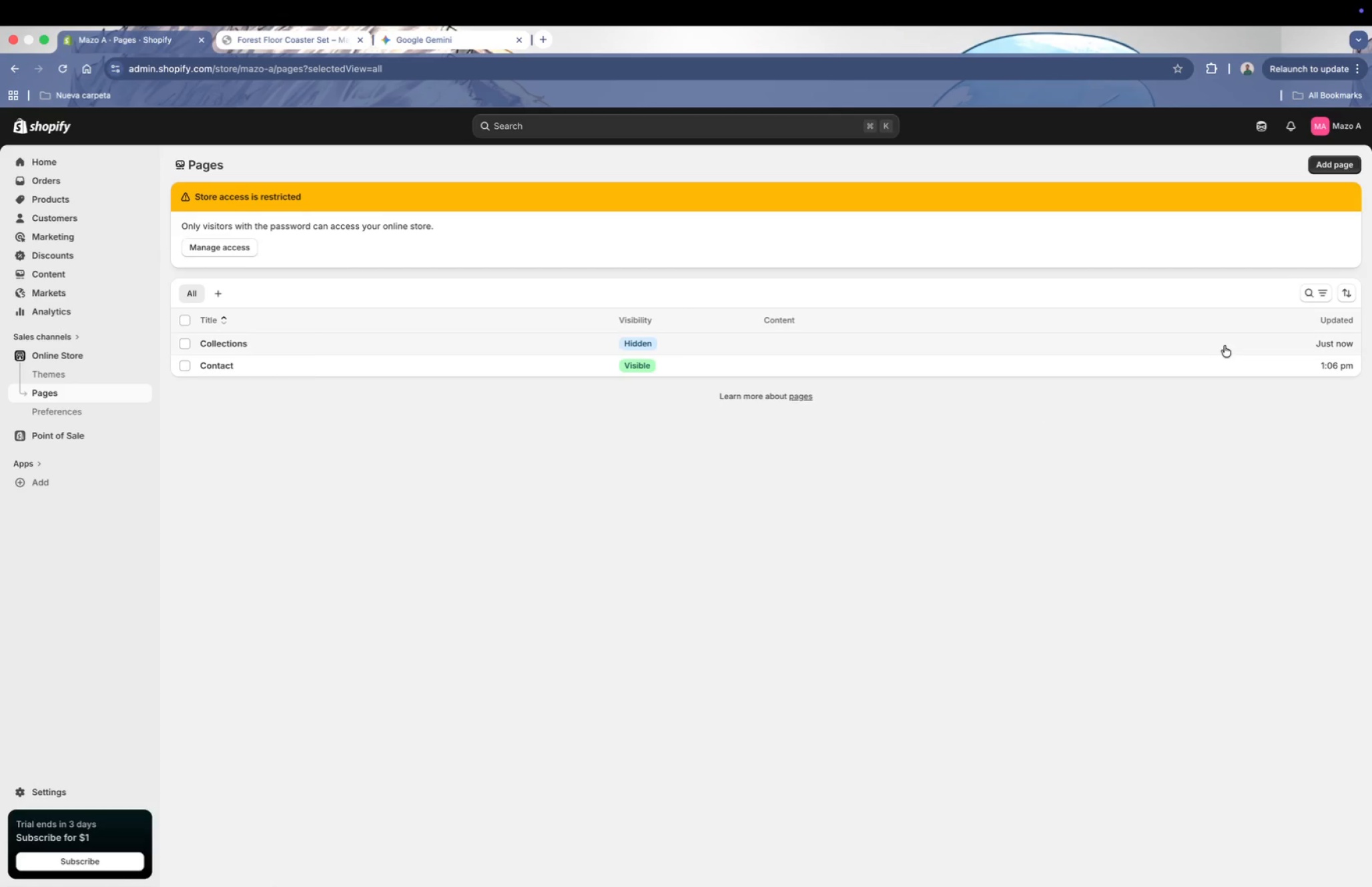 
wait(5.21)
 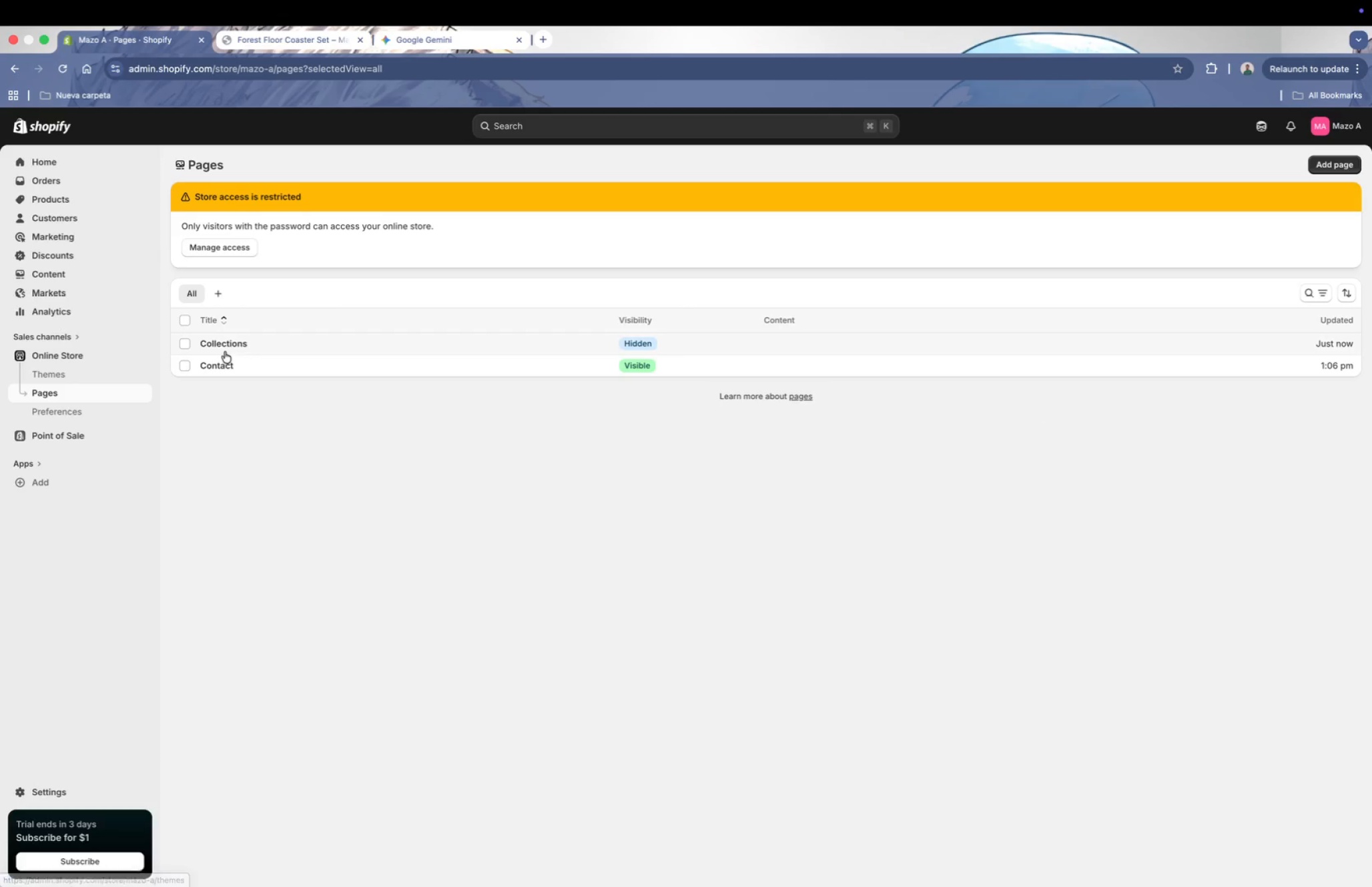 
left_click([432, 340])
 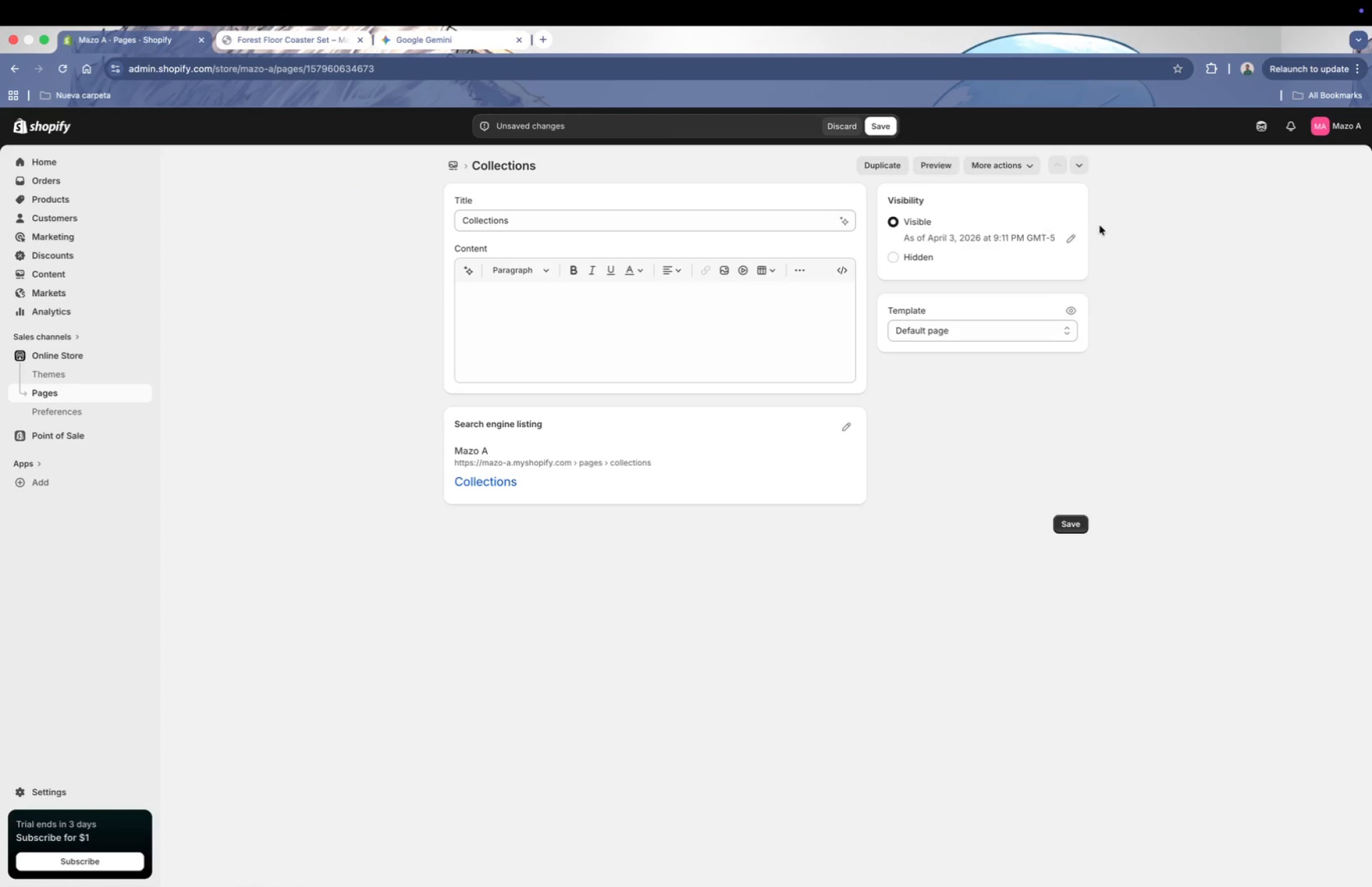 
left_click([1064, 517])
 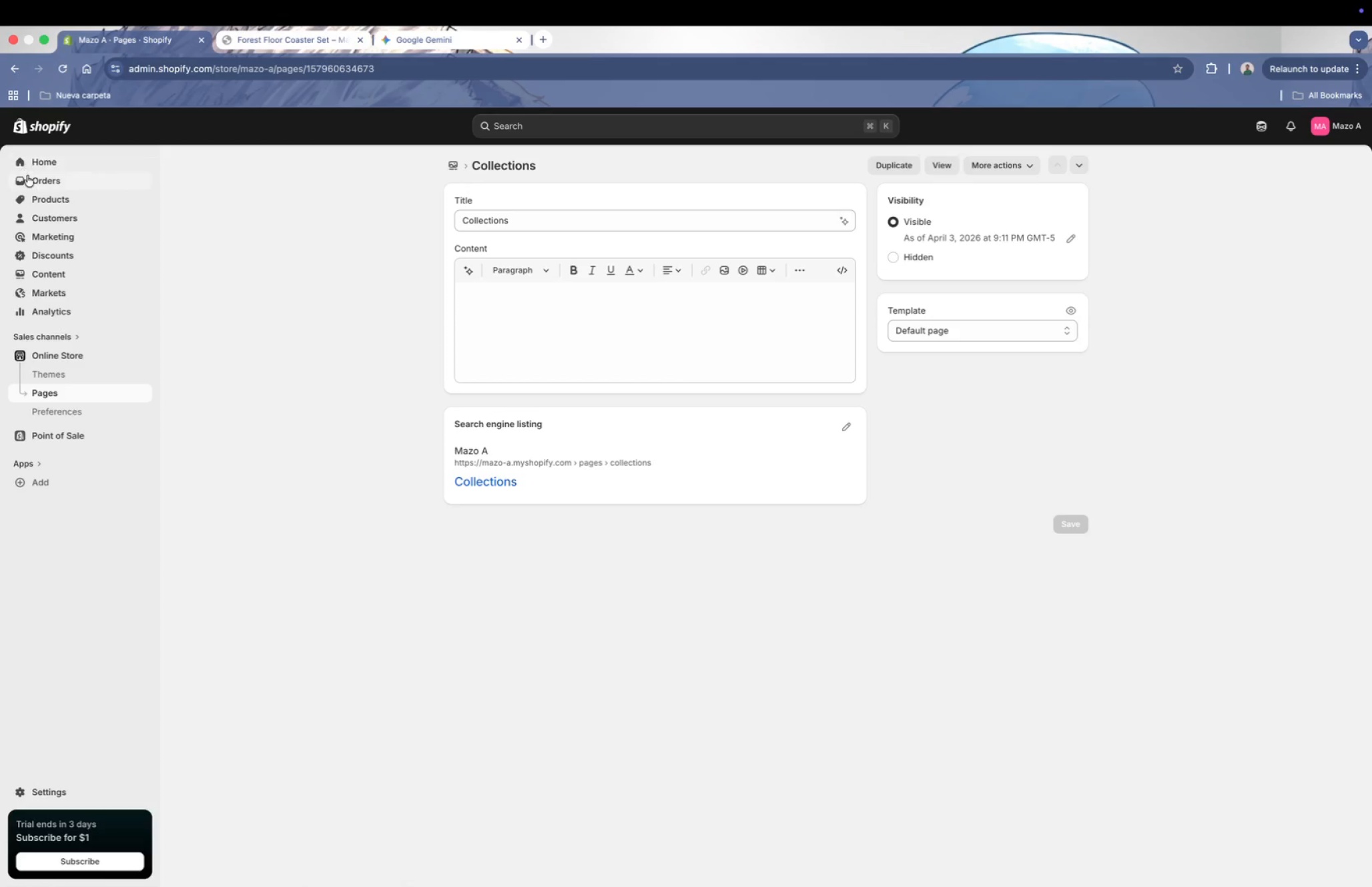 
left_click([58, 355])
 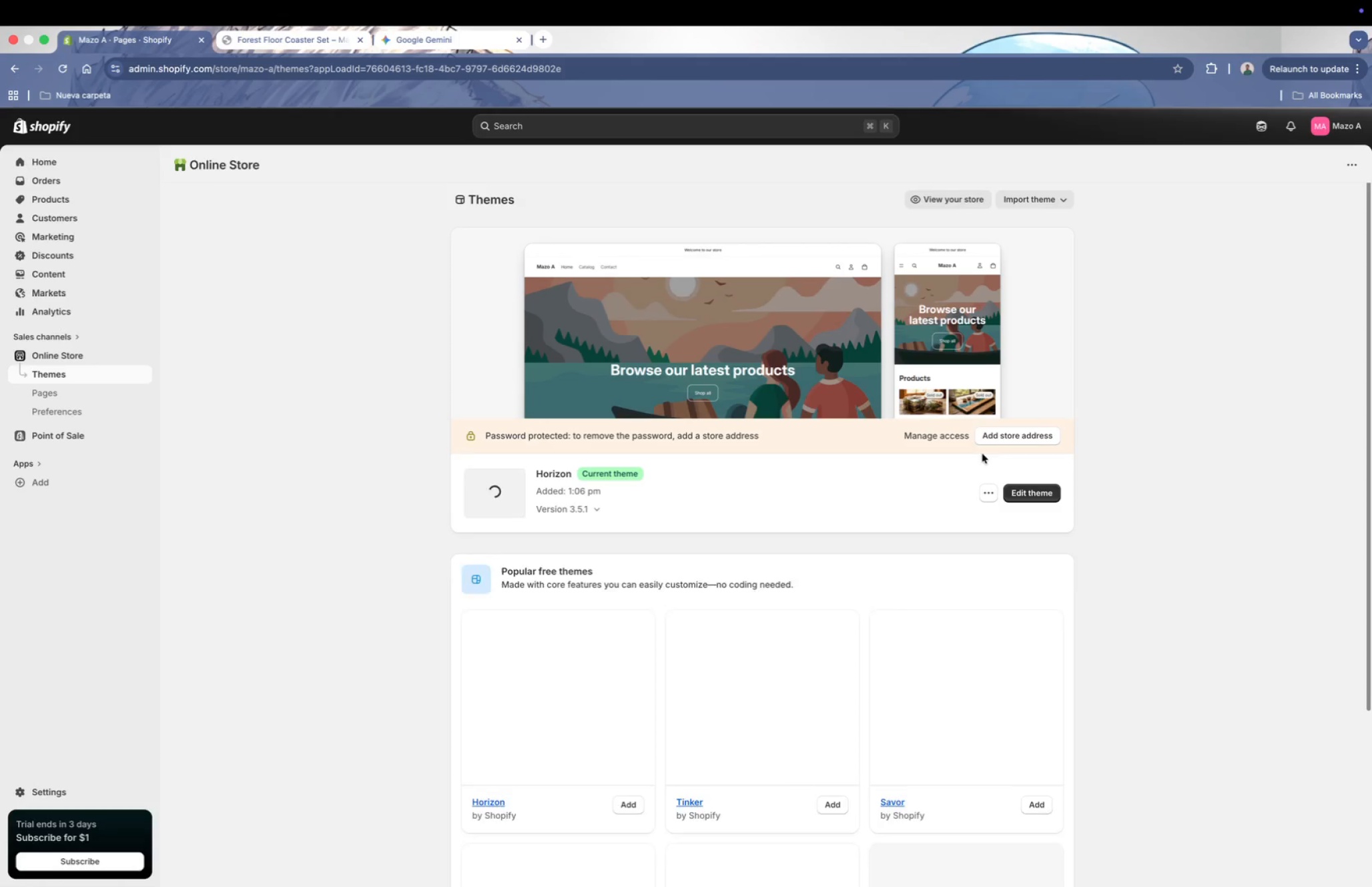 
left_click([1038, 493])
 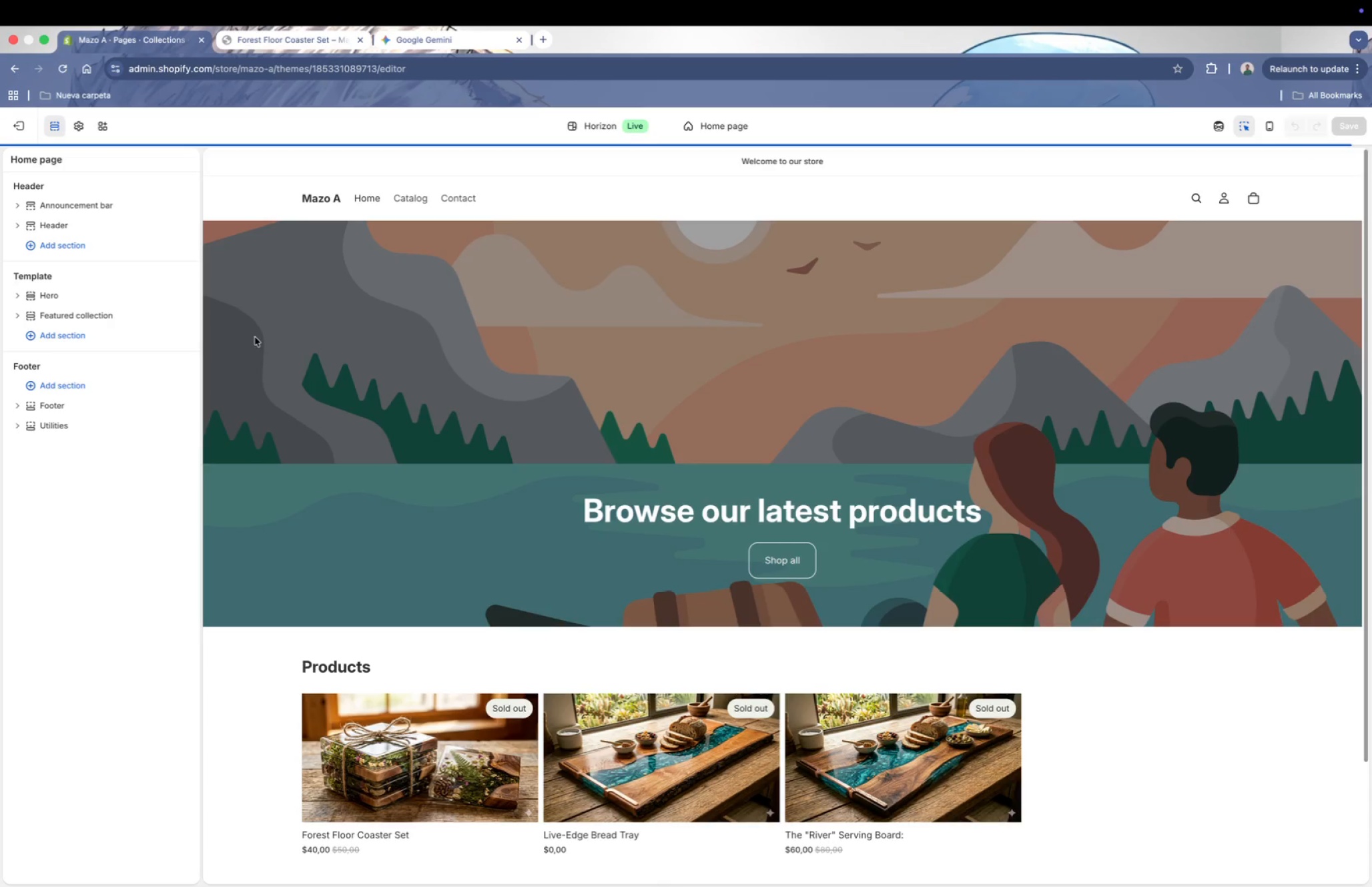 
scroll: coordinate [344, 337], scroll_direction: up, amount: 7.0
 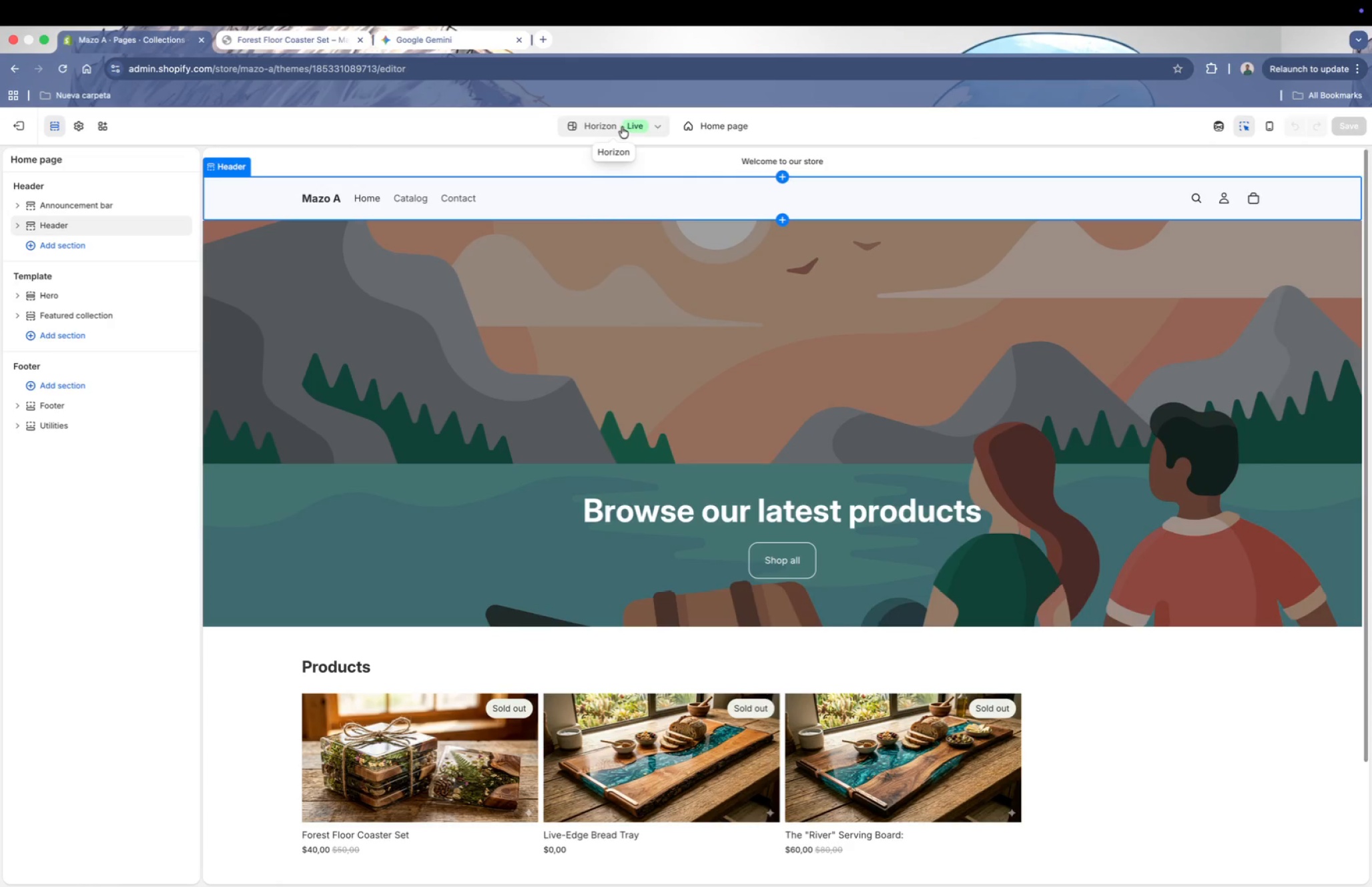 
left_click([702, 121])
 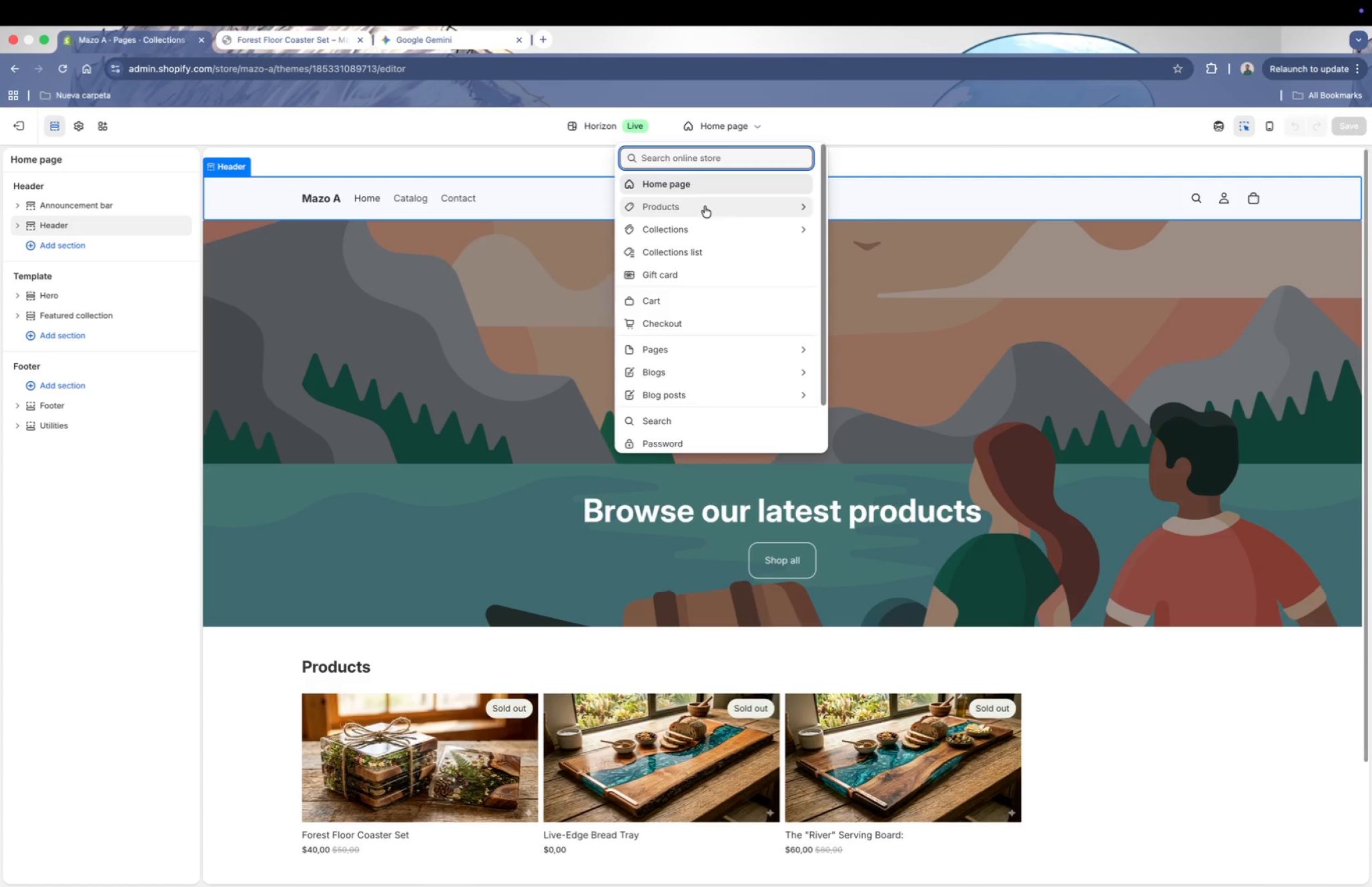 
left_click([695, 233])
 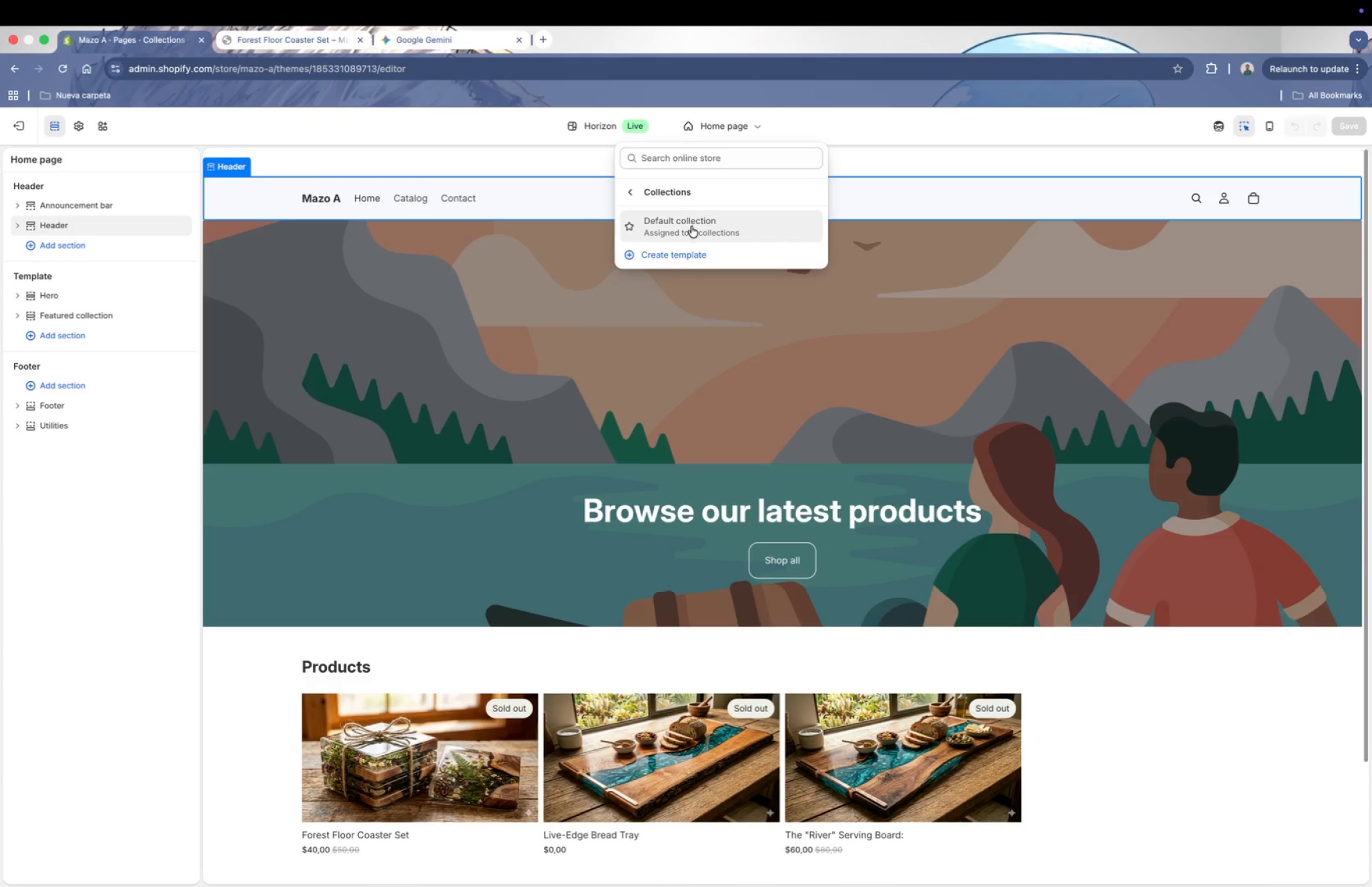 
left_click([691, 226])
 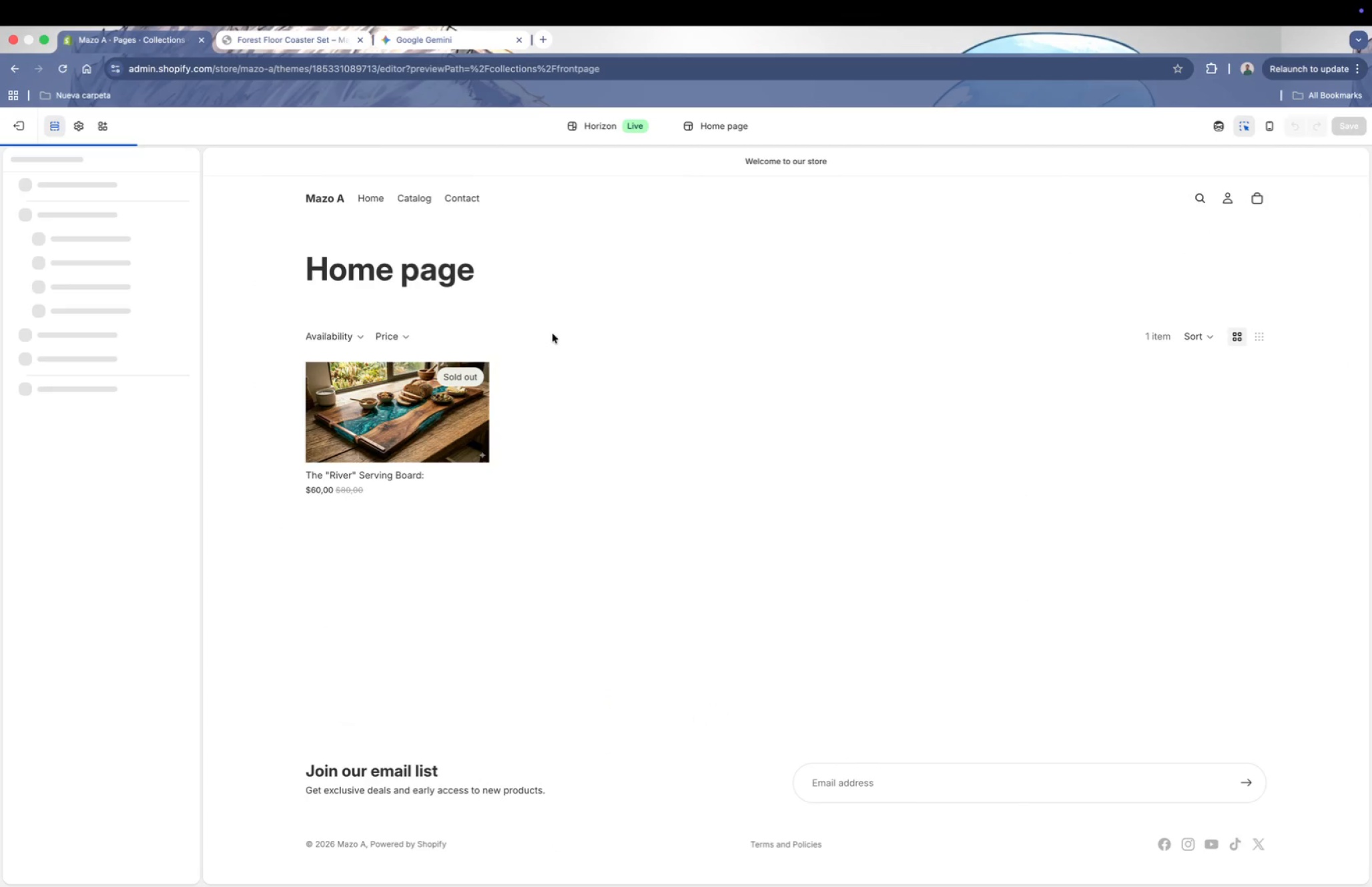 
scroll: coordinate [842, 388], scroll_direction: down, amount: 3.0
 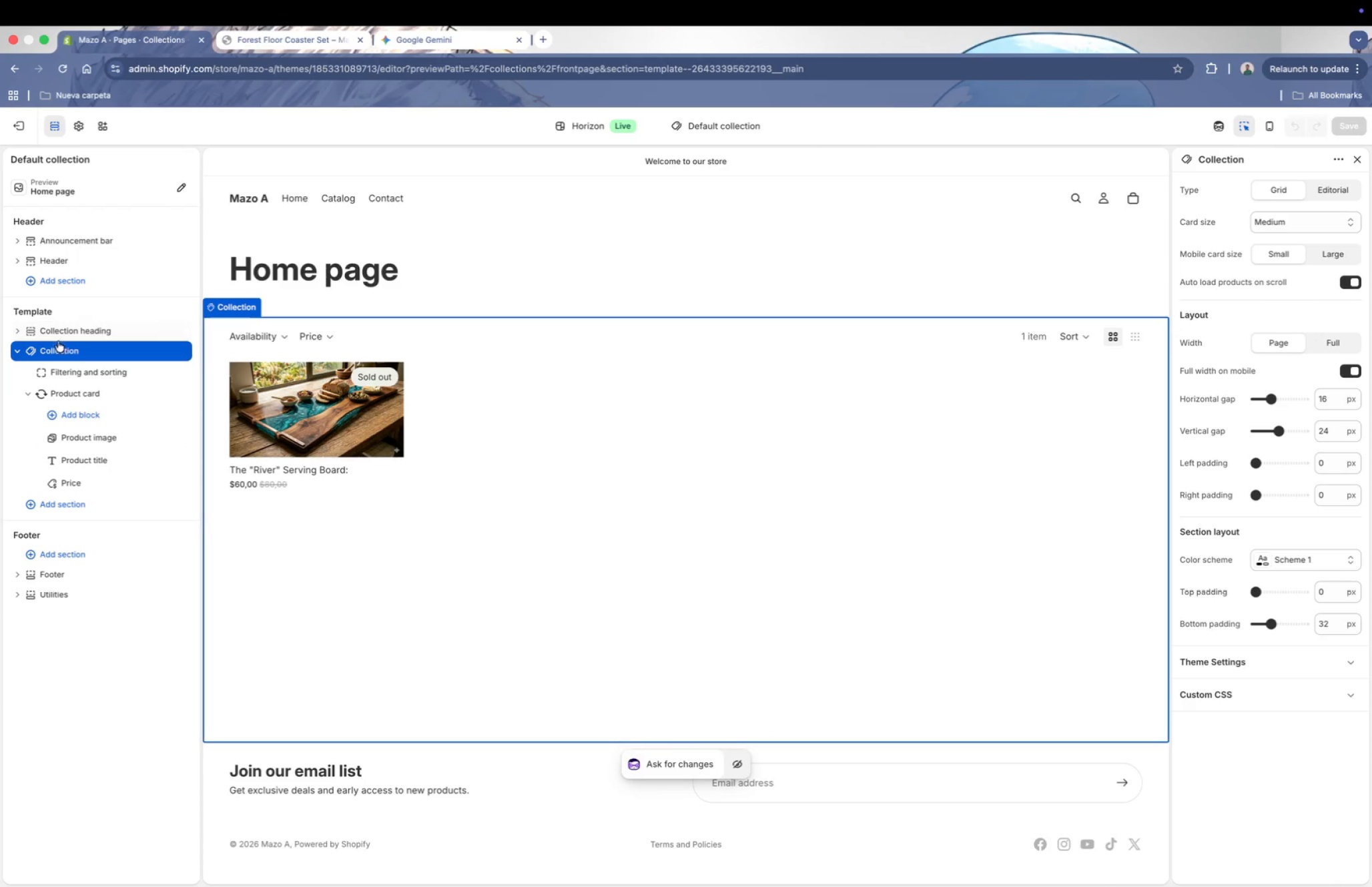 
wait(17.61)
 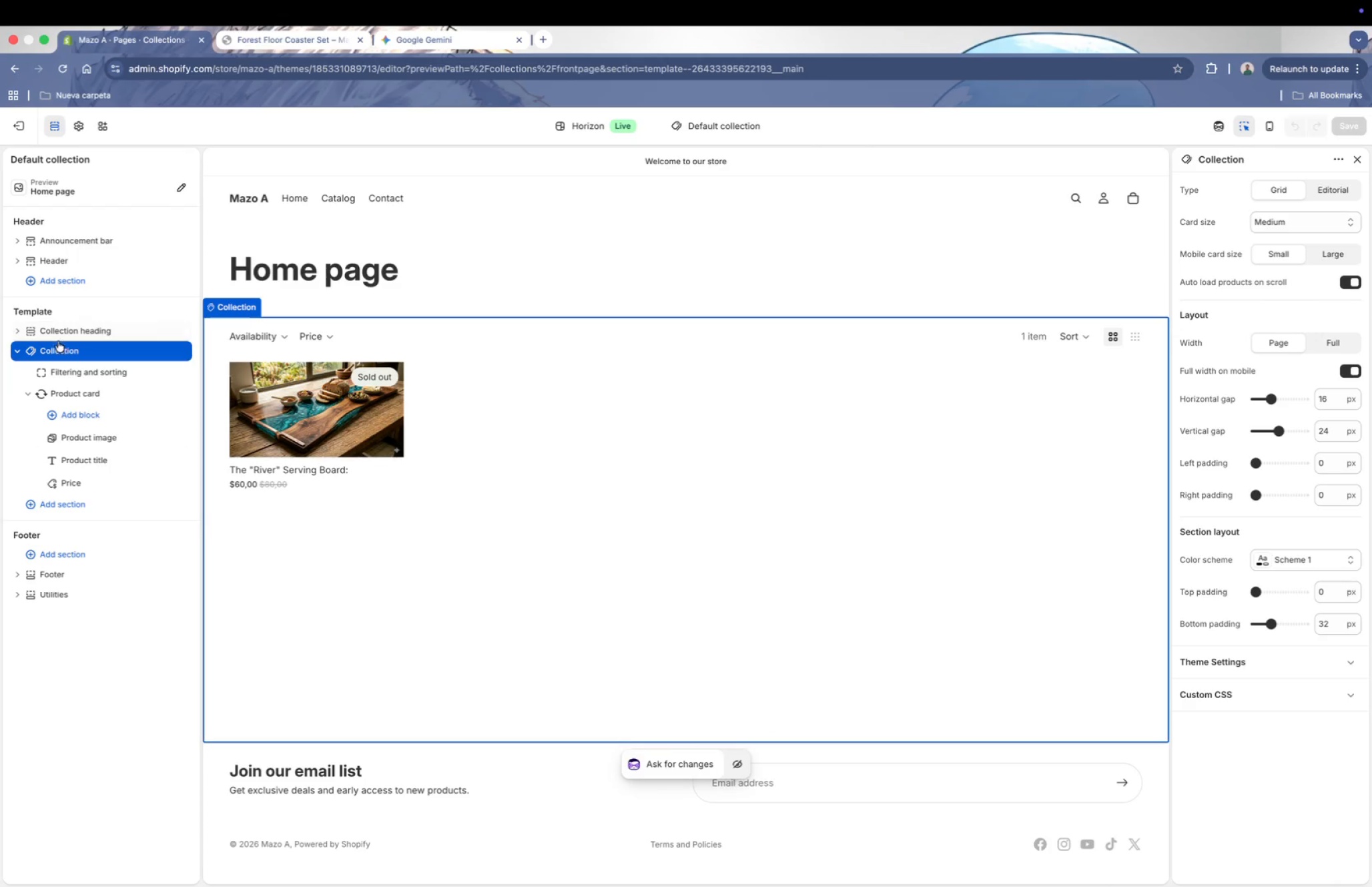 
left_click([737, 127])
 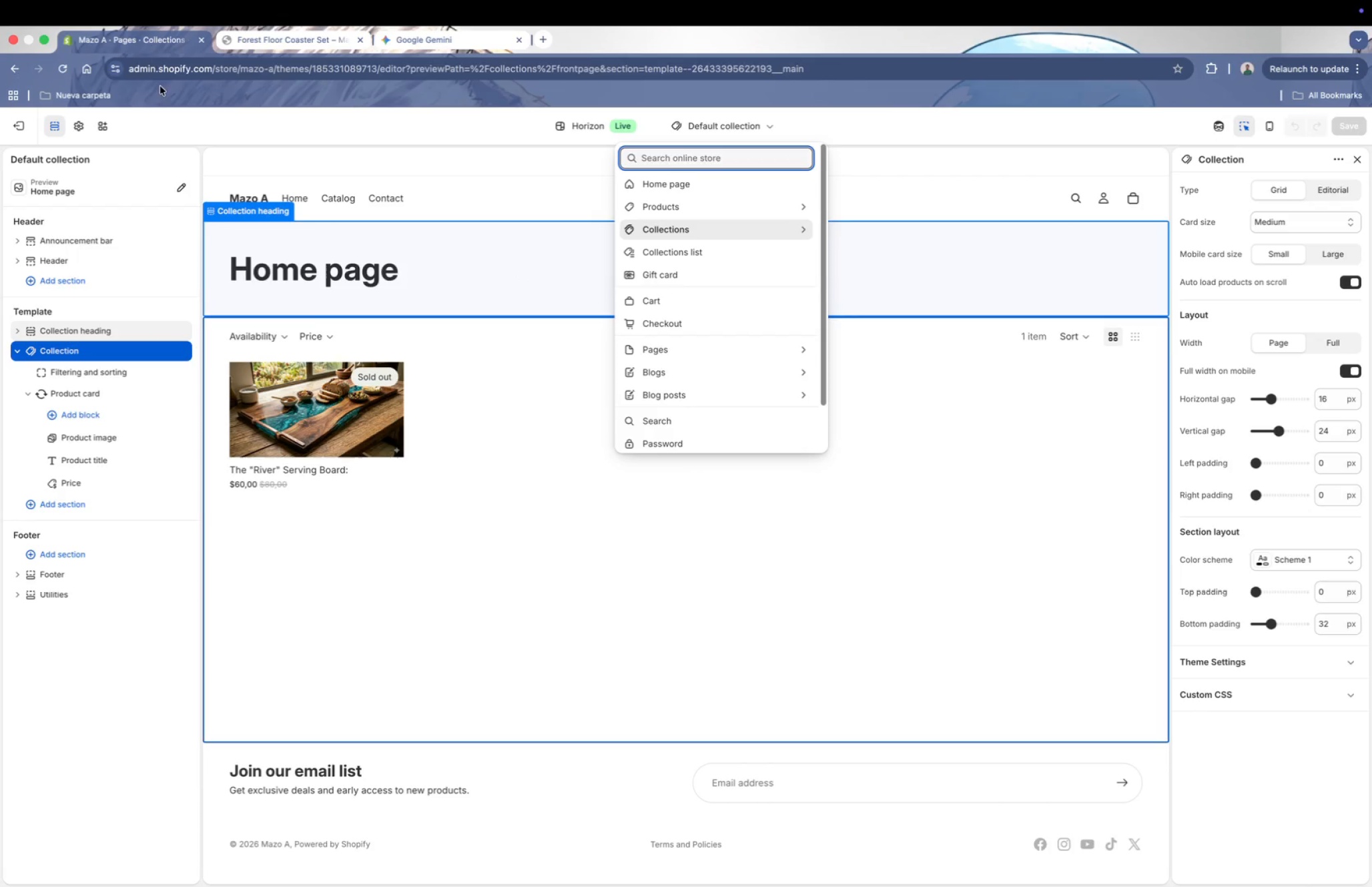 
left_click([19, 133])
 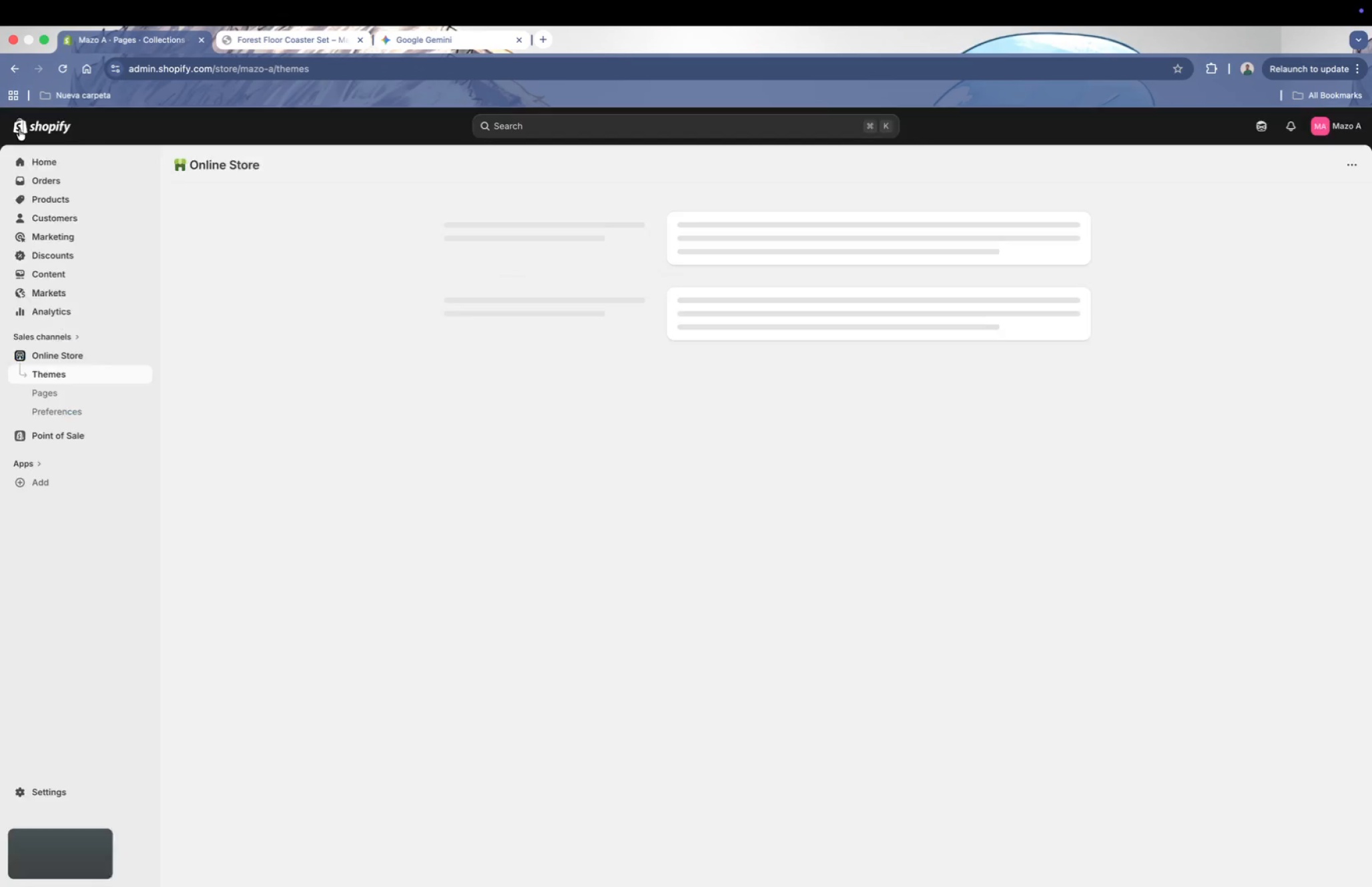 
left_click([19, 129])
 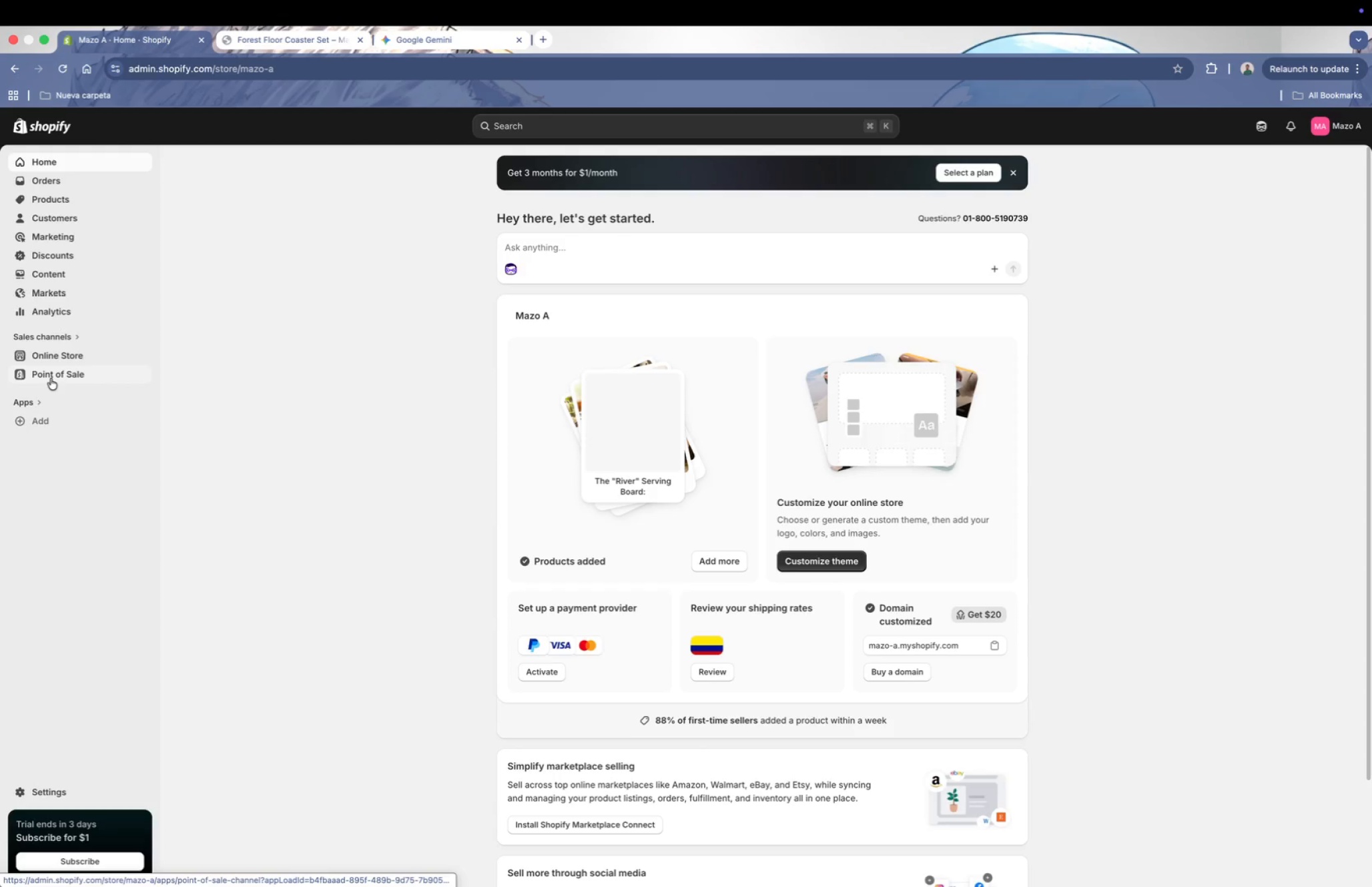 
left_click([55, 342])
 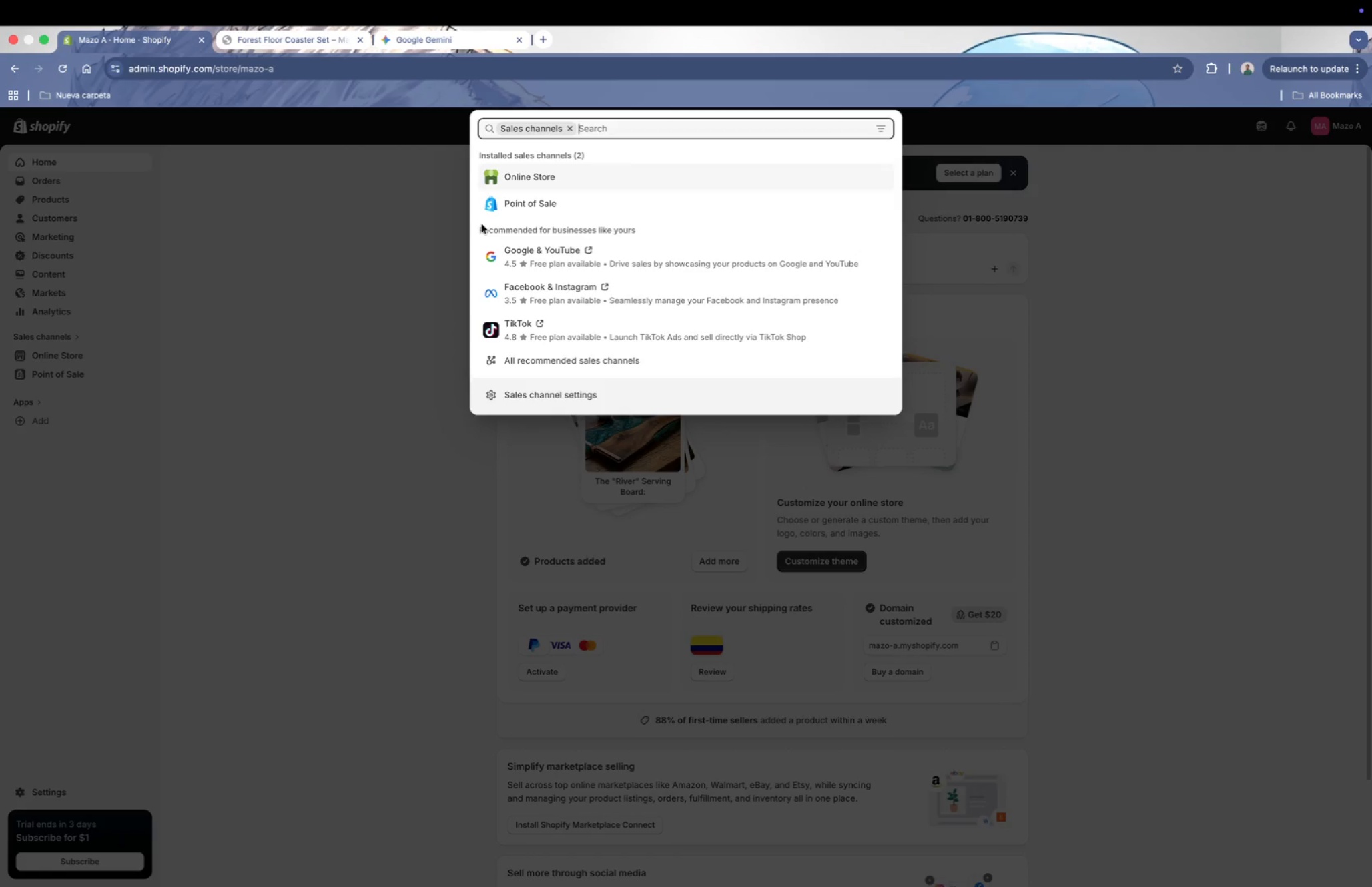 
left_click([526, 174])
 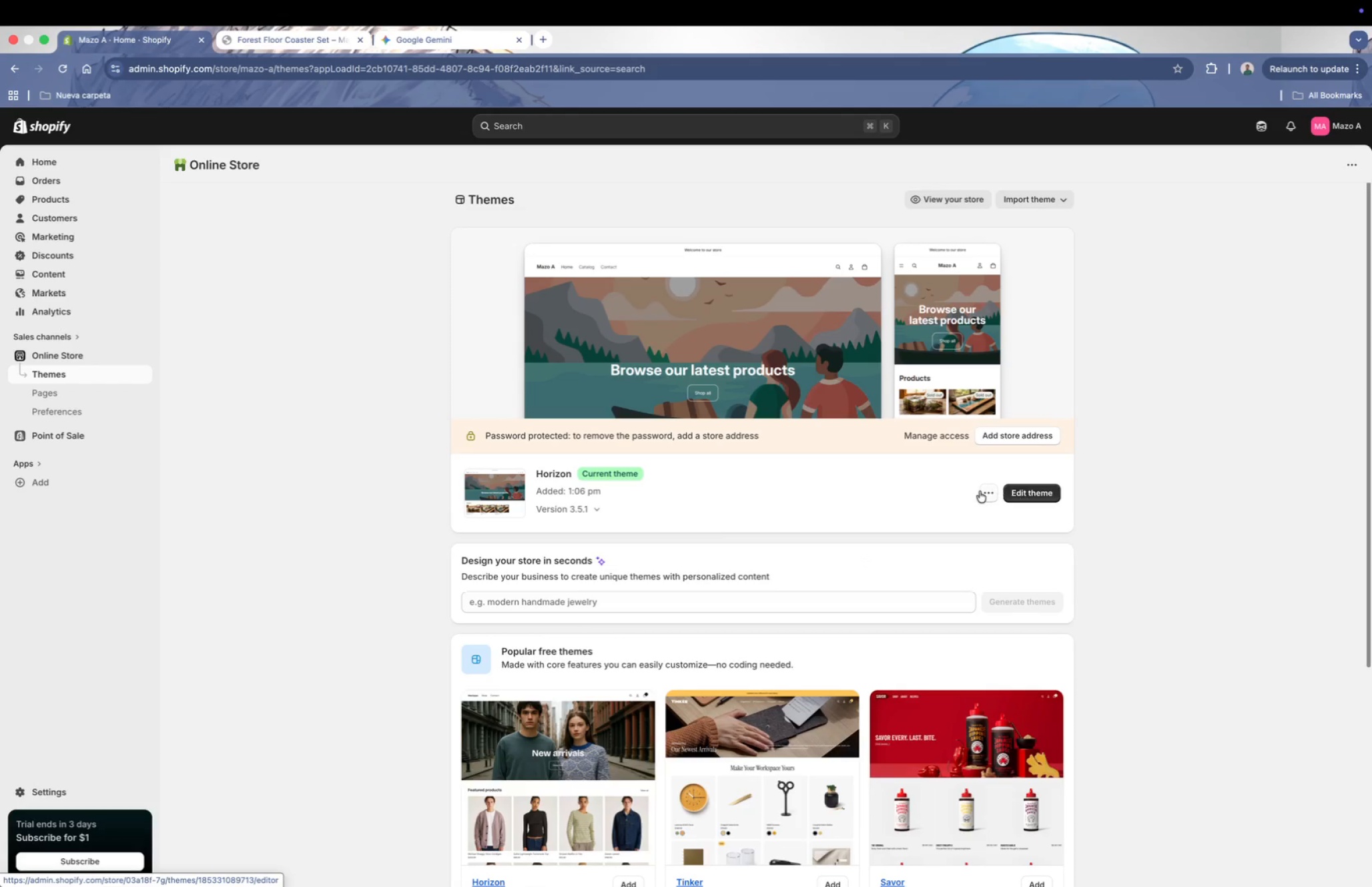 
wait(6.61)
 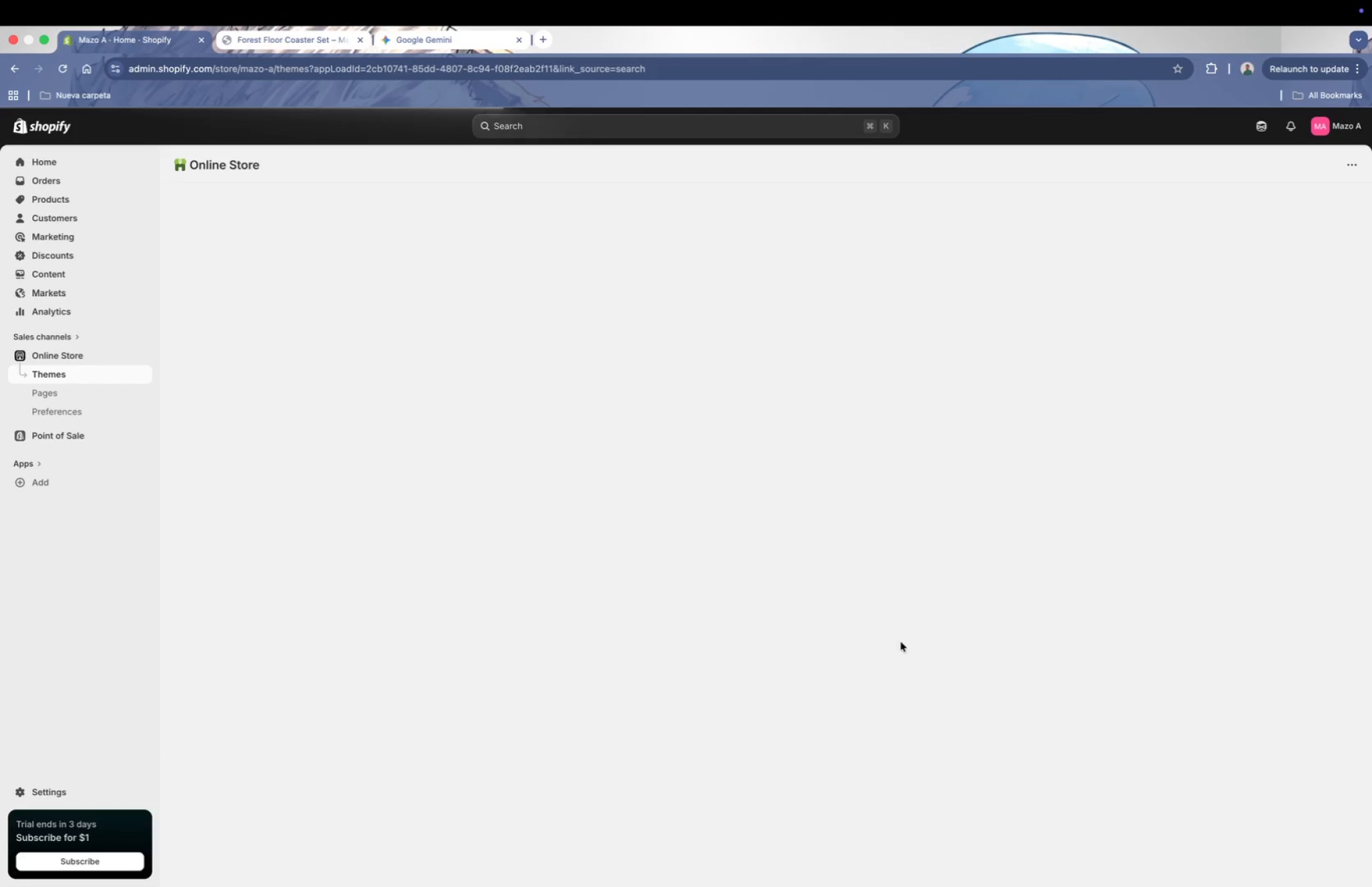 
left_click([55, 396])
 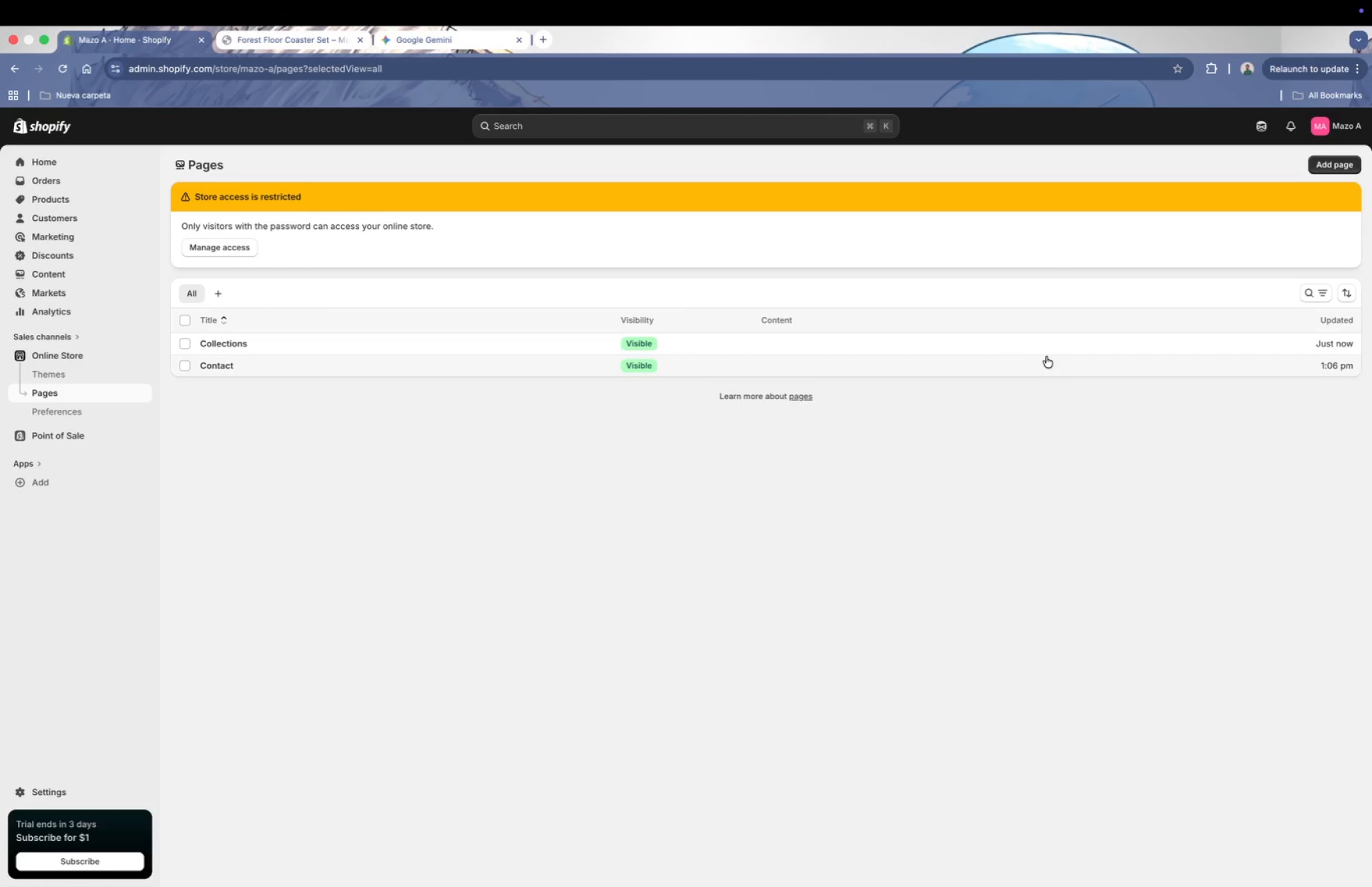 
left_click([1163, 345])
 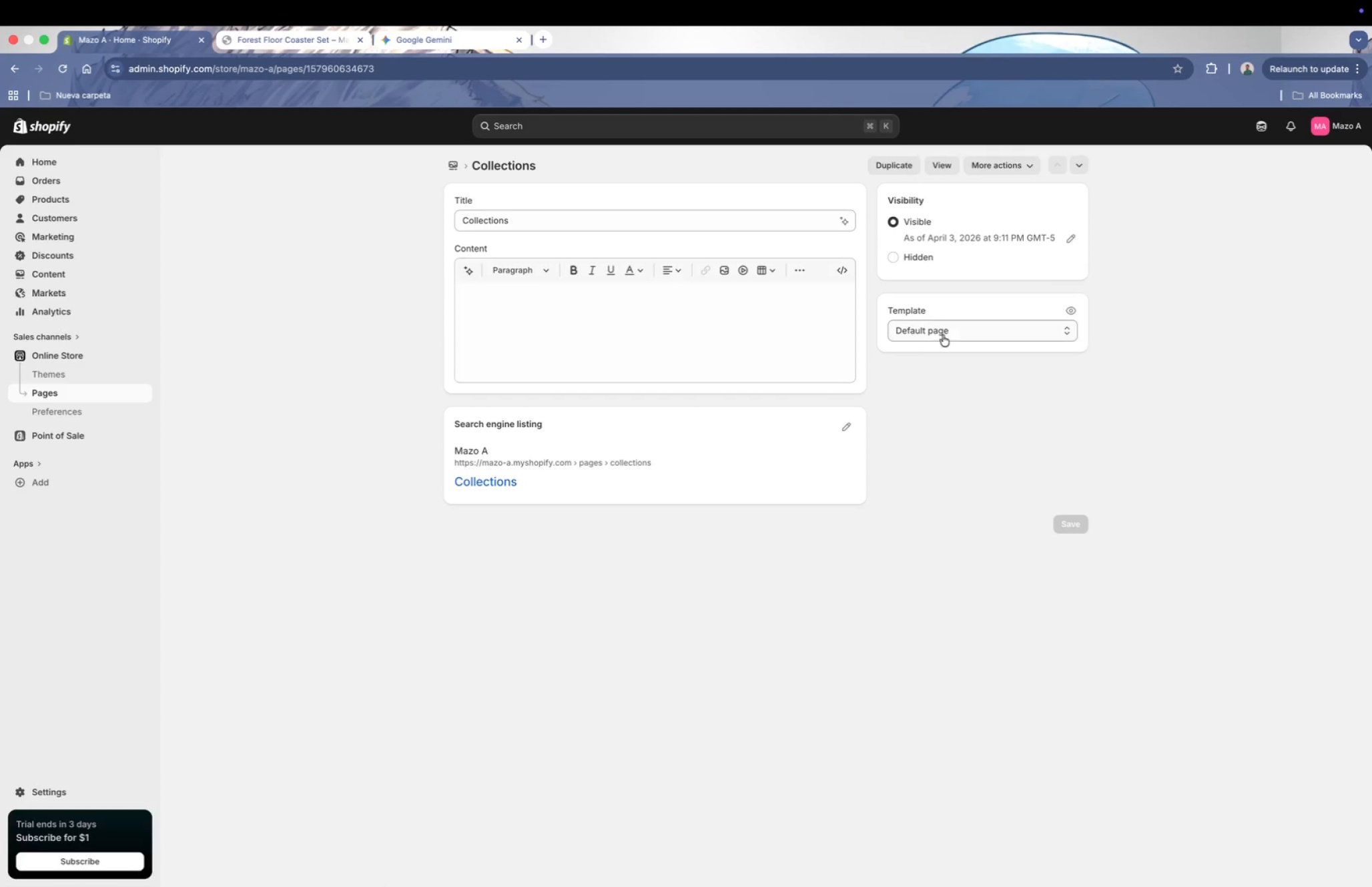 
left_click([965, 336])
 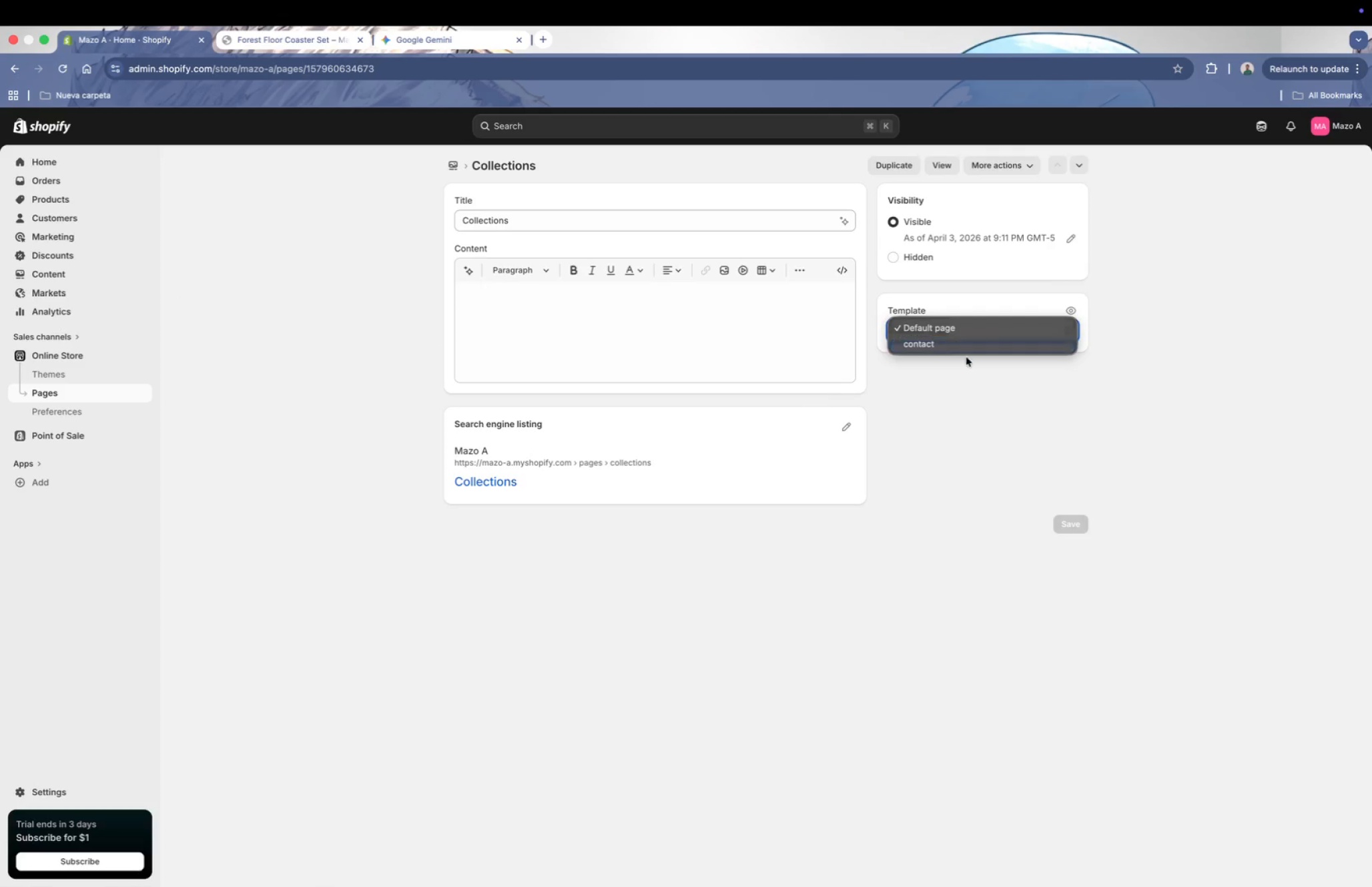 
left_click([957, 431])
 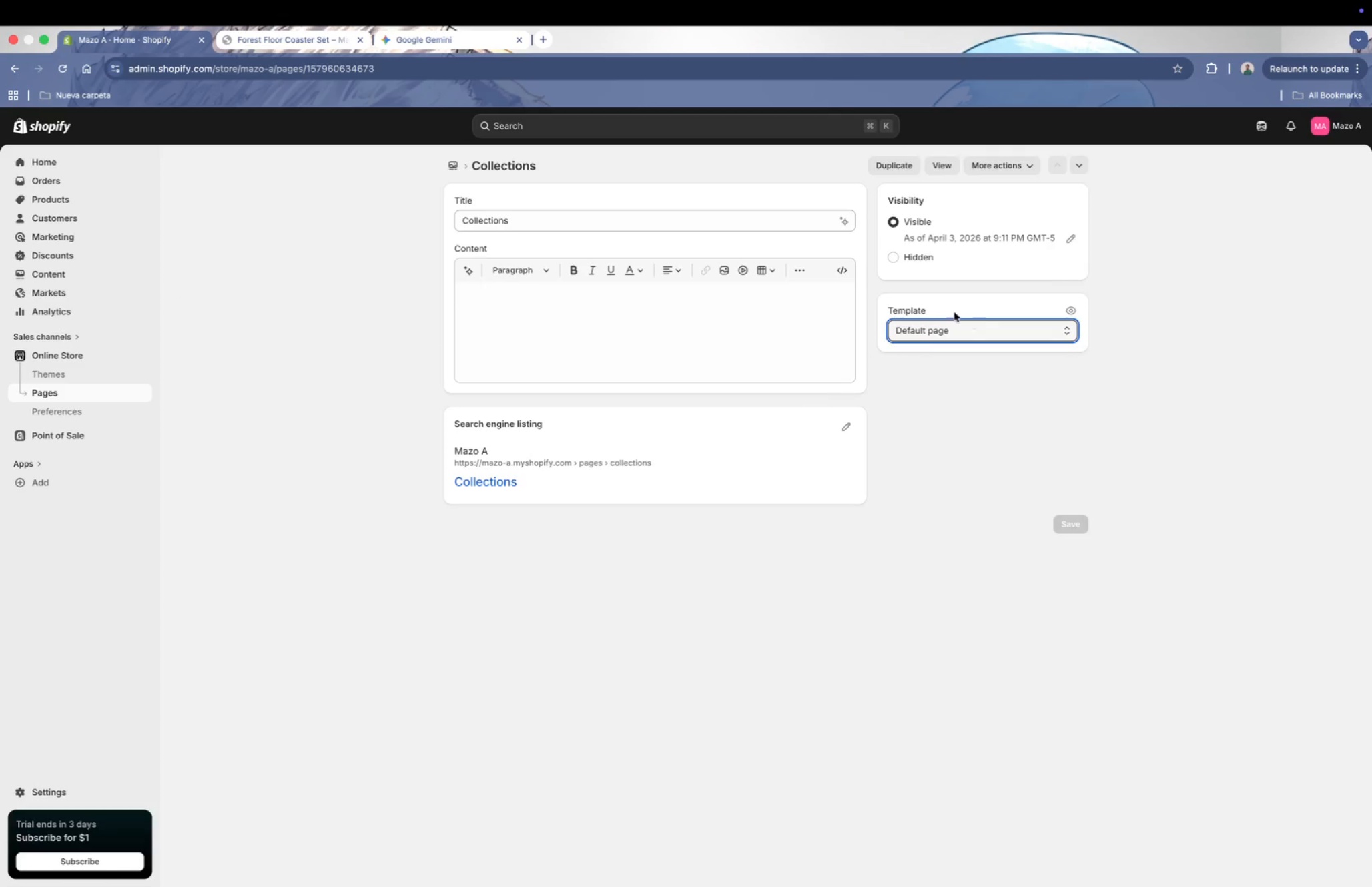 
left_click([944, 340])
 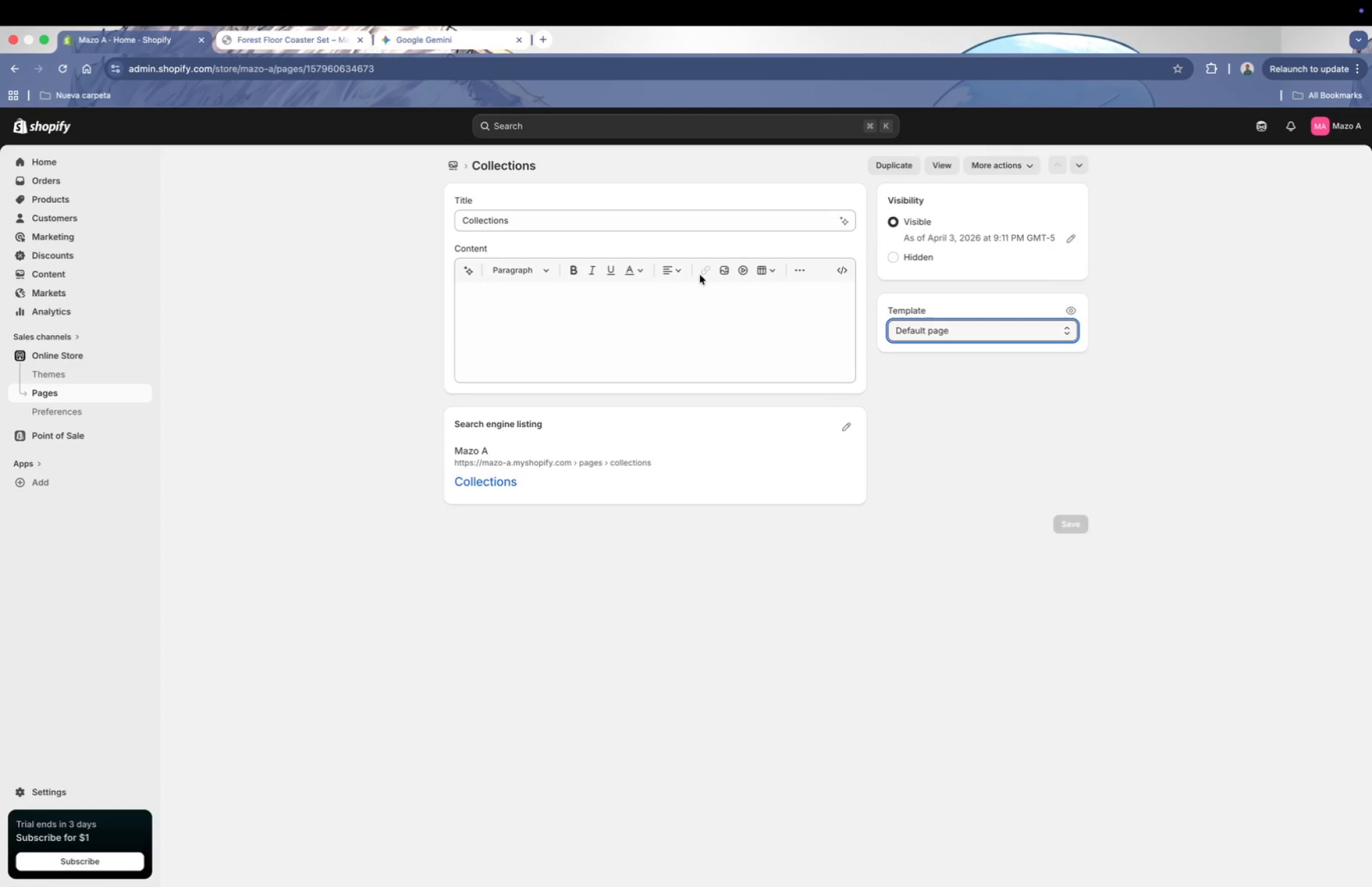 
left_click([1017, 162])
 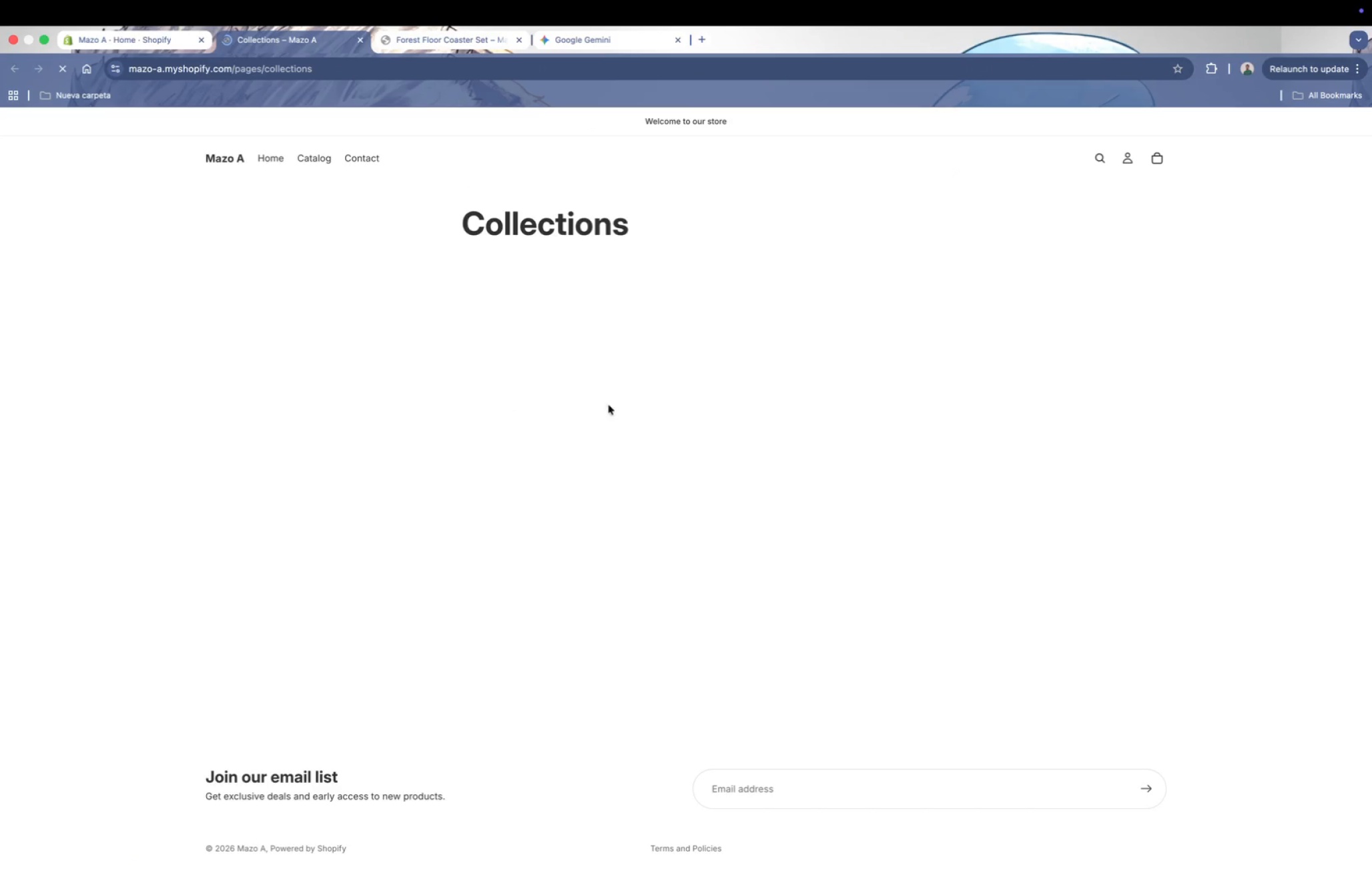 
scroll: coordinate [583, 413], scroll_direction: up, amount: 6.0
 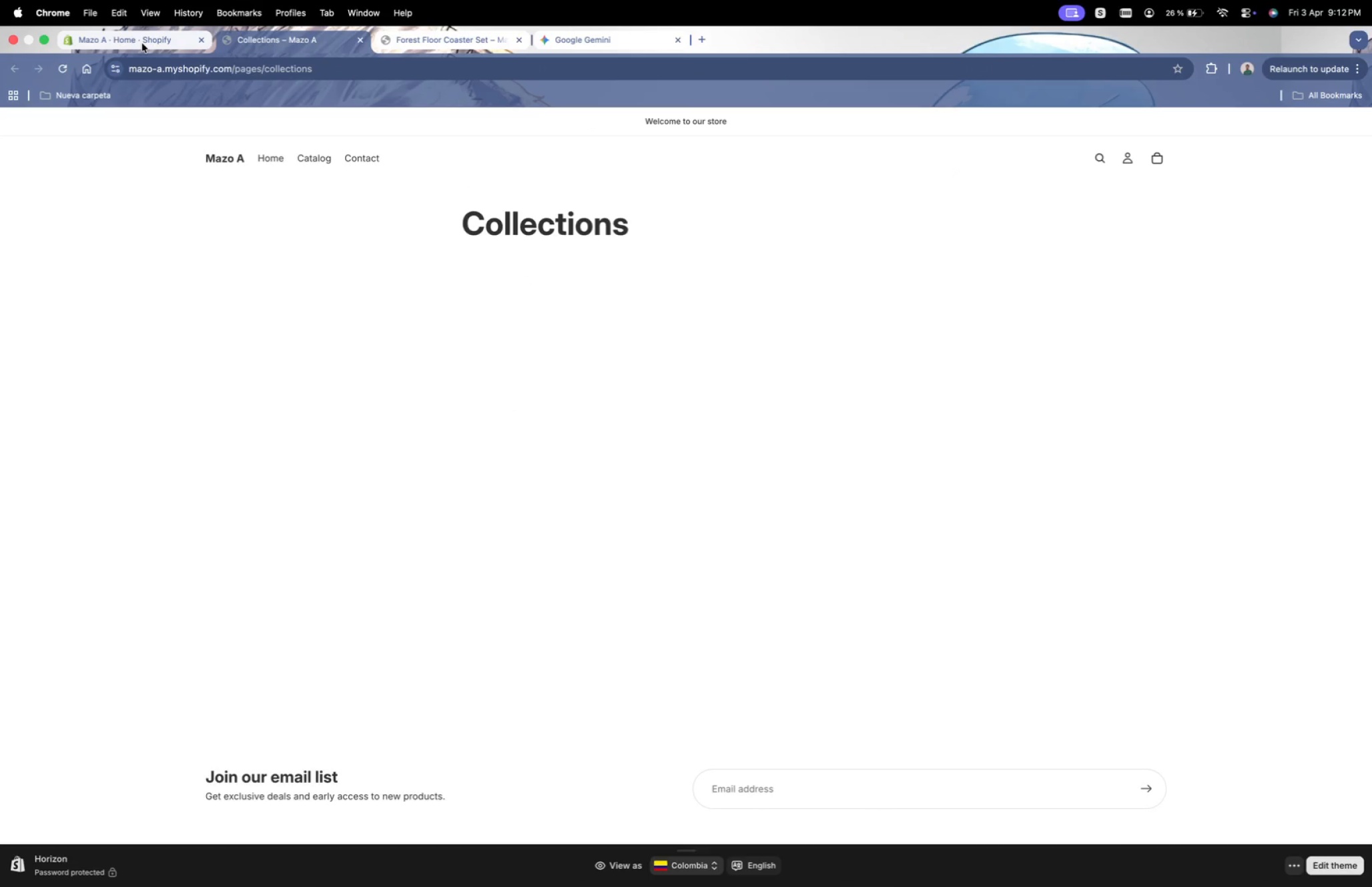 
left_click([142, 43])
 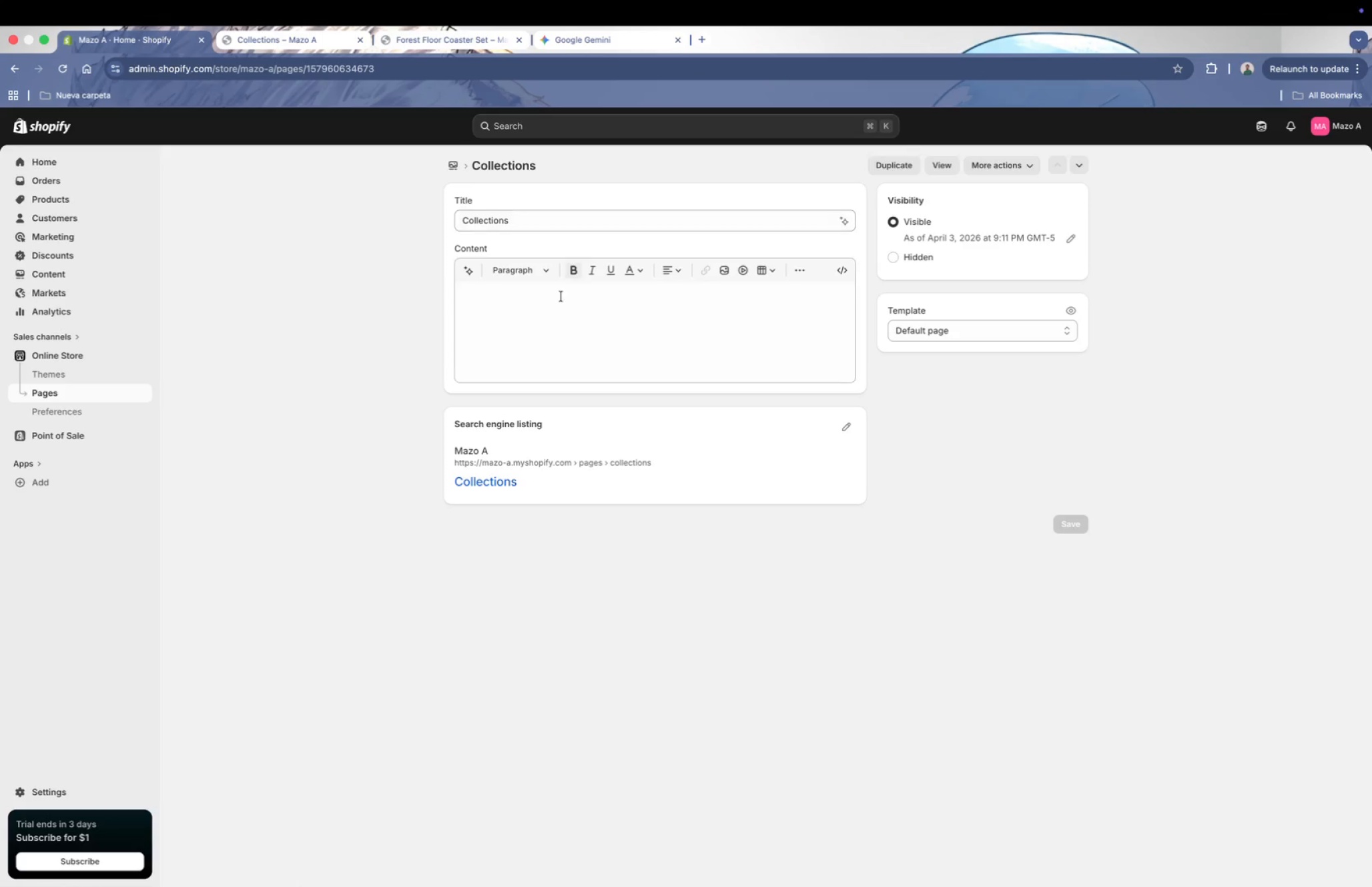 
scroll: coordinate [557, 352], scroll_direction: up, amount: 3.0
 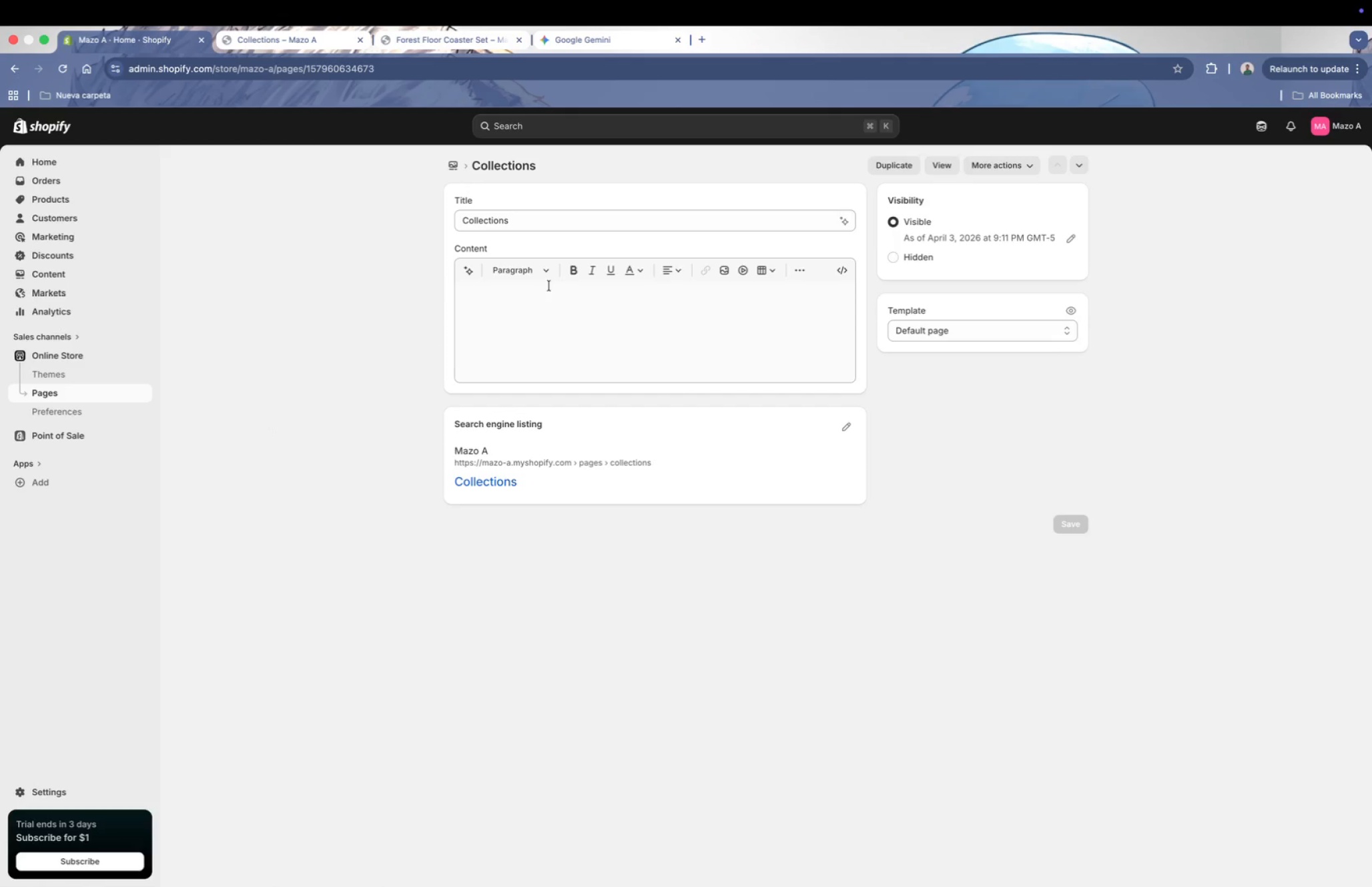 
left_click([501, 306])
 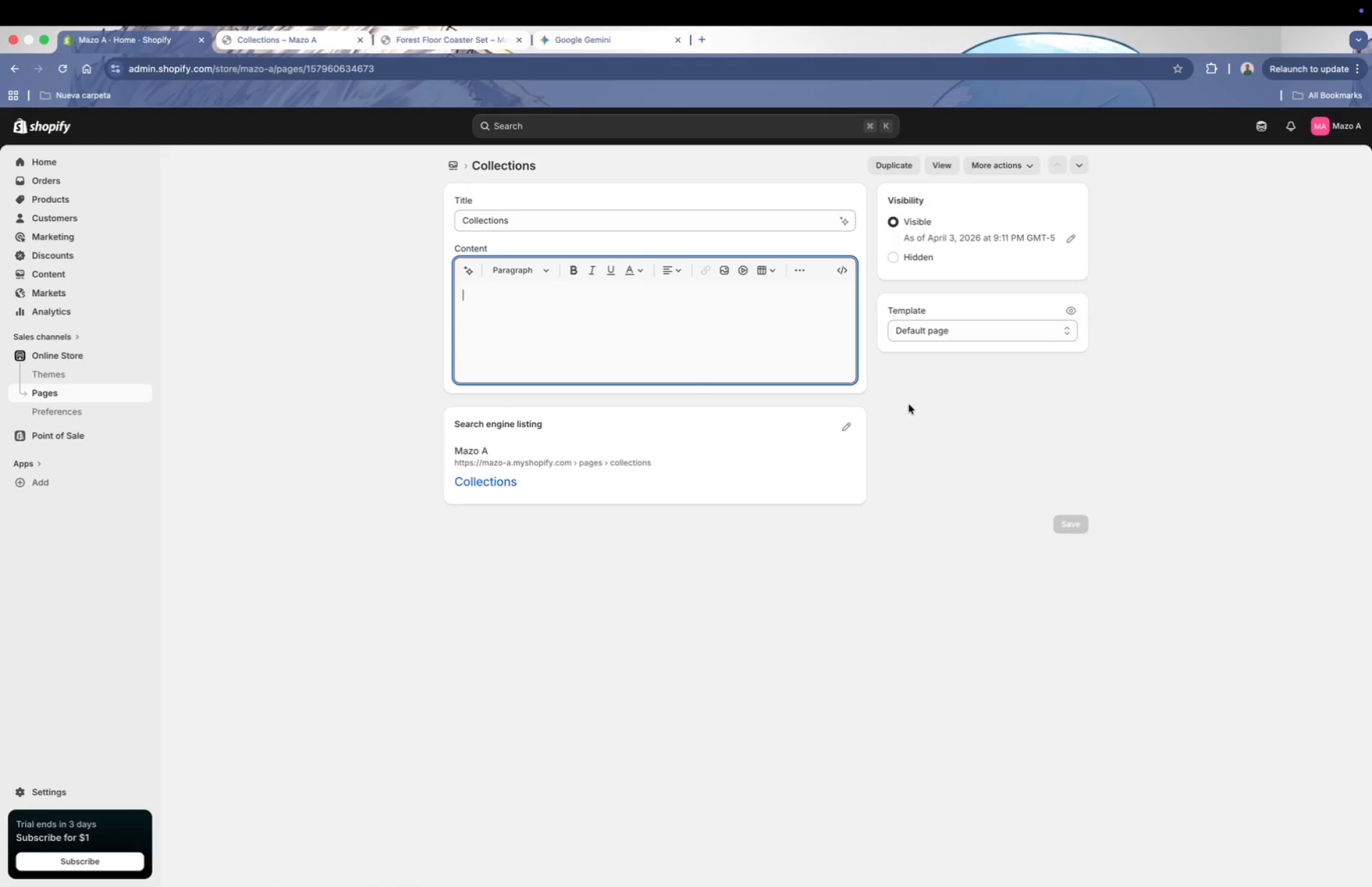 
left_click([850, 426])
 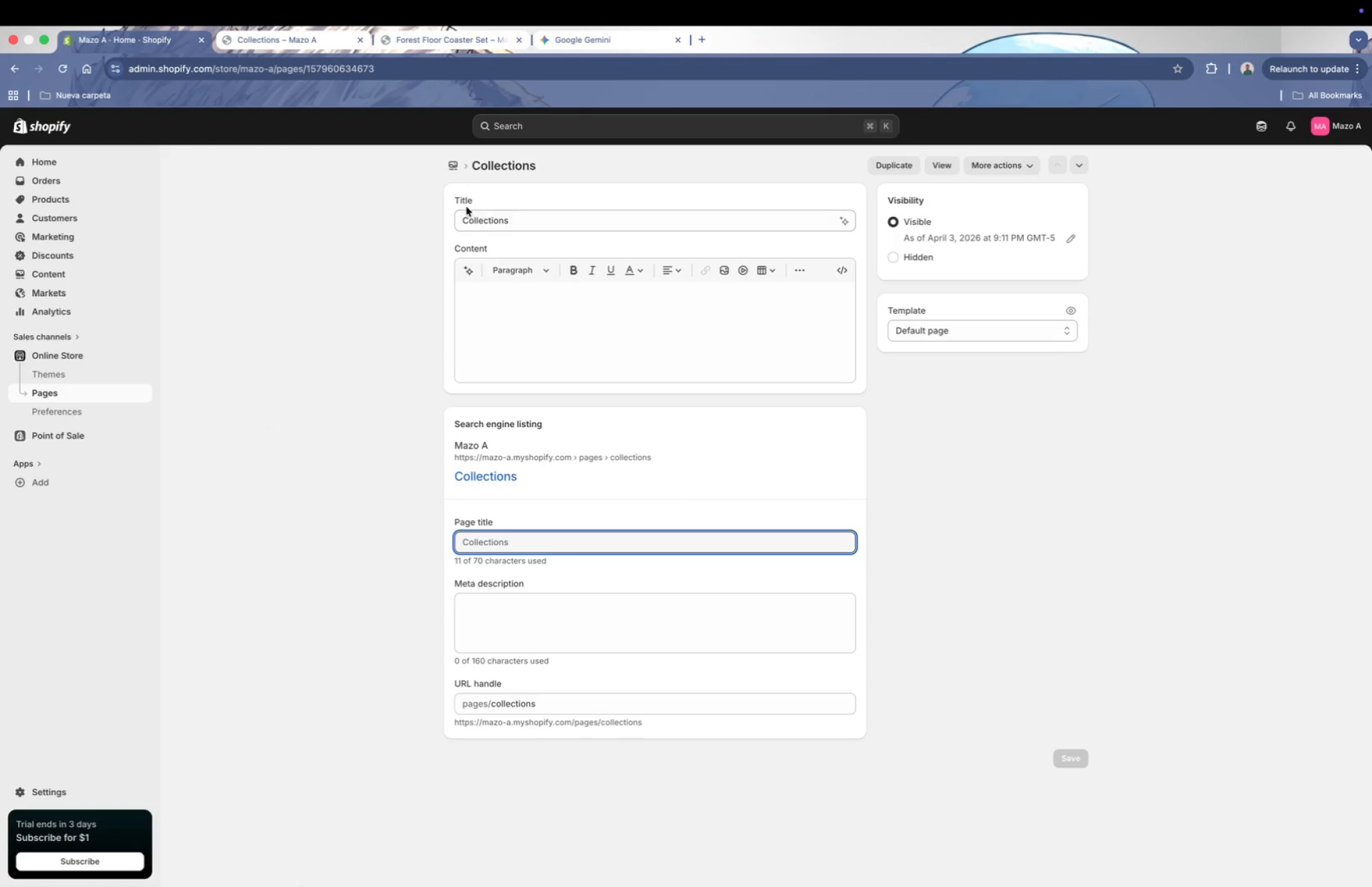 
left_click([74, 197])
 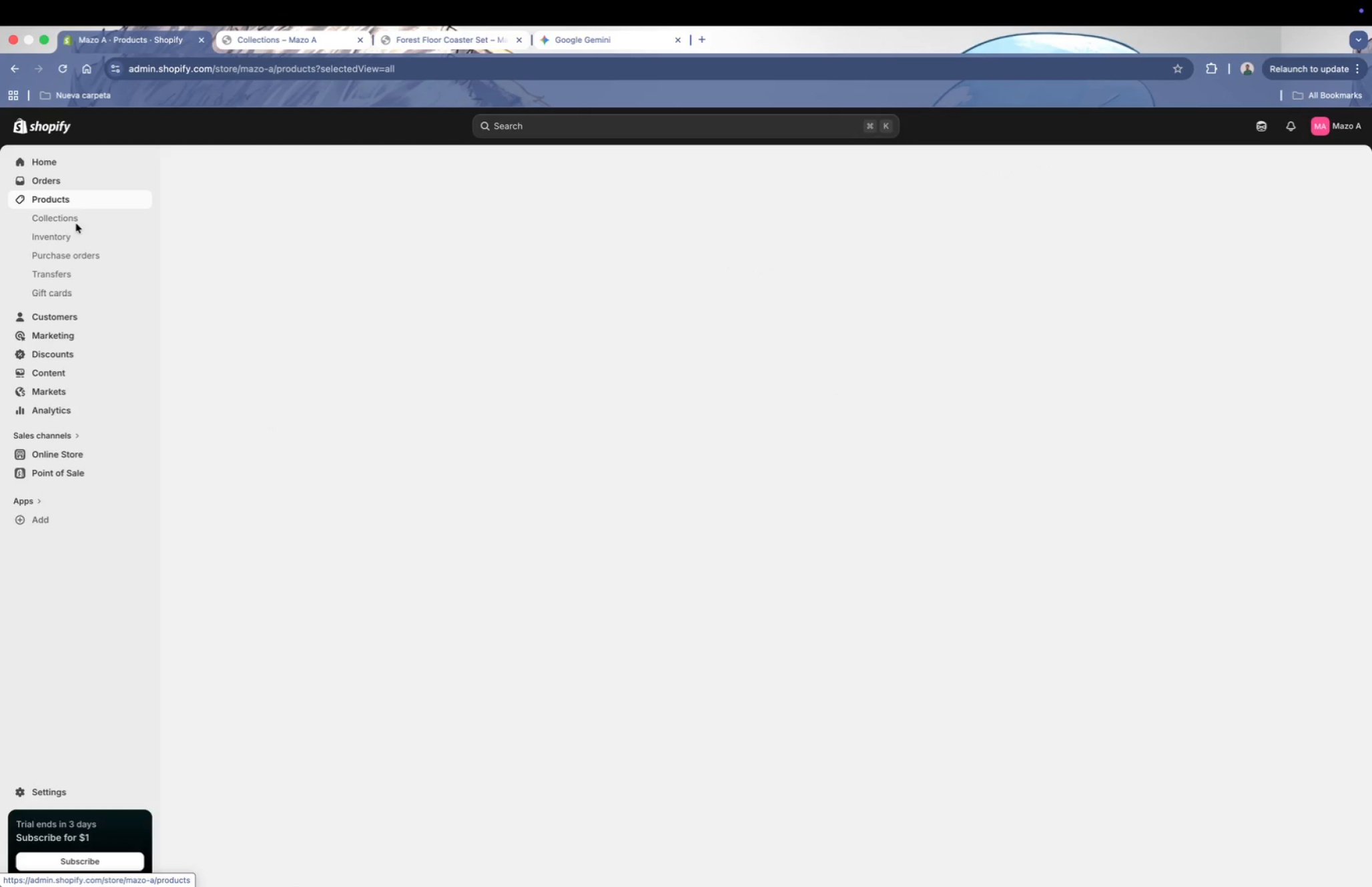 
left_click([72, 224])
 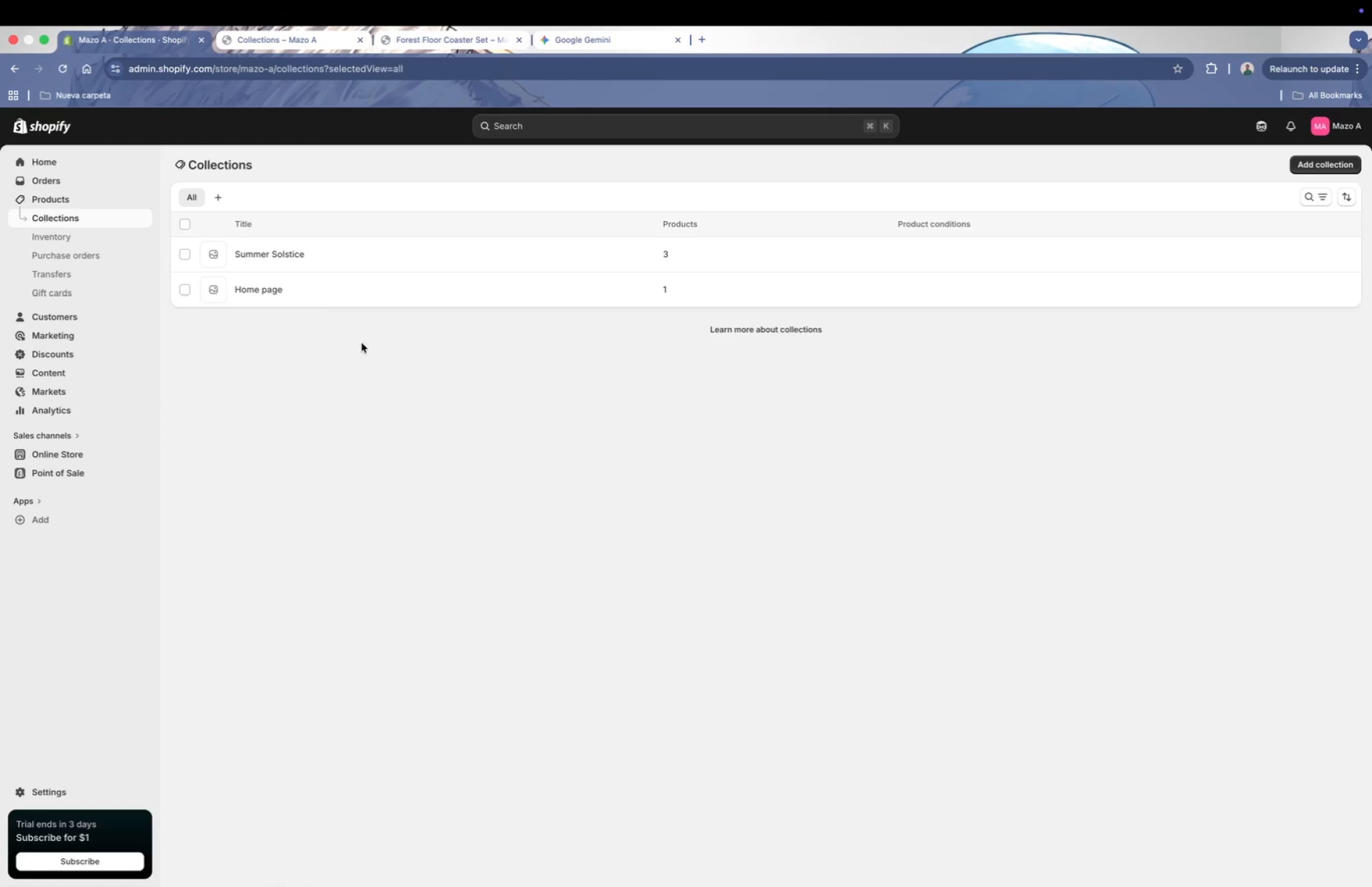 
left_click([185, 254])
 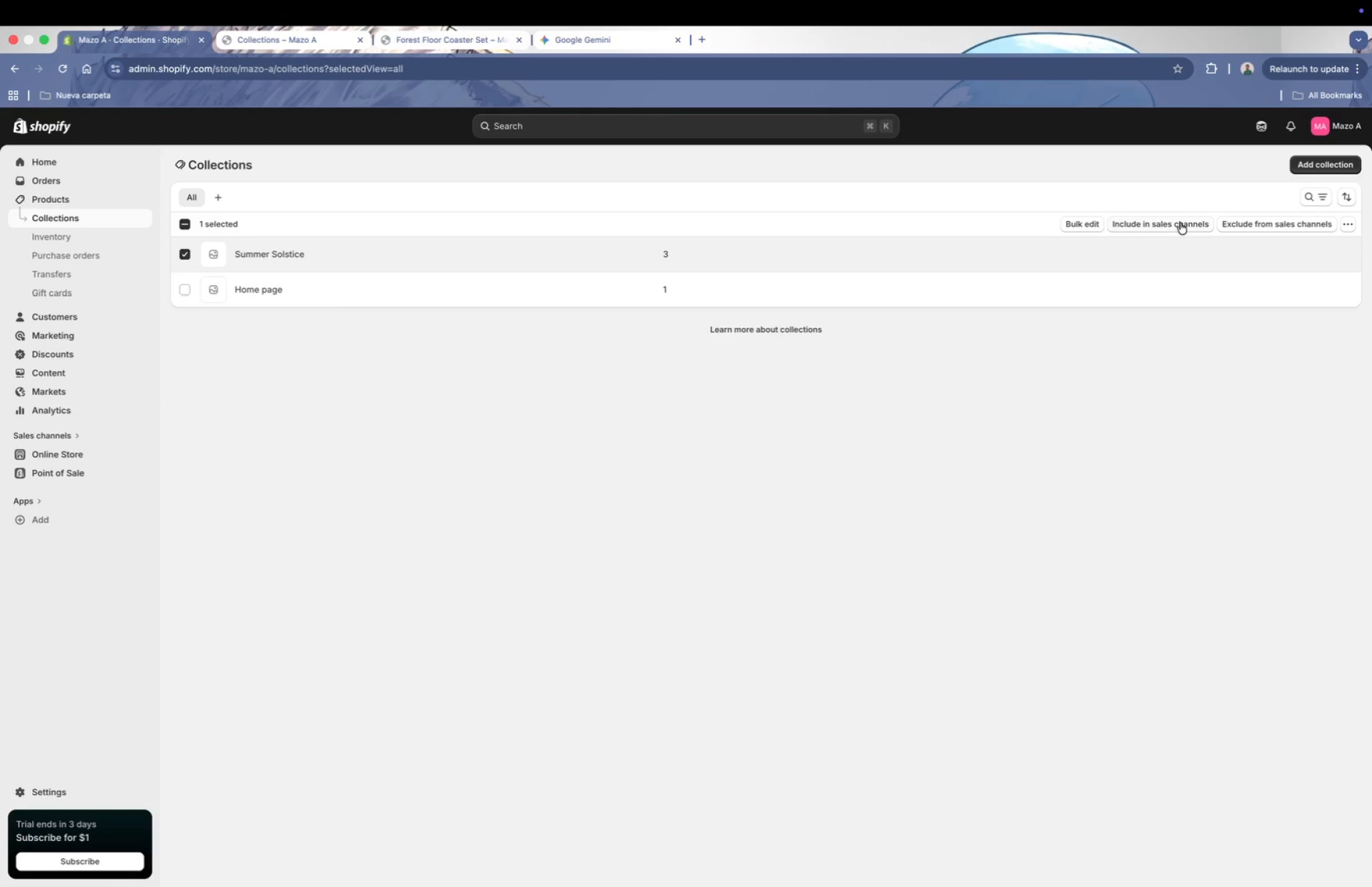 
left_click([1180, 223])
 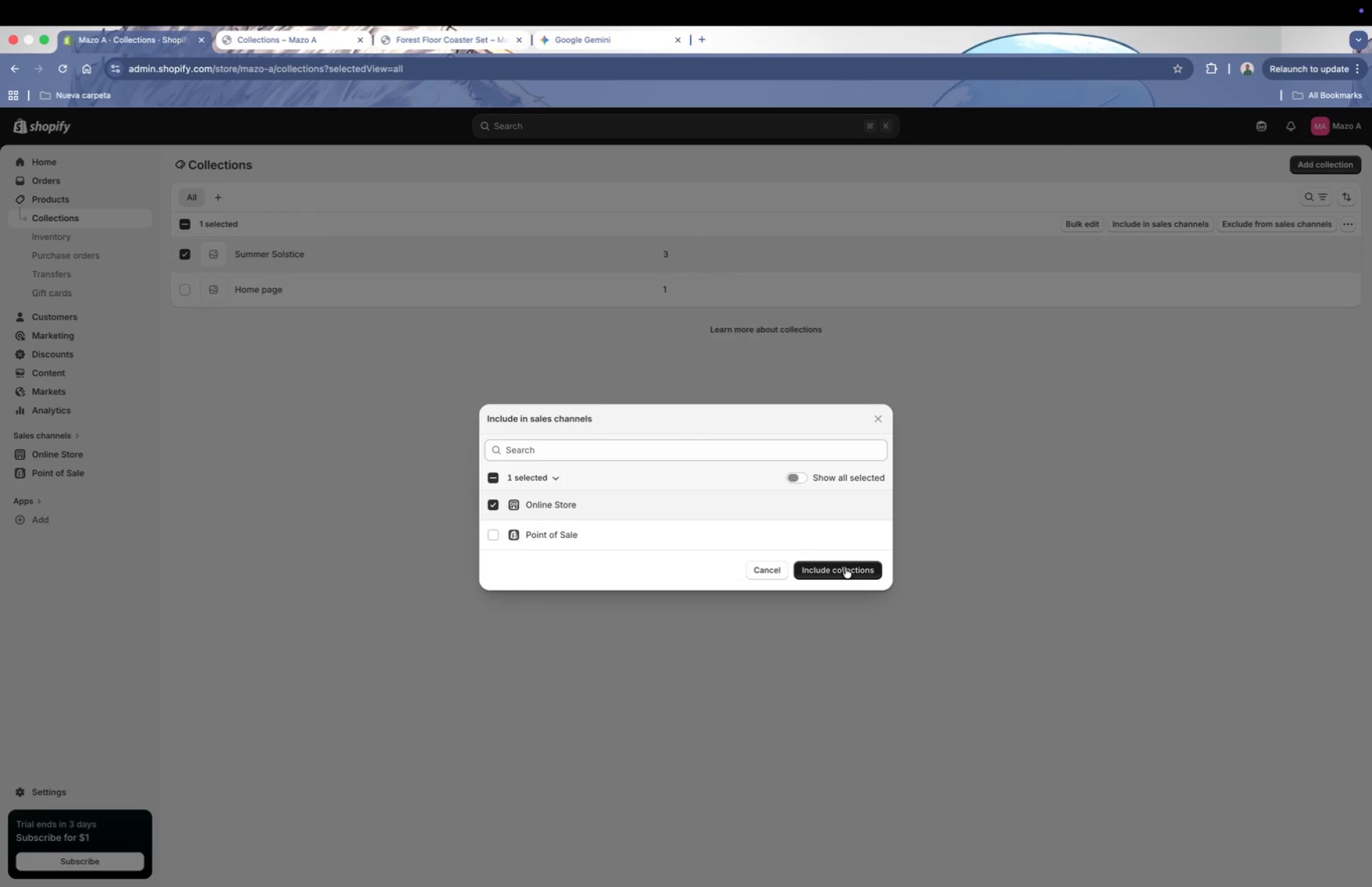 
left_click([799, 477])
 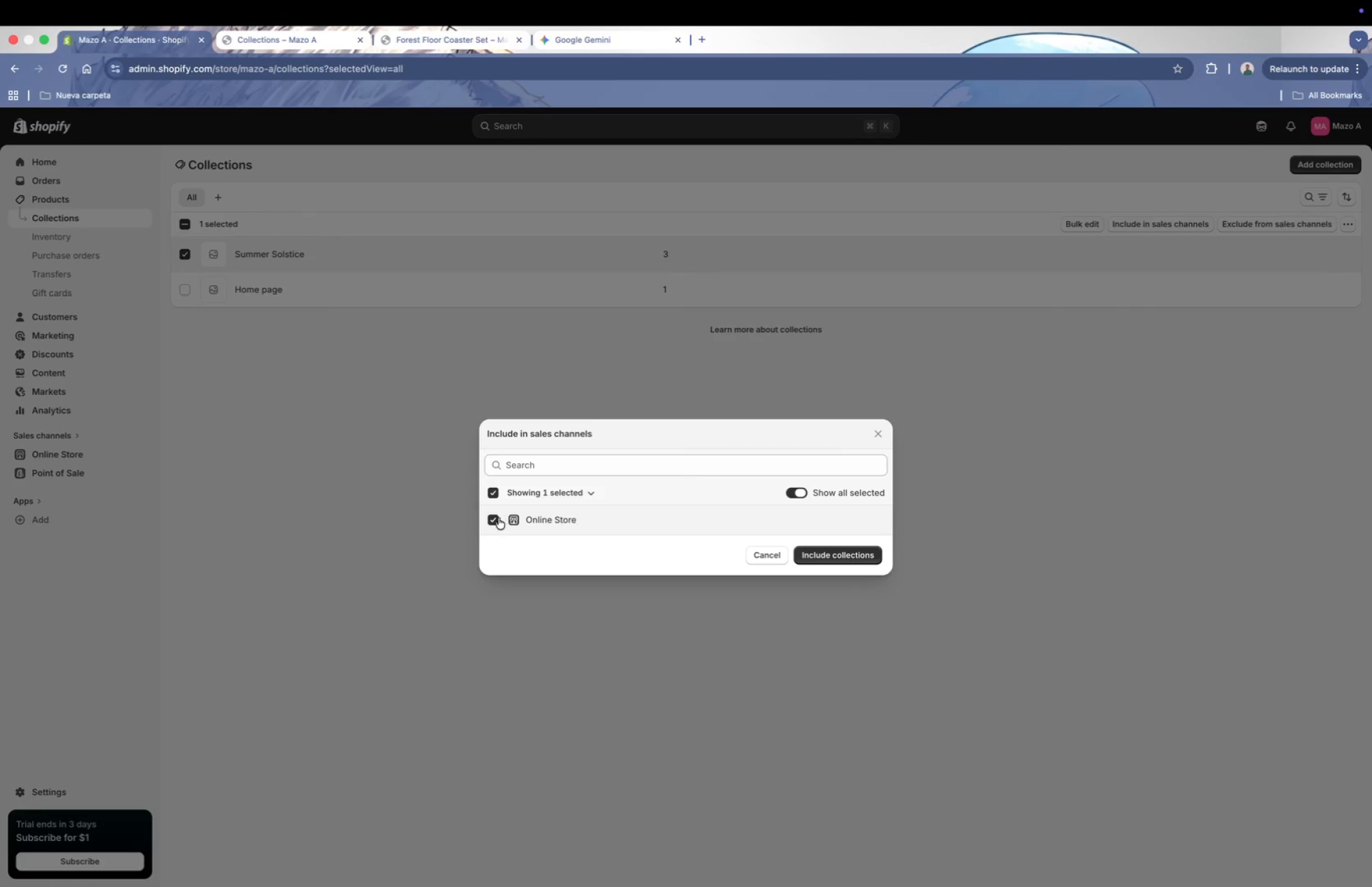 
left_click([831, 560])
 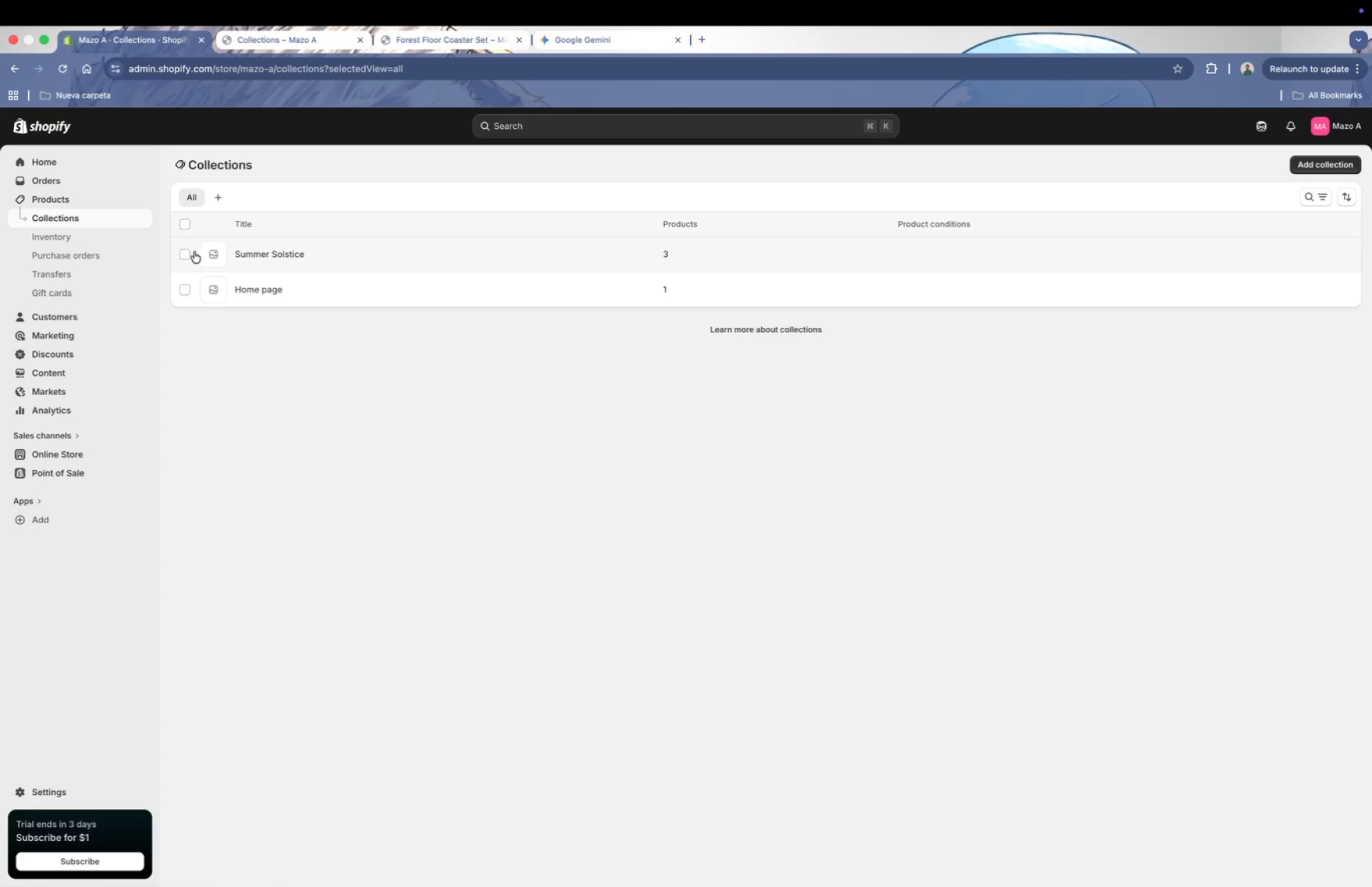 
left_click([430, 255])
 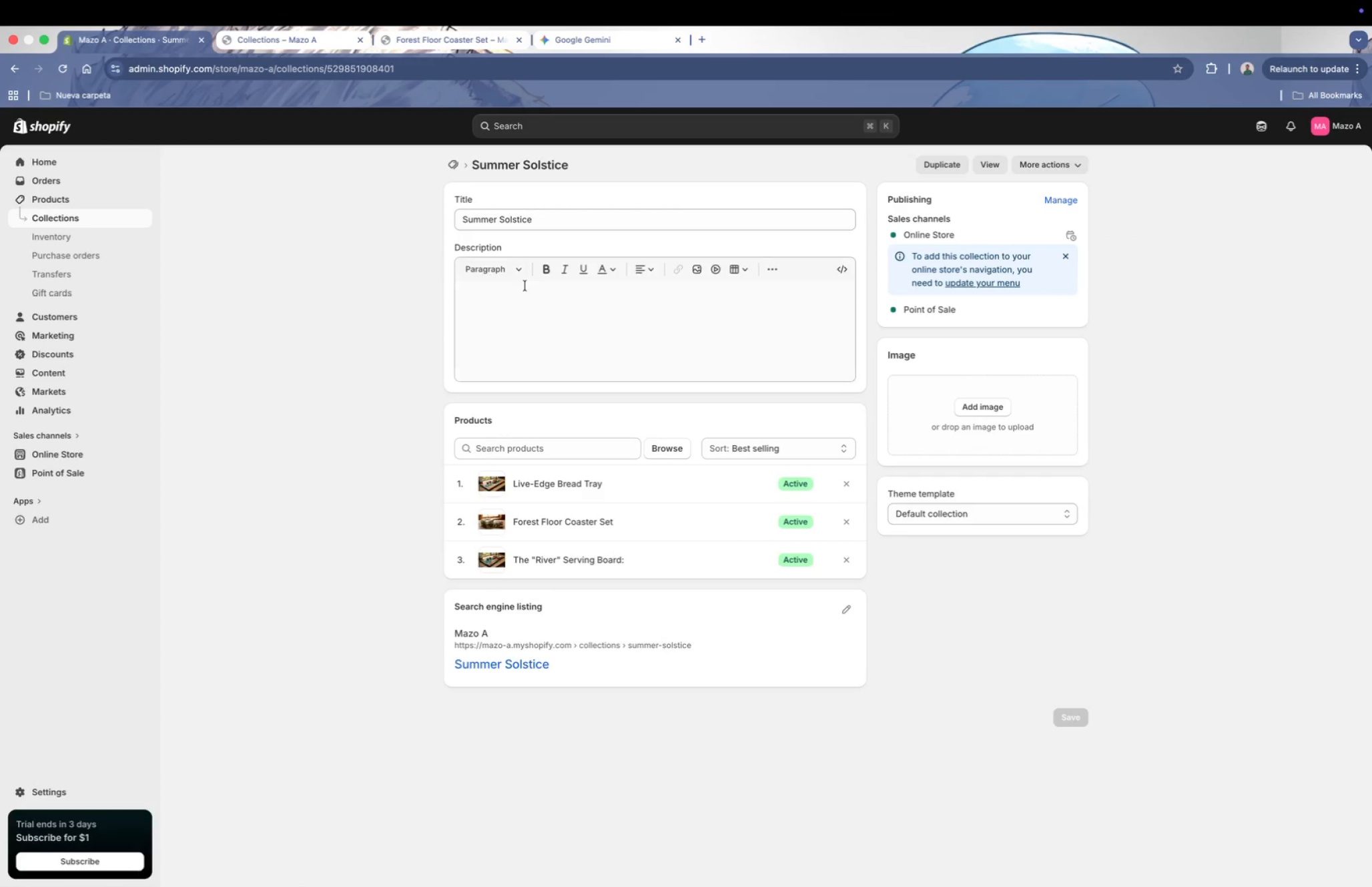 
scroll: coordinate [587, 334], scroll_direction: down, amount: 1.0
 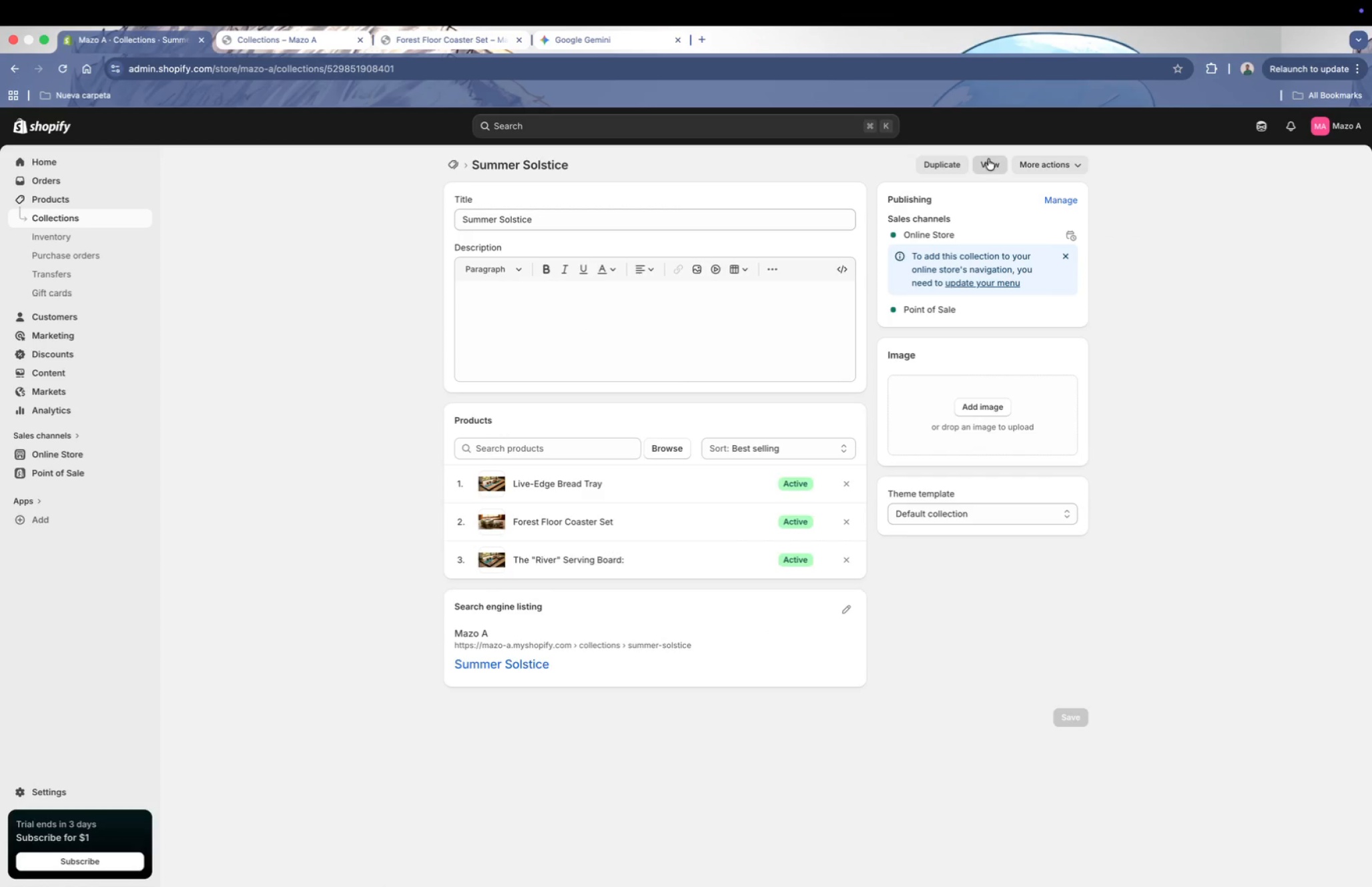 
left_click([986, 161])
 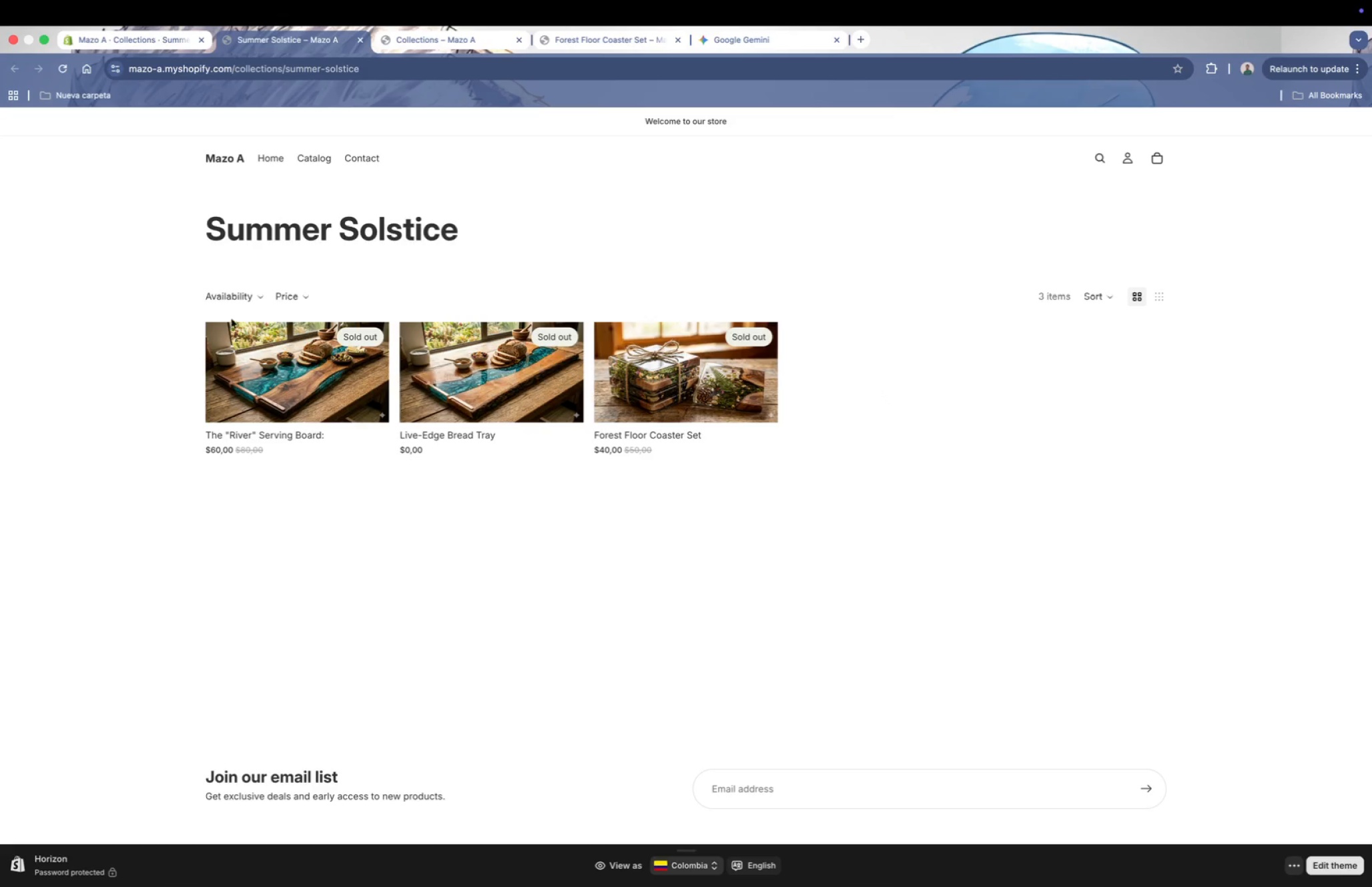 
wait(6.68)
 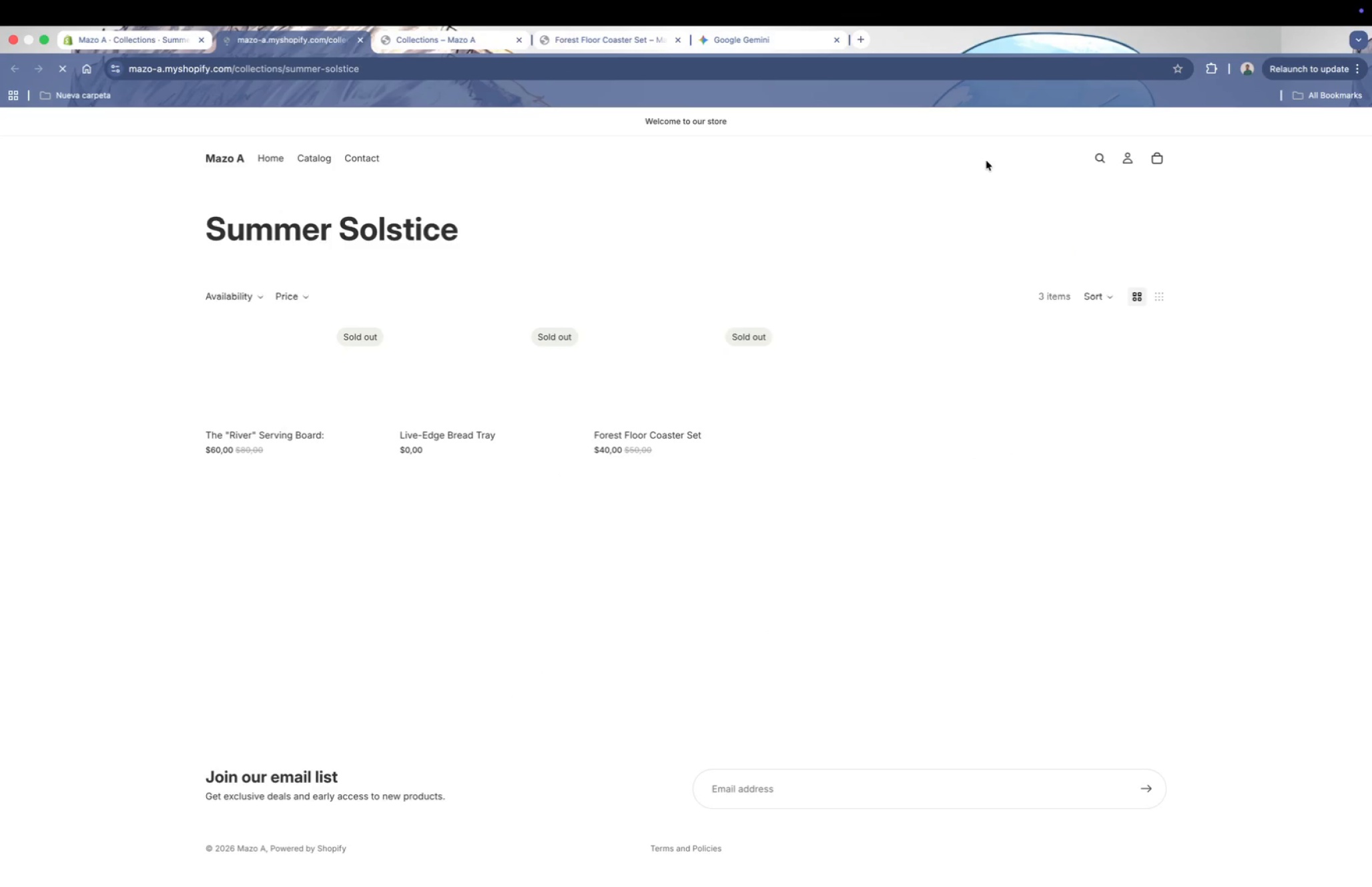 
left_click([487, 156])
 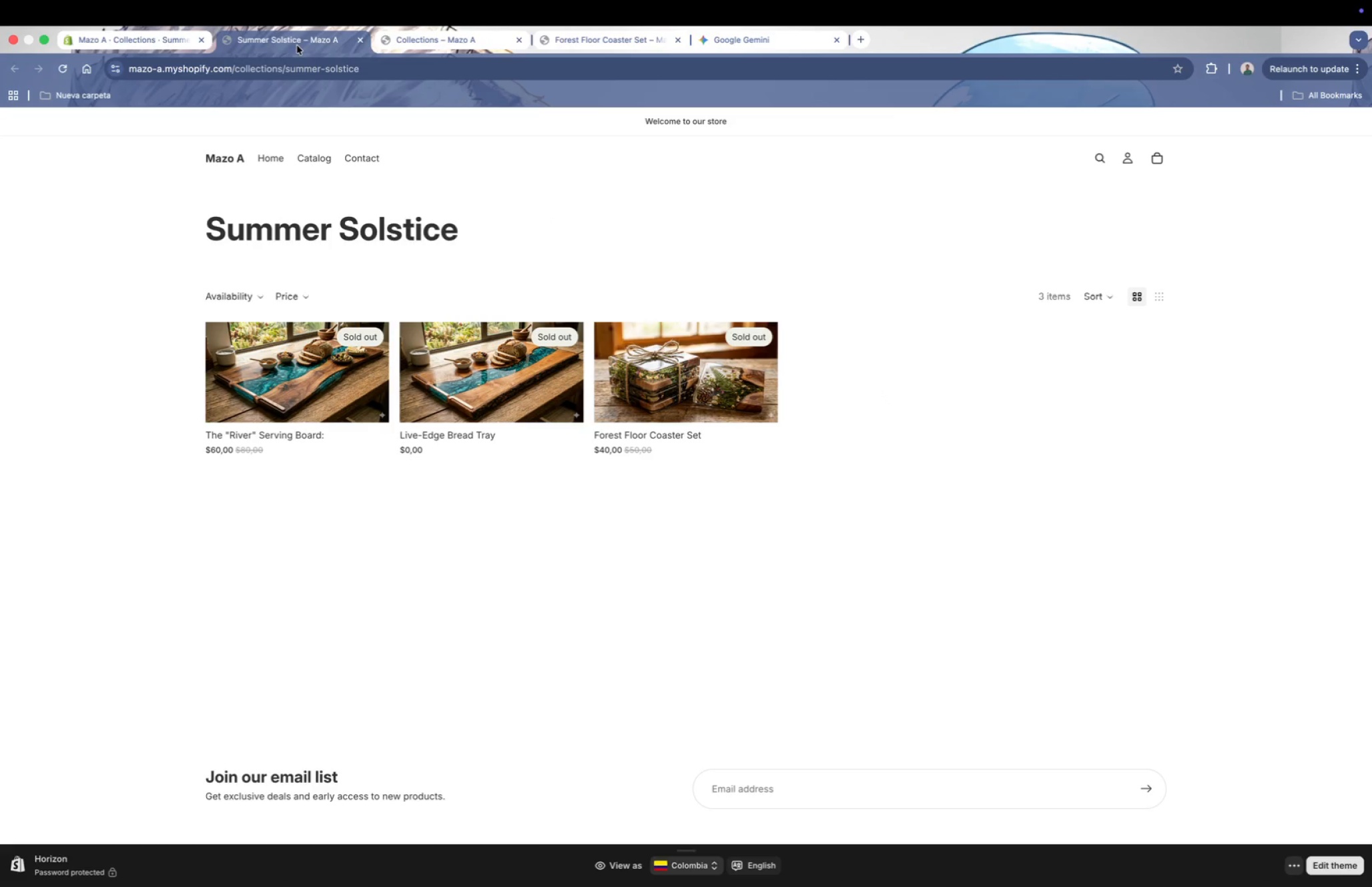 
left_click([139, 36])
 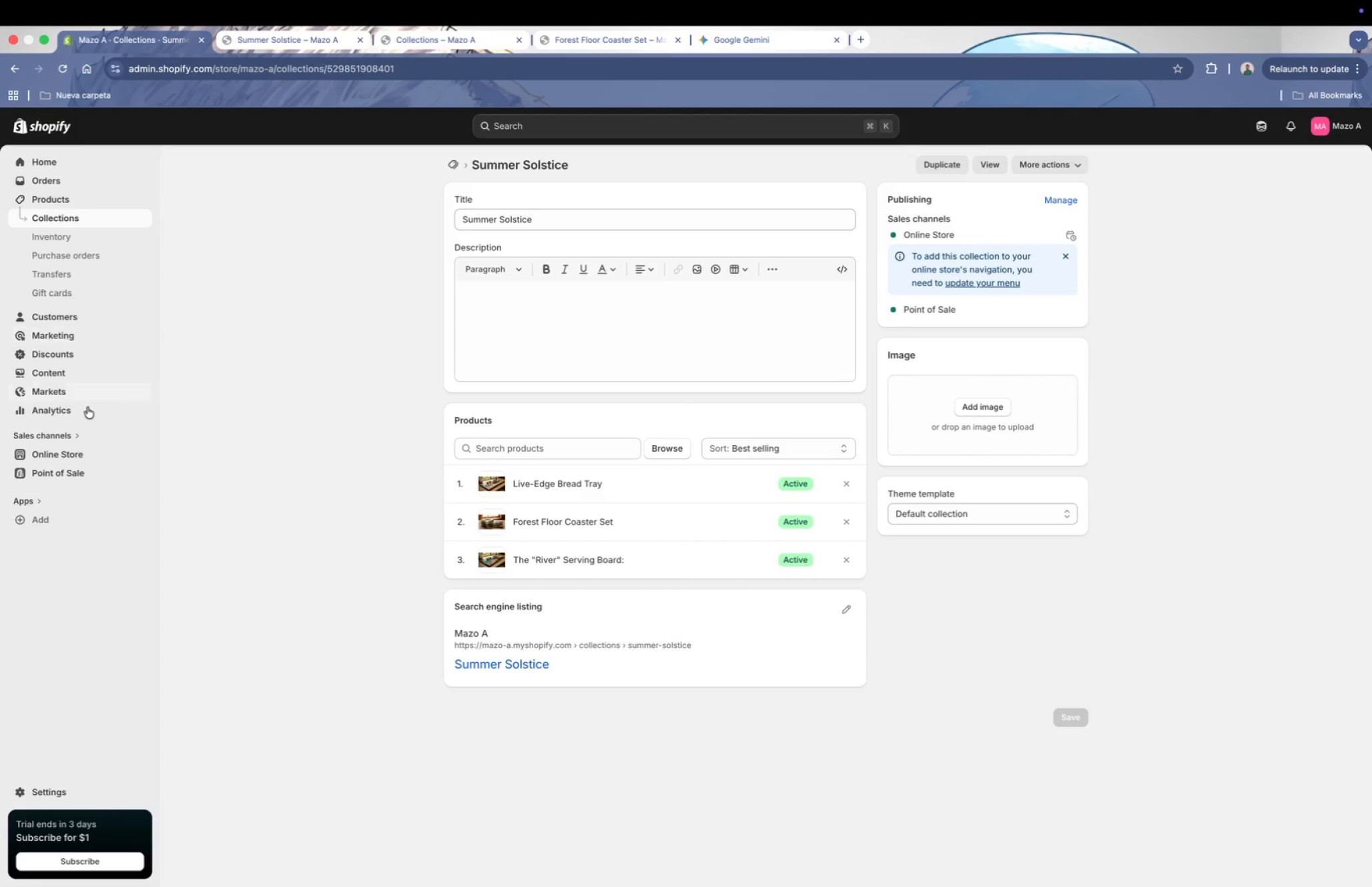 
left_click([69, 461])
 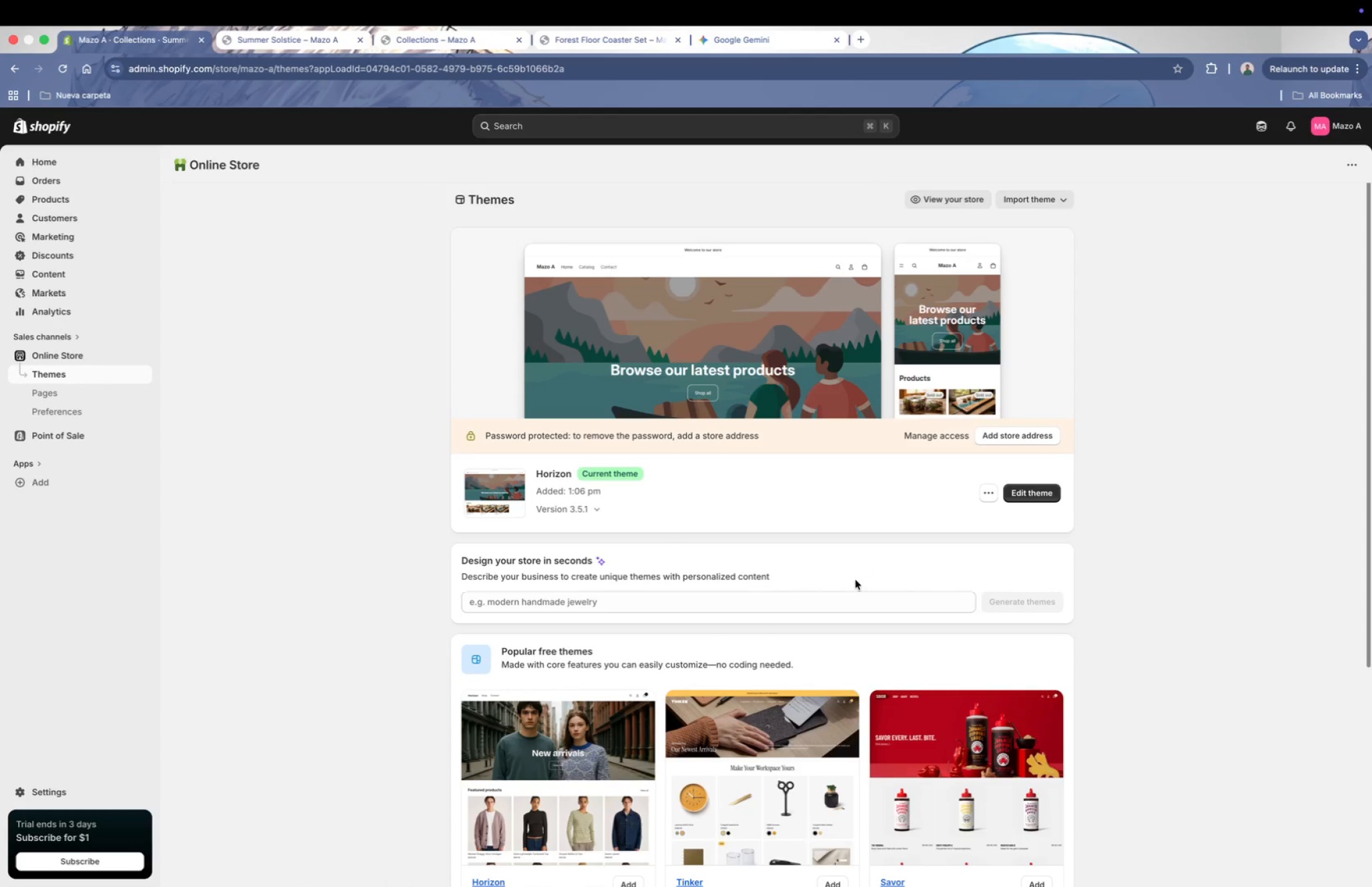 
wait(8.57)
 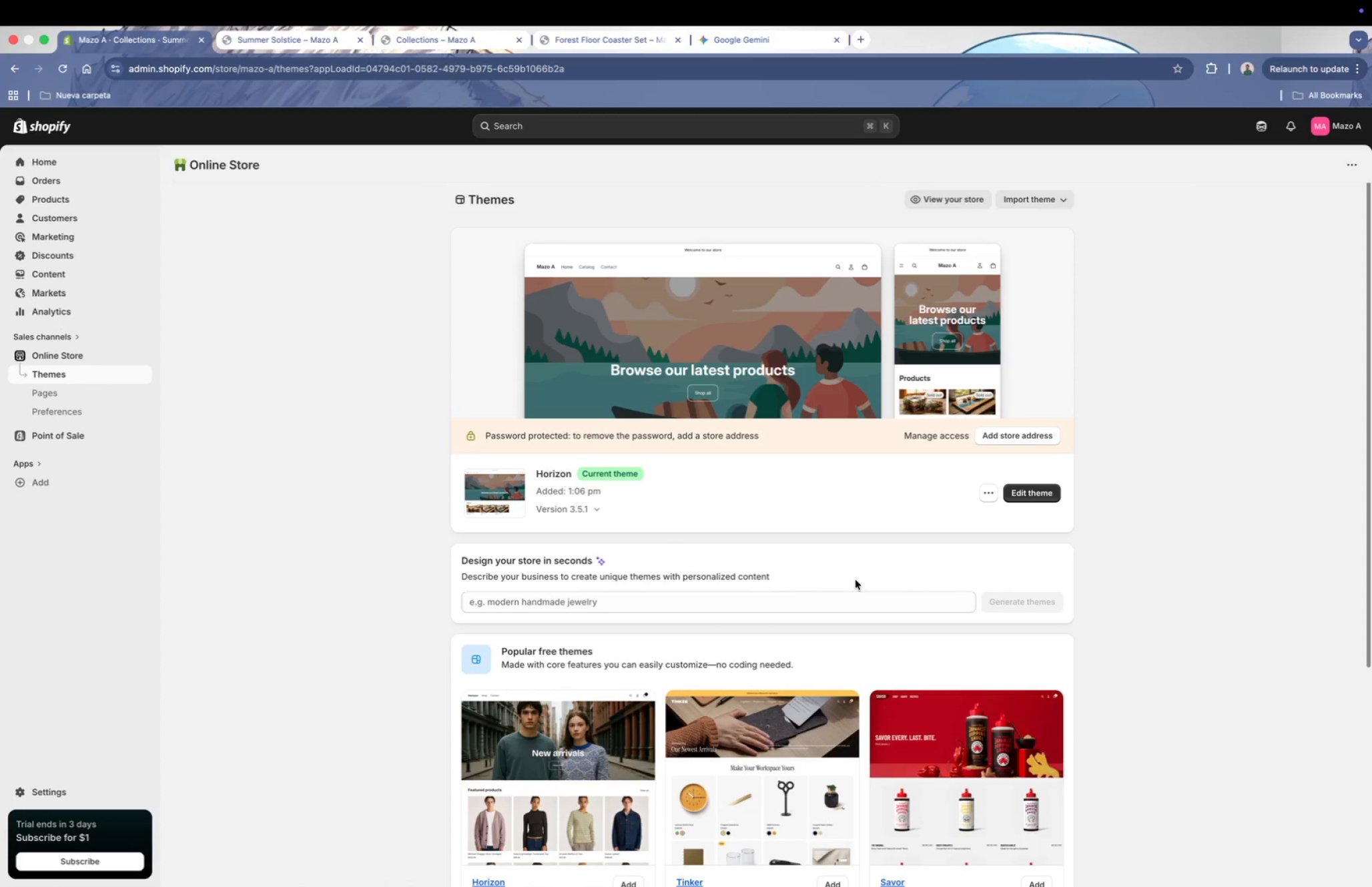 
left_click([70, 386])
 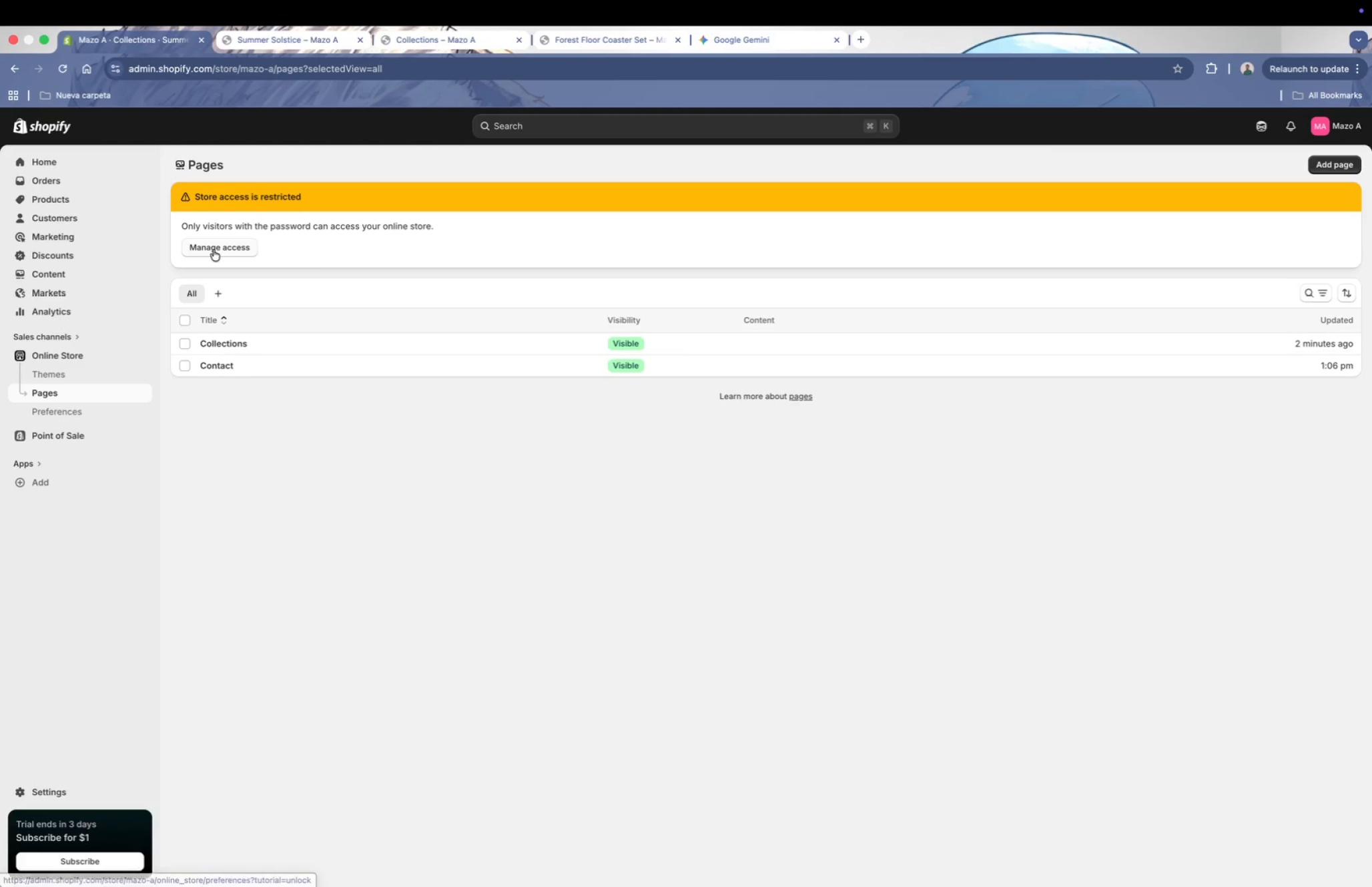 
wait(8.52)
 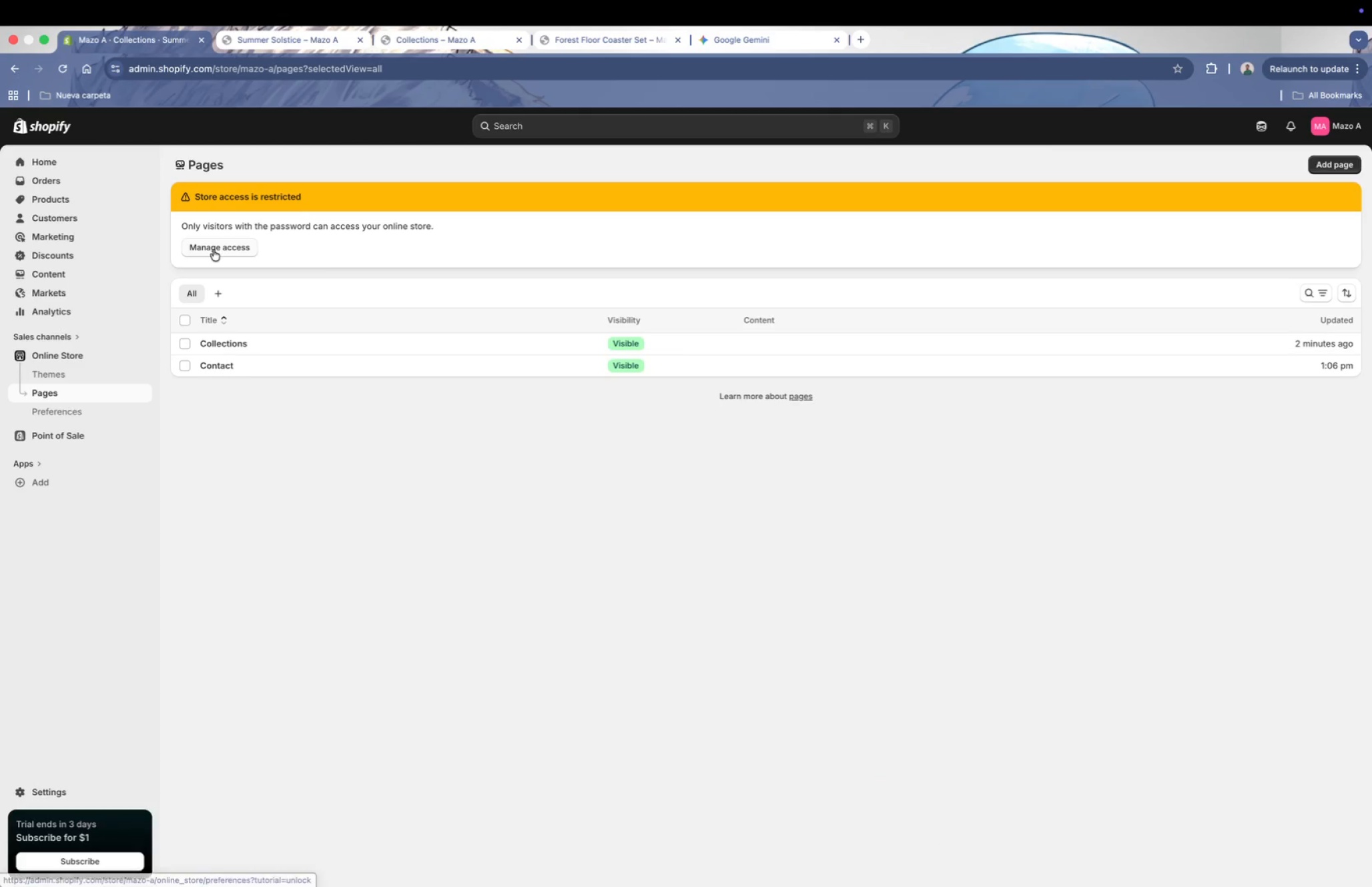 
left_click([185, 322])
 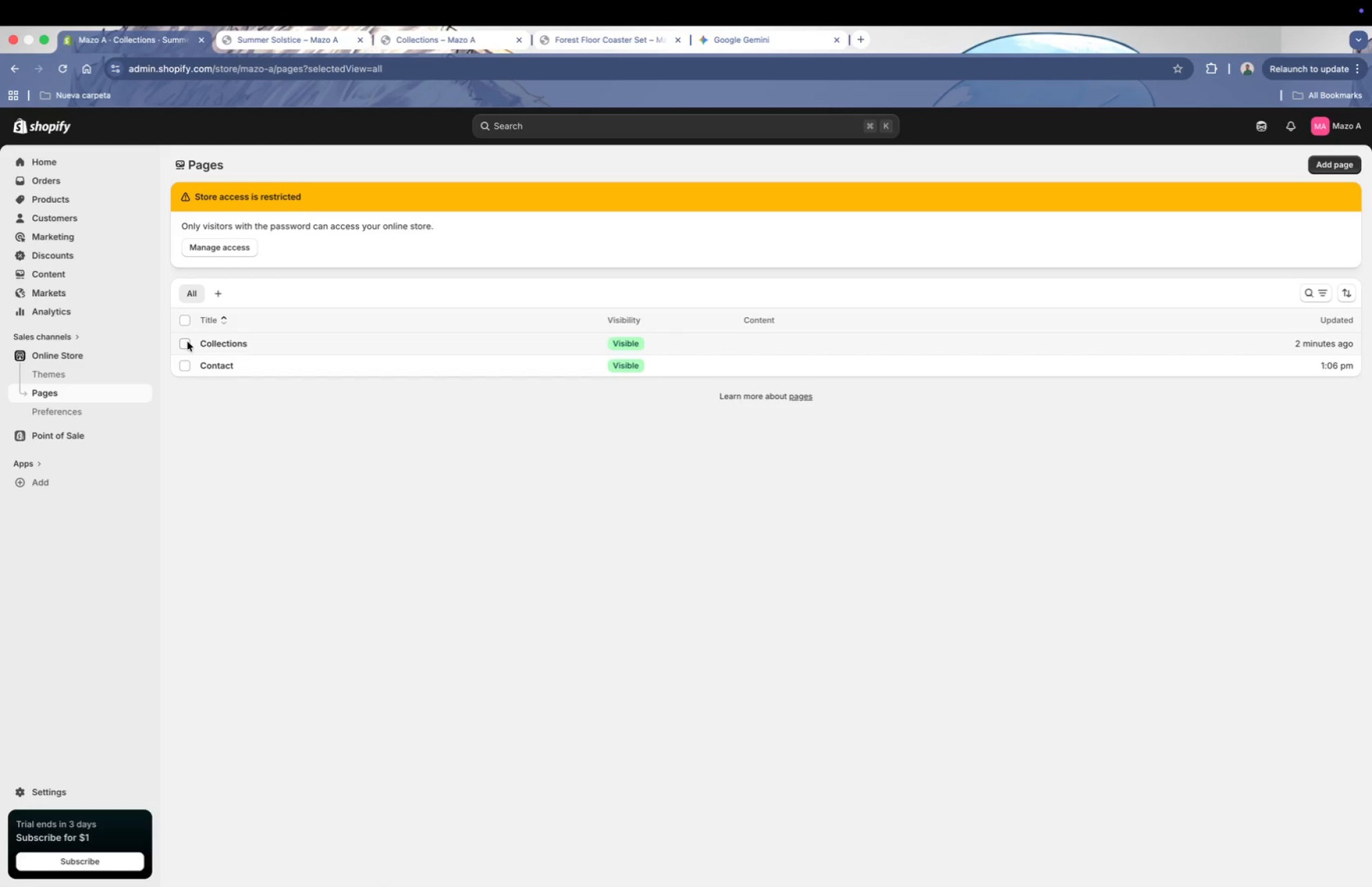 
left_click([188, 342])
 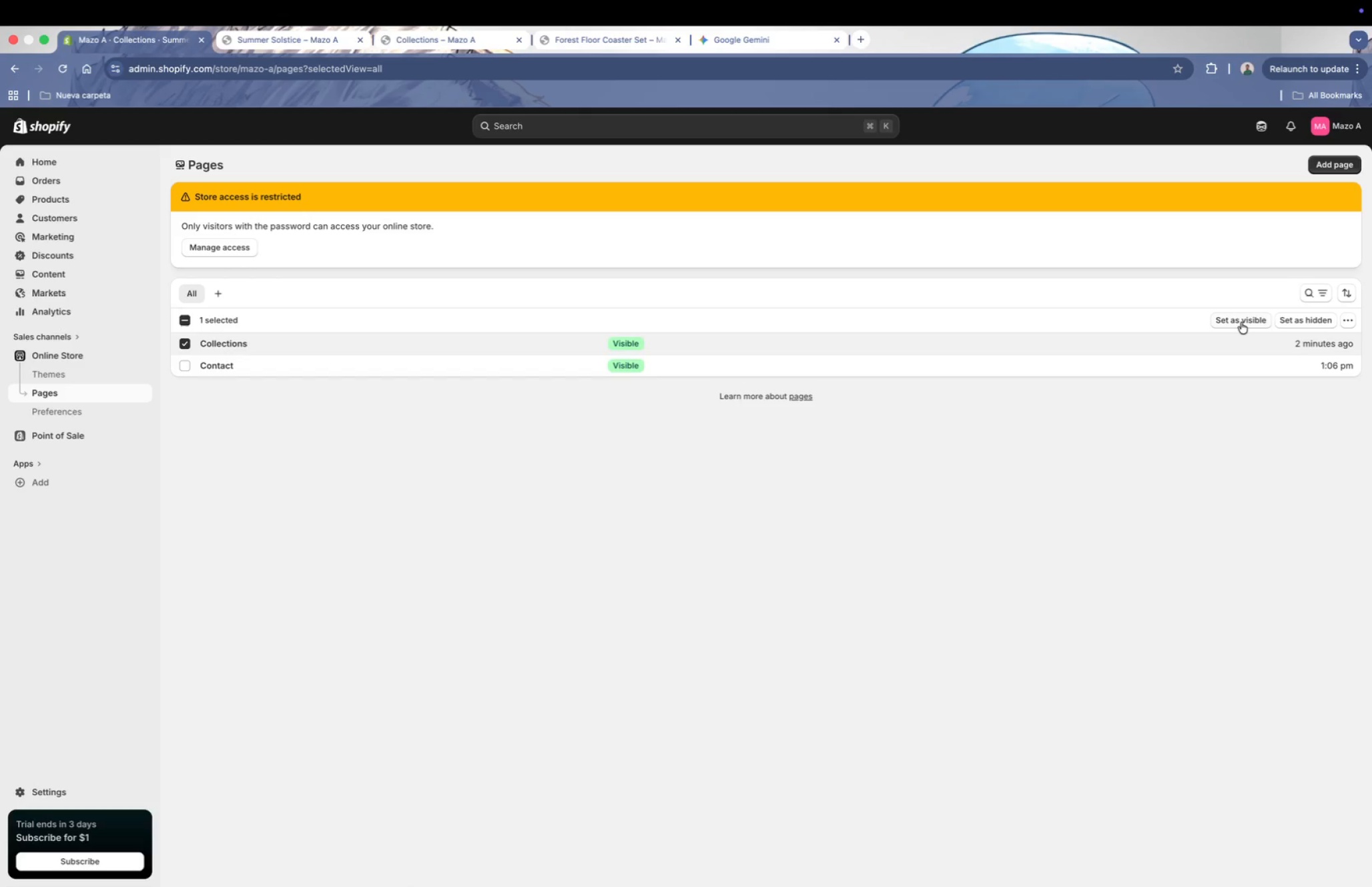 
left_click([1242, 322])
 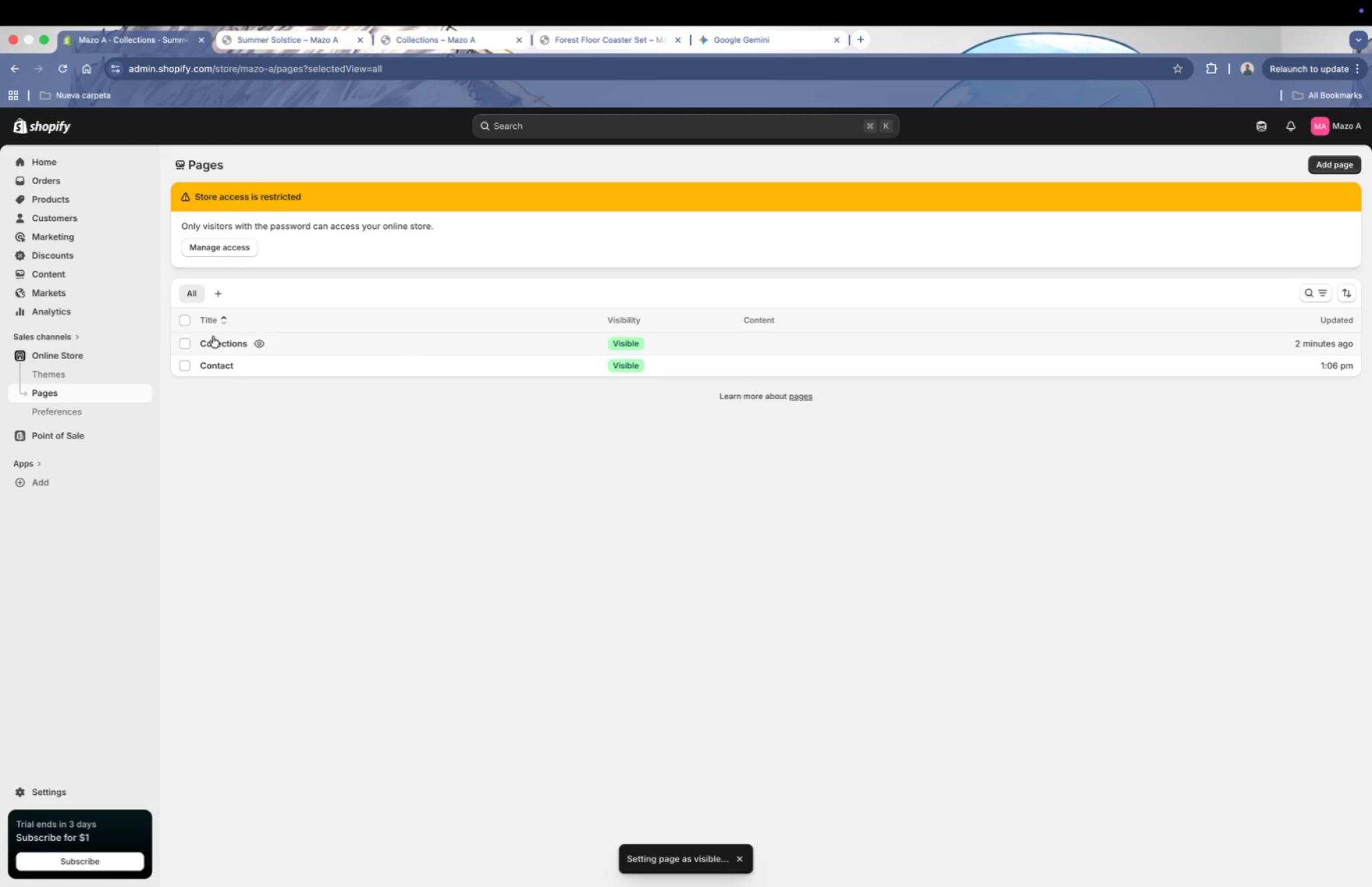 
left_click([189, 346])
 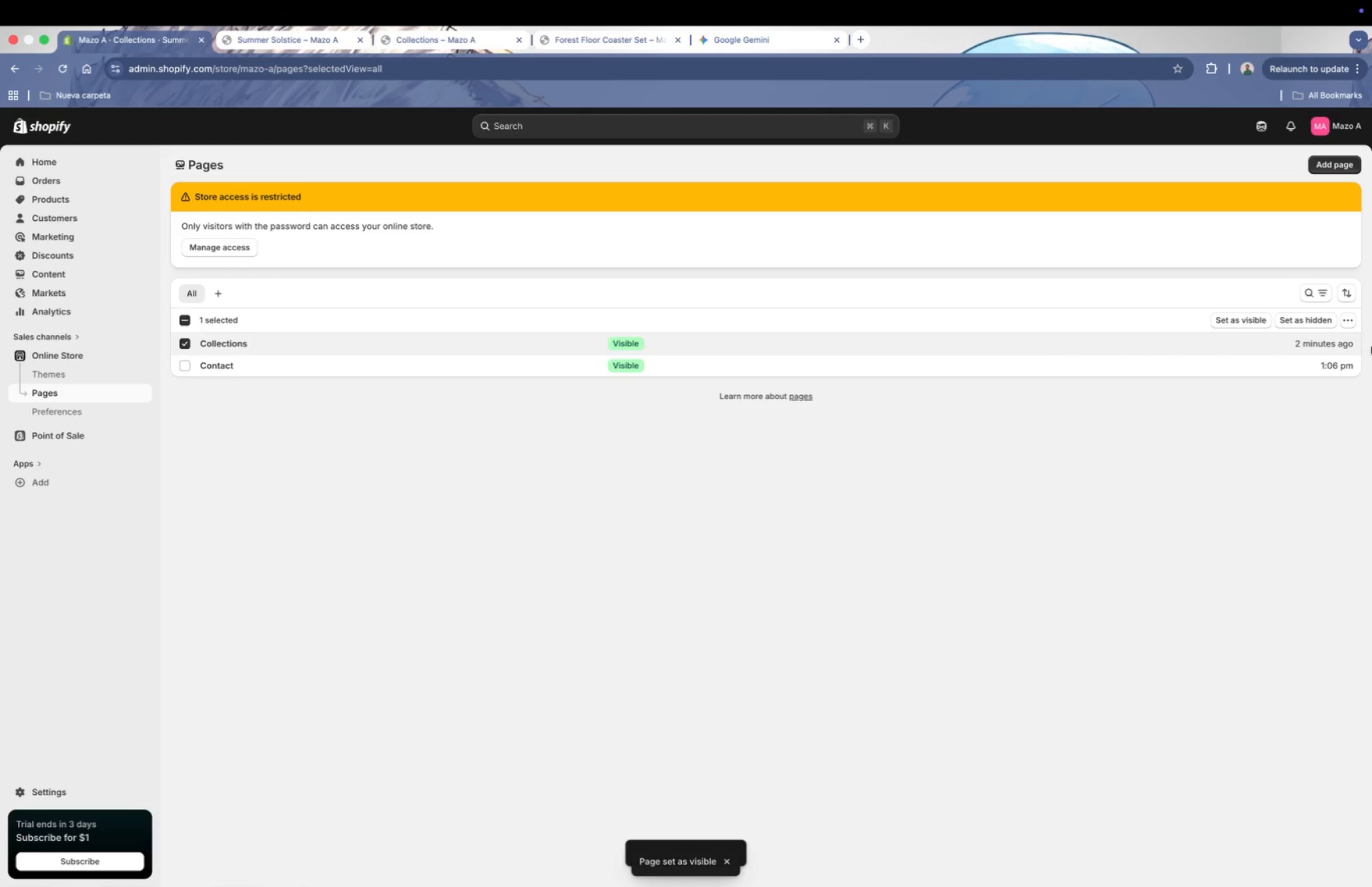 
mouse_move([1335, 334])
 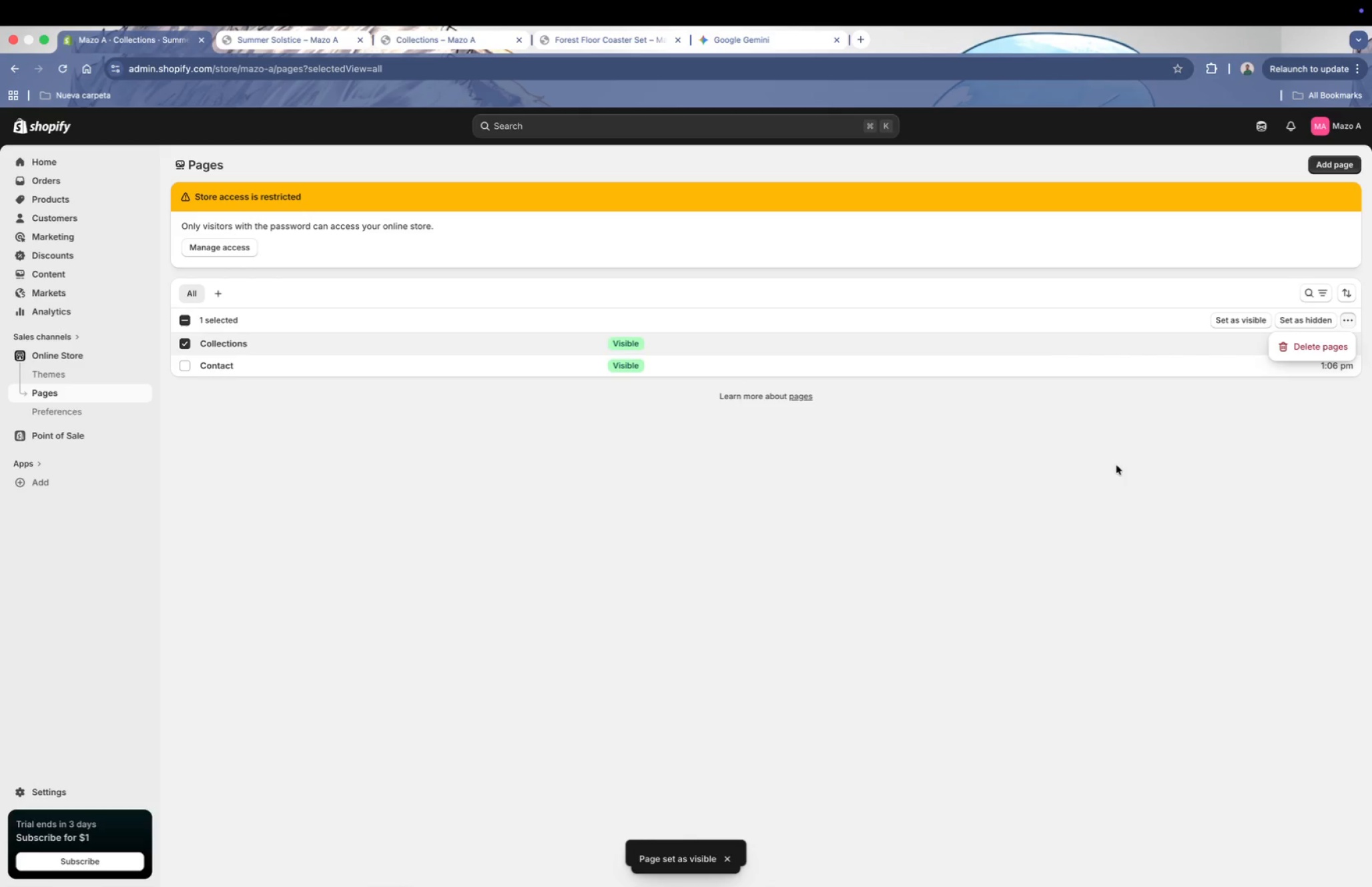 
left_click_drag(start_coordinate=[1116, 465], to_coordinate=[1106, 463])
 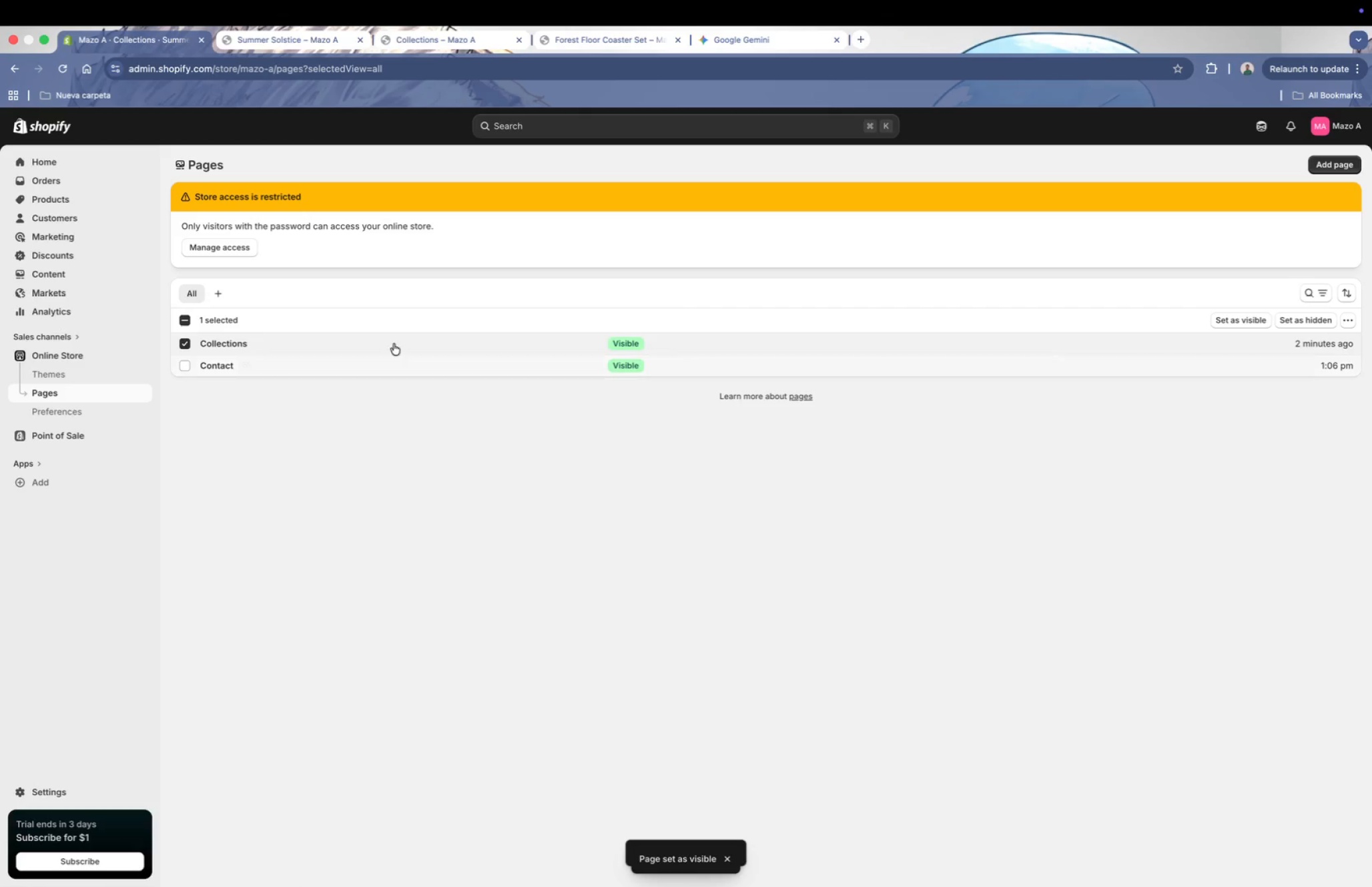 
left_click([371, 338])
 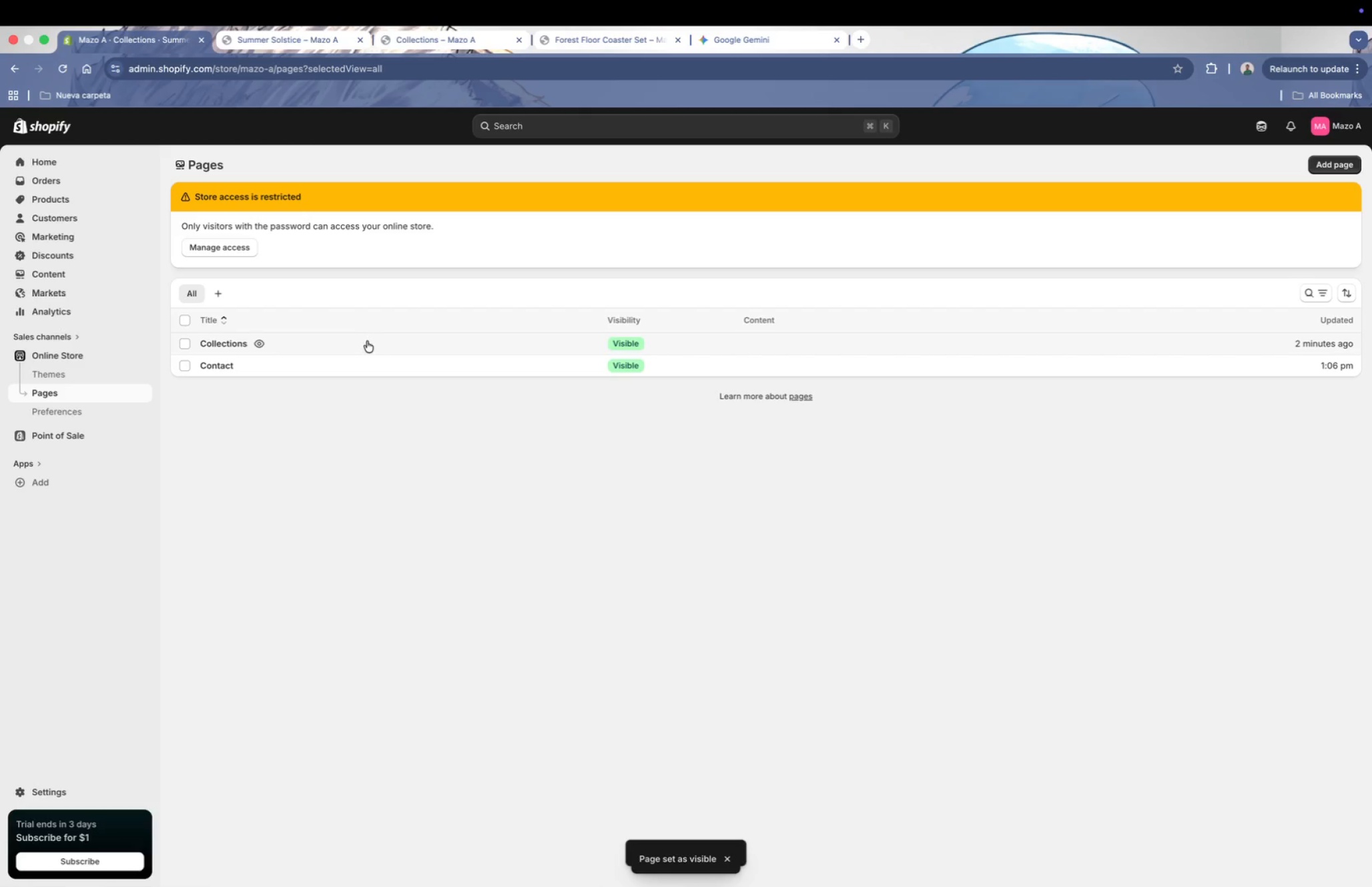 
left_click([366, 341])
 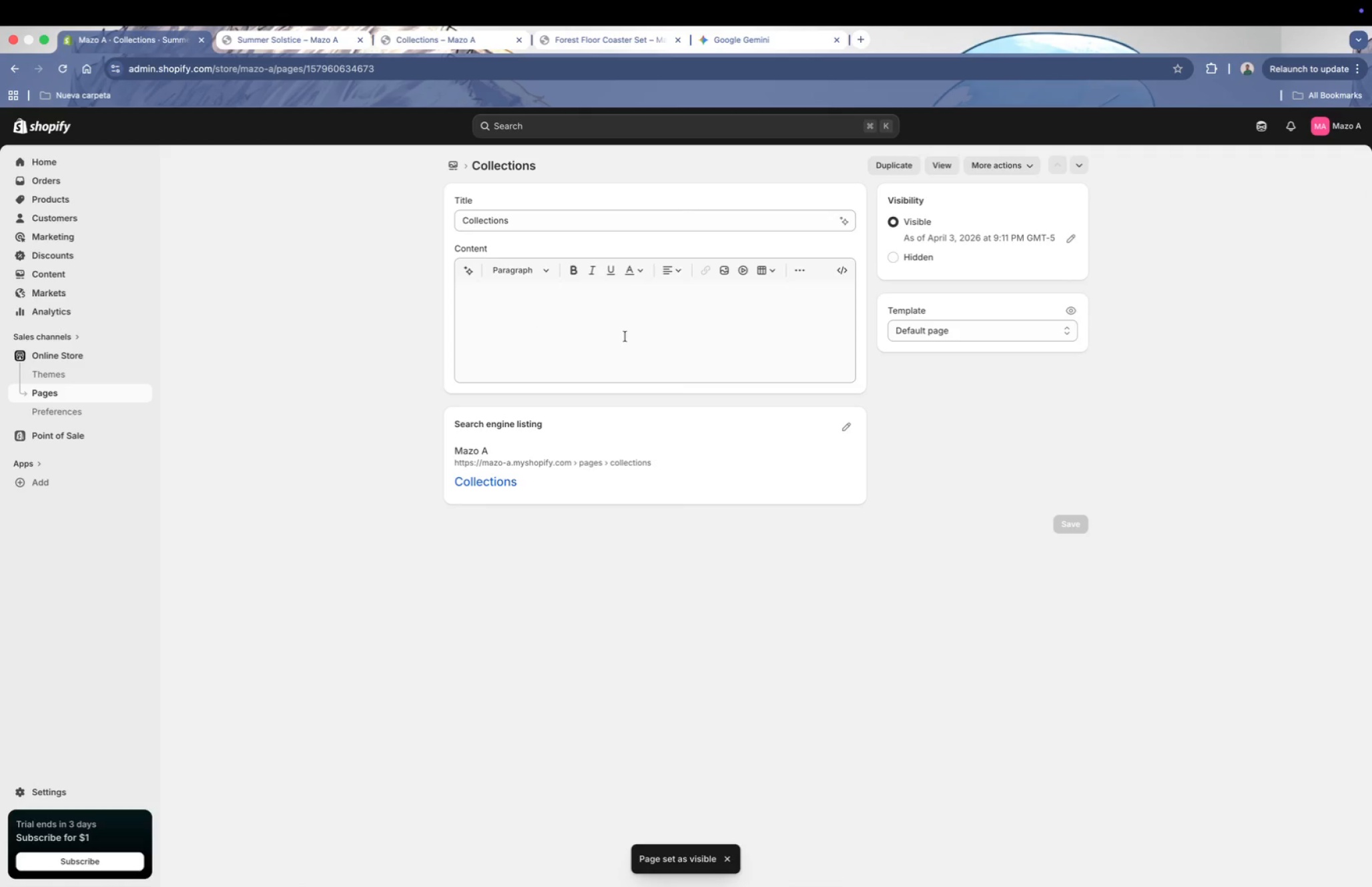 
scroll: coordinate [804, 332], scroll_direction: up, amount: 2.0
 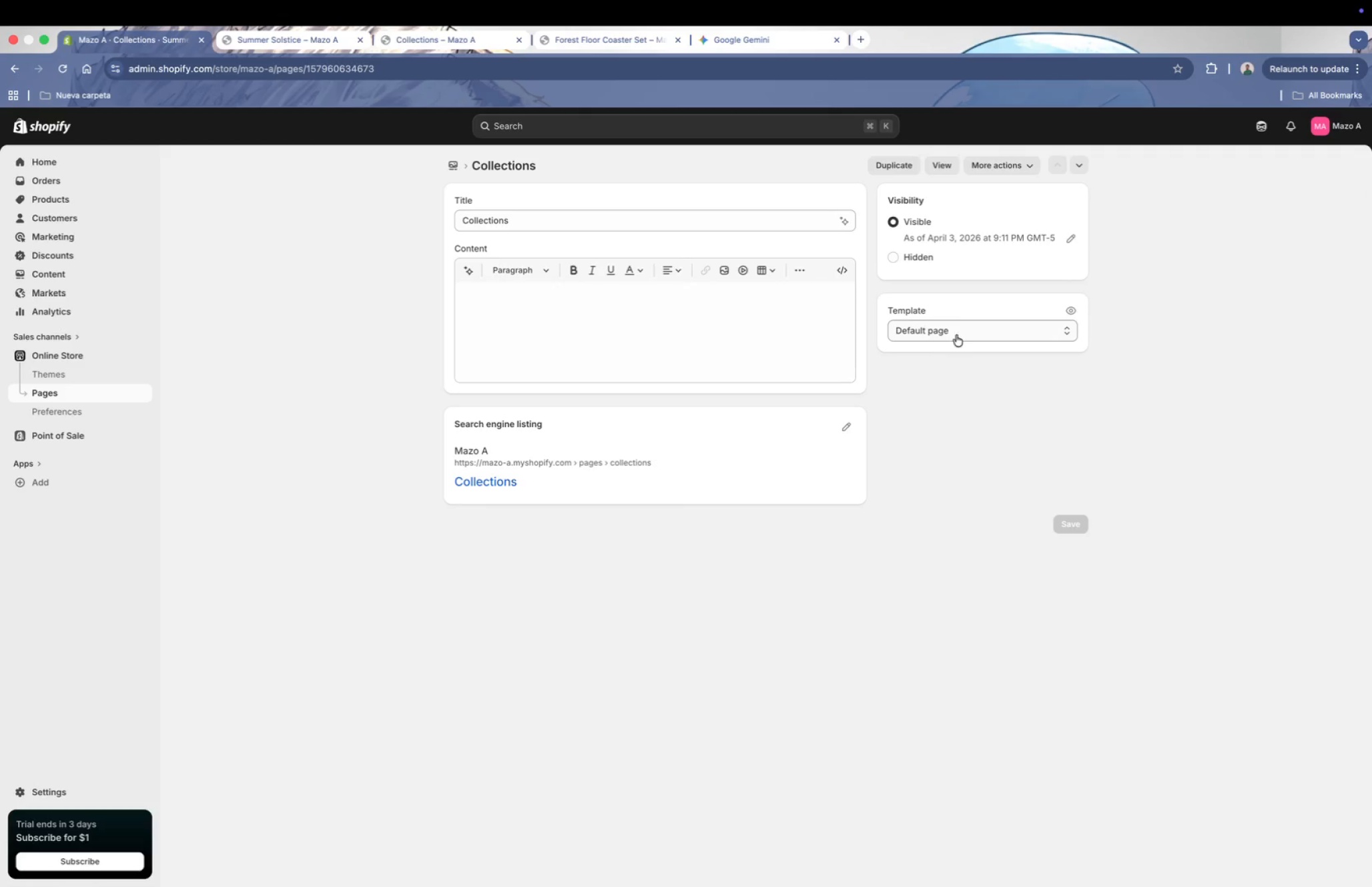 
left_click([984, 448])
 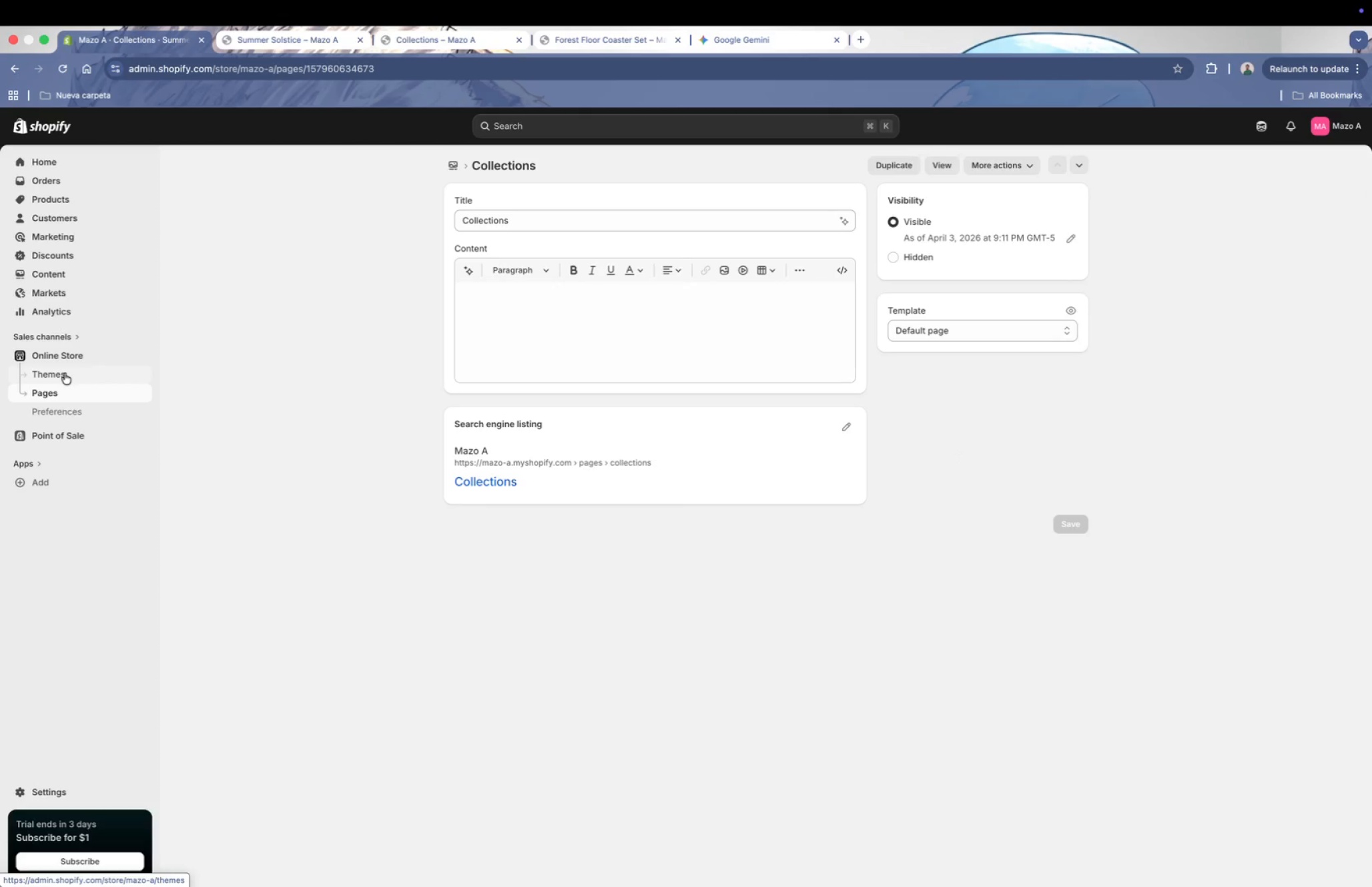 
scroll: coordinate [70, 358], scroll_direction: down, amount: 1.0
 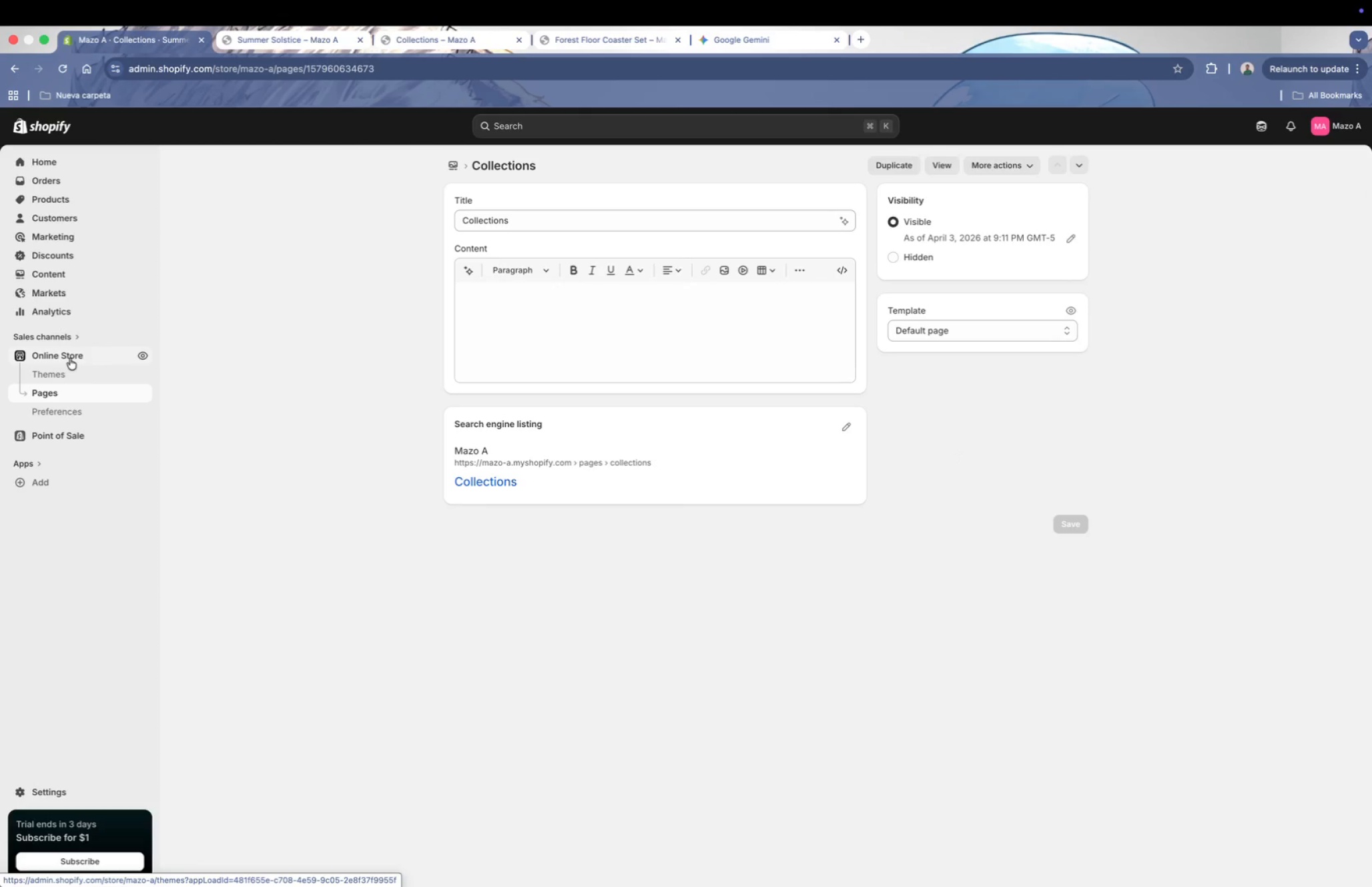 
scroll: coordinate [70, 358], scroll_direction: up, amount: 2.0
 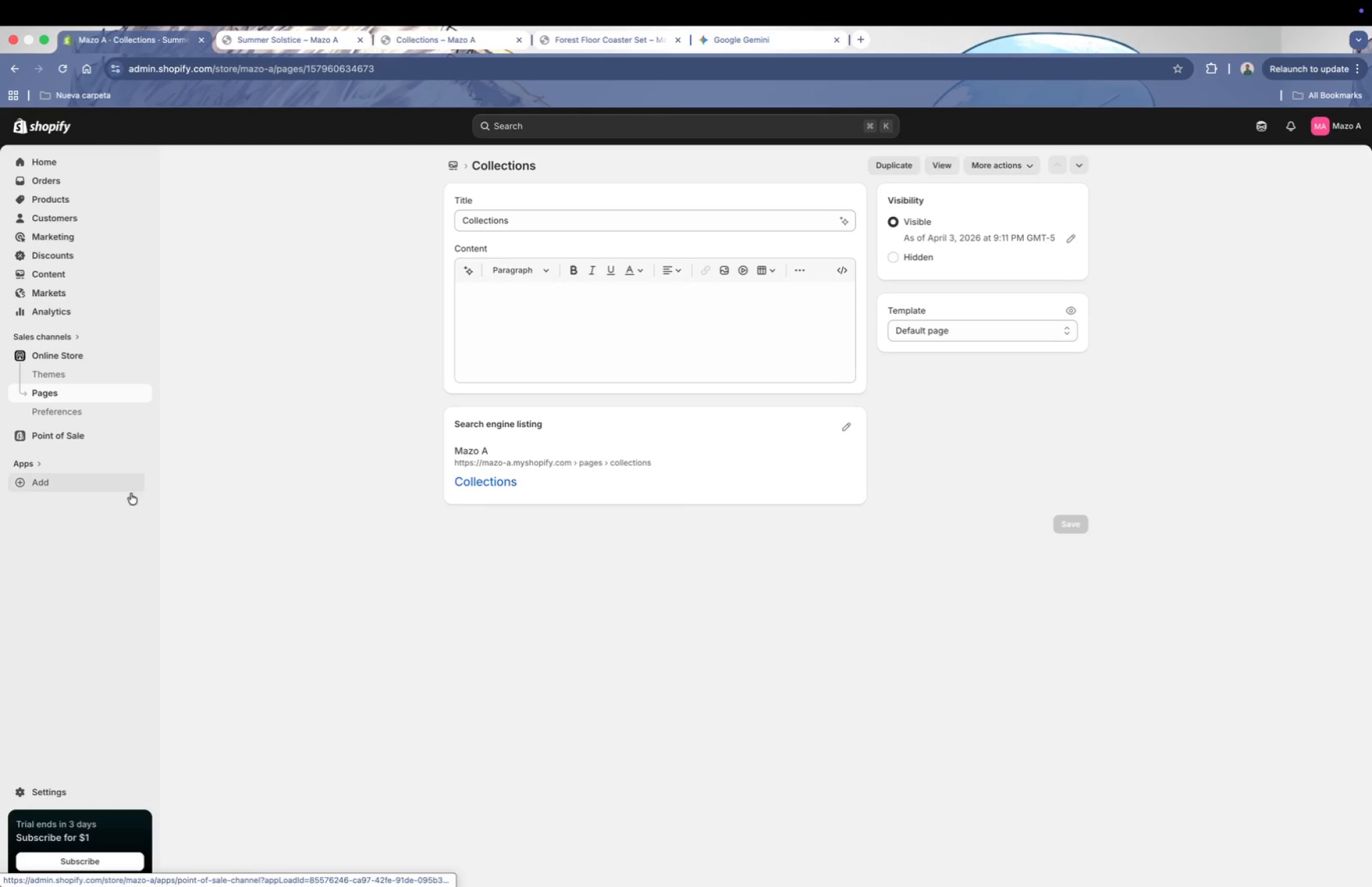 
left_click([285, 483])
 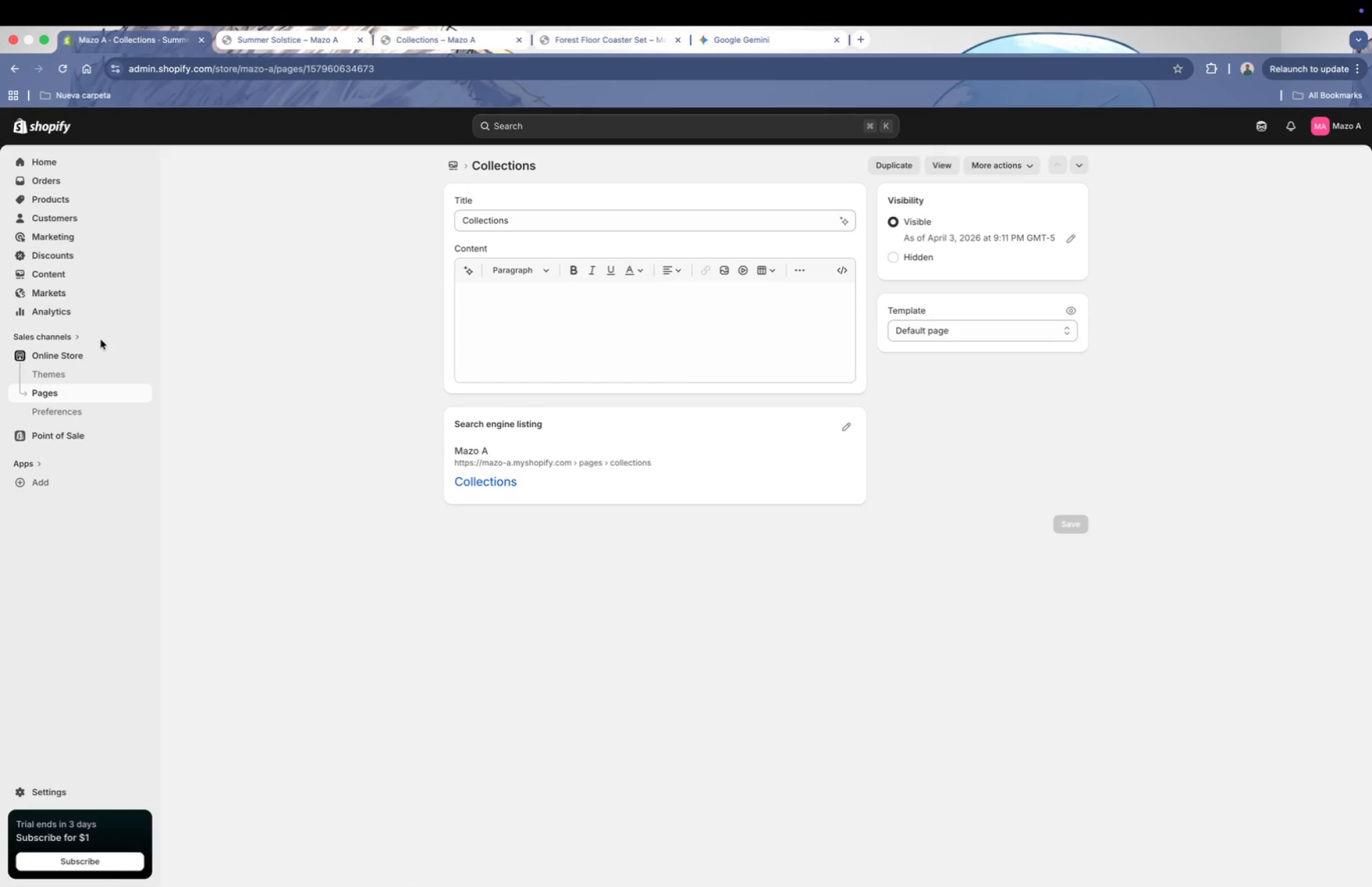 
mouse_move([57, 364])
 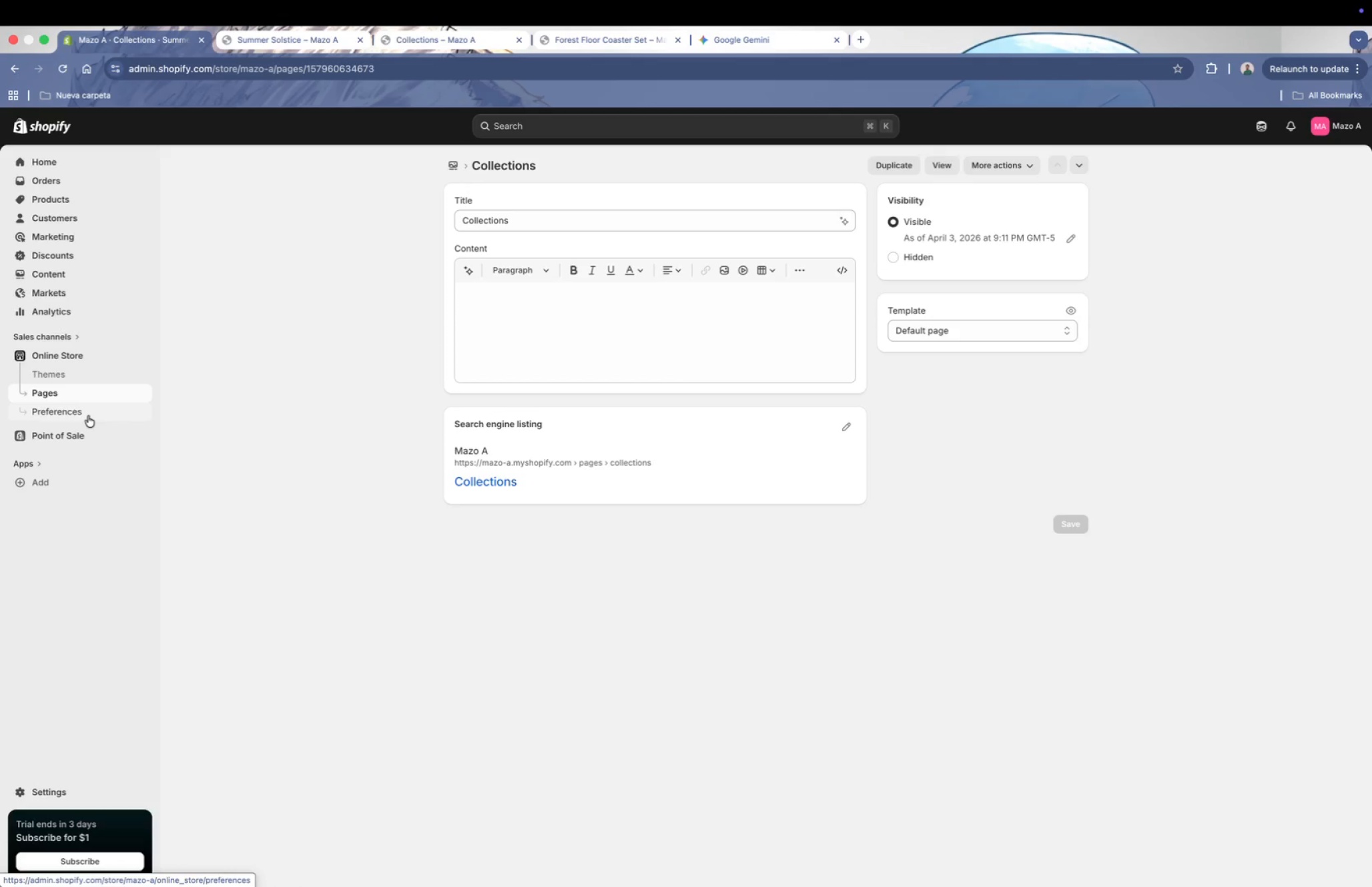 
left_click([88, 416])
 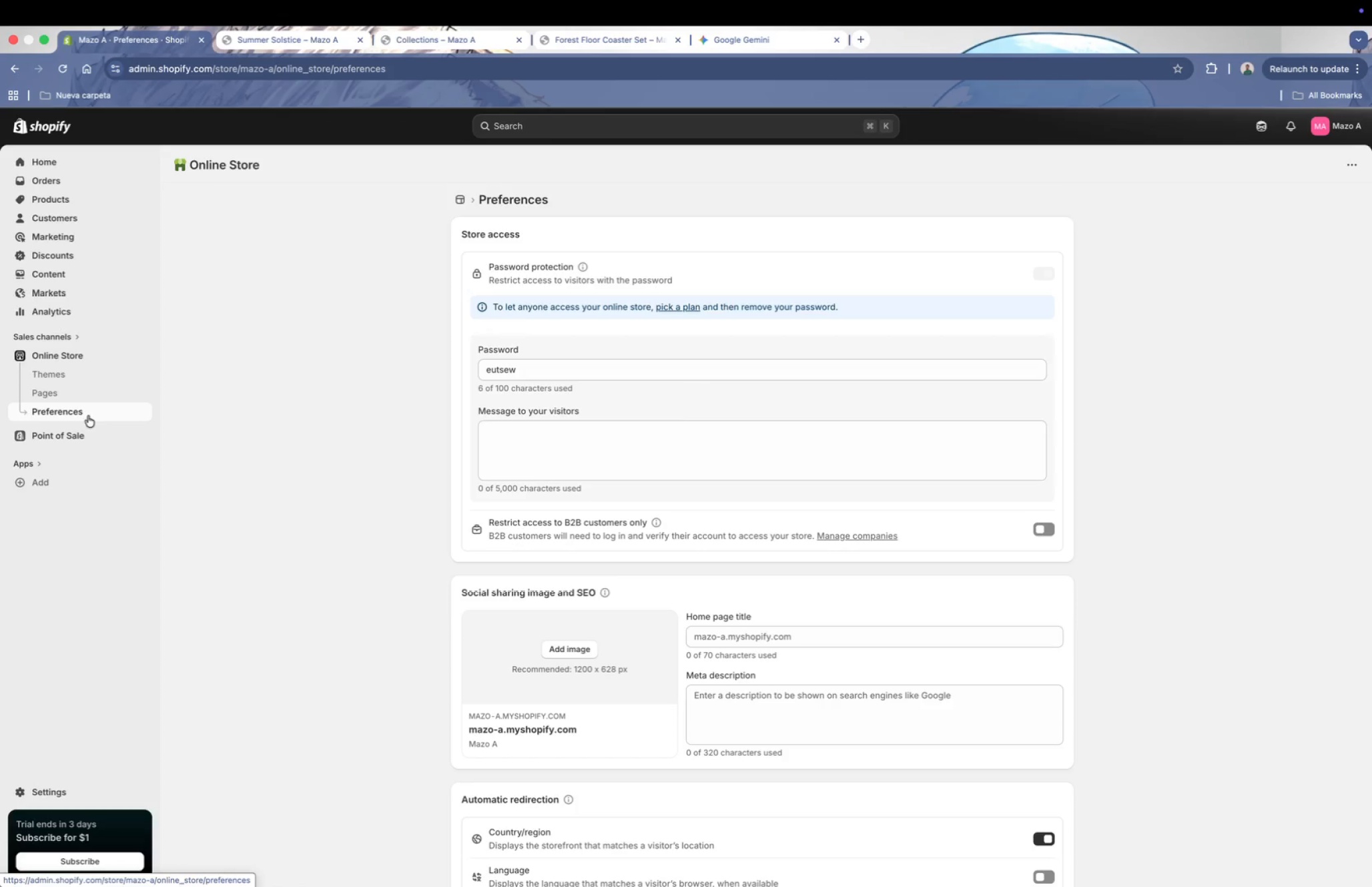 
scroll: coordinate [718, 416], scroll_direction: down, amount: 12.0
 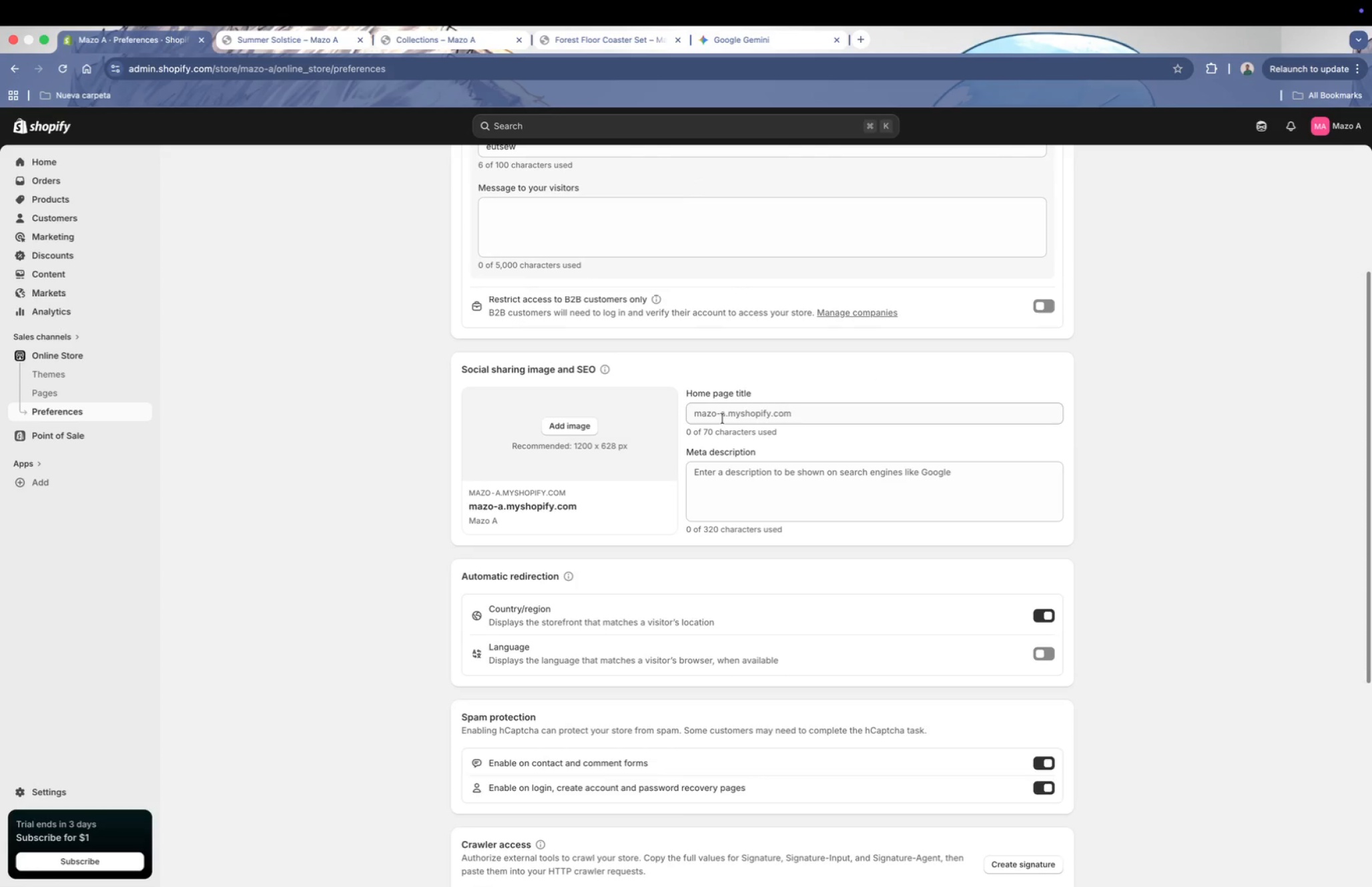 
scroll: coordinate [723, 414], scroll_direction: up, amount: 4.0
 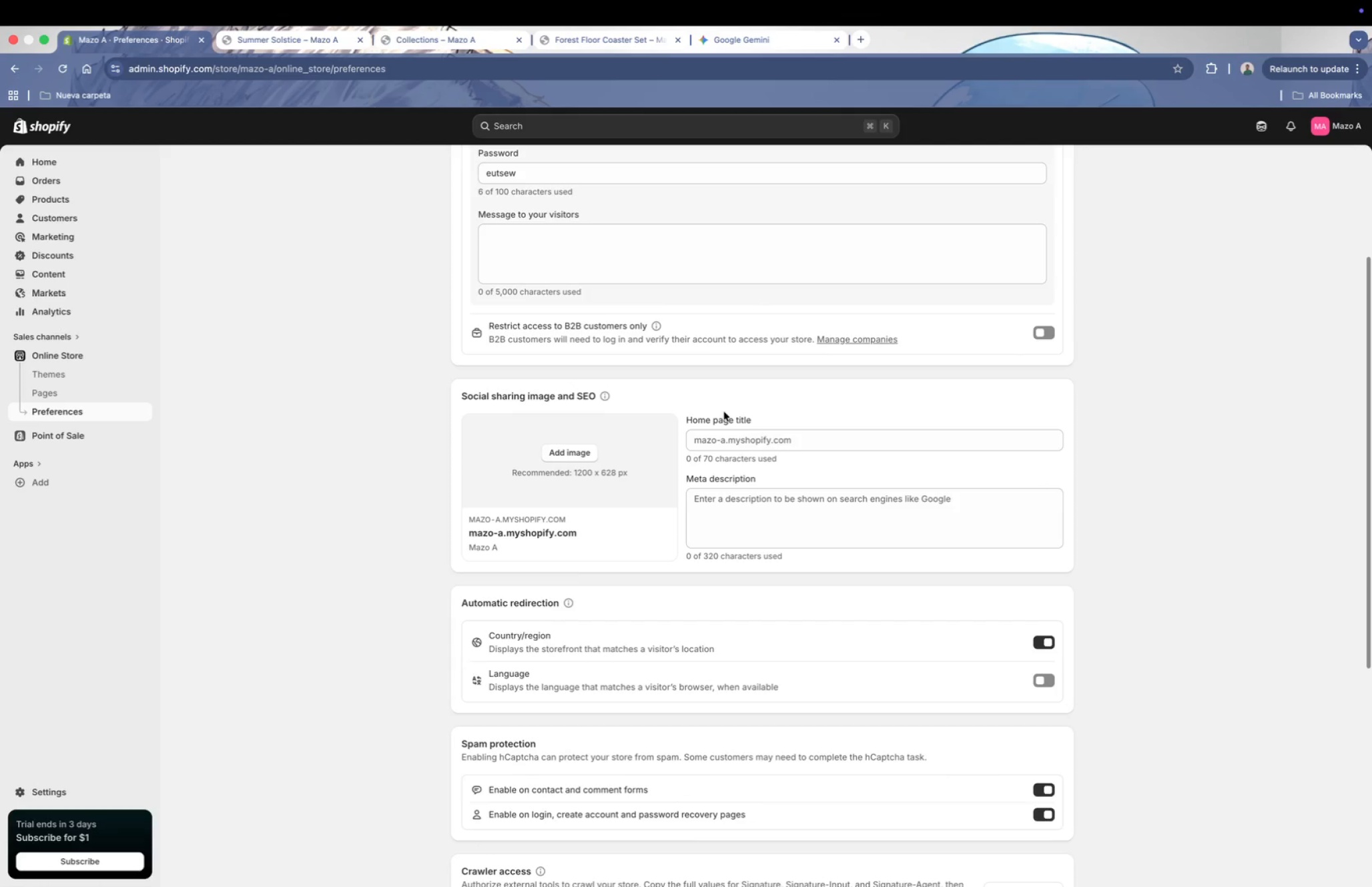 
scroll: coordinate [718, 412], scroll_direction: down, amount: 4.0
 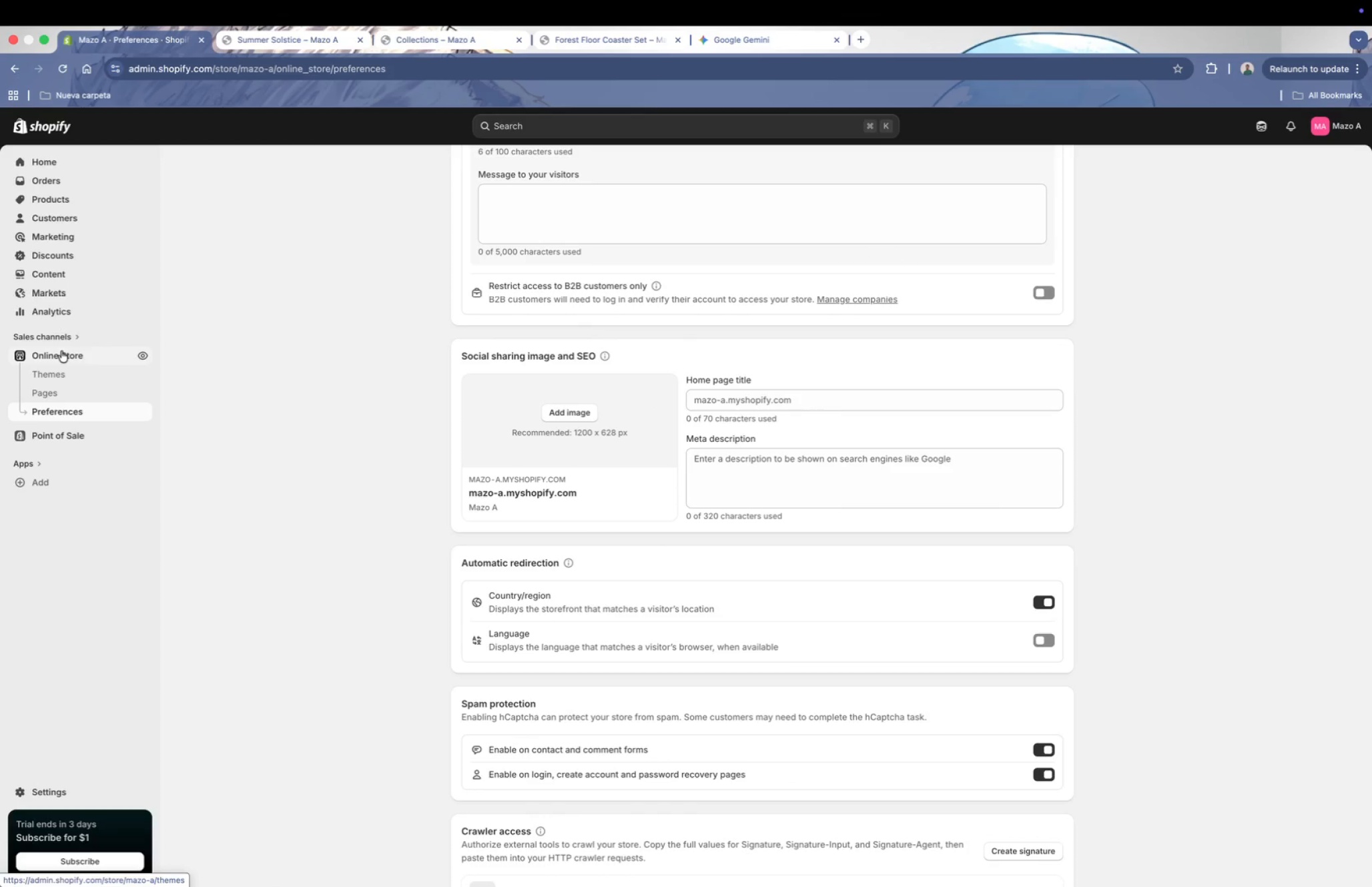 
left_click([61, 351])
 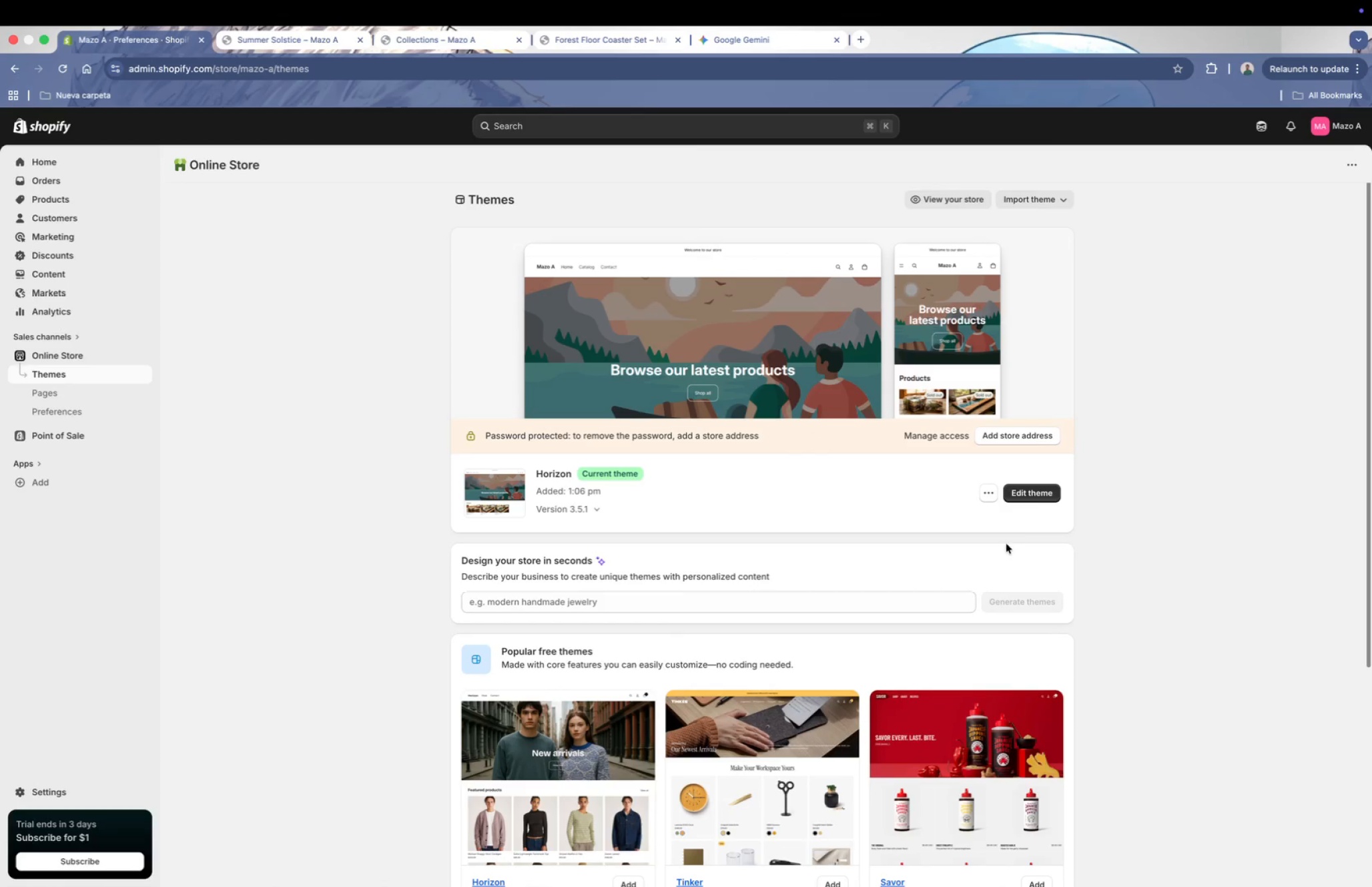 
left_click_drag(start_coordinate=[1039, 491], to_coordinate=[1197, 442])
 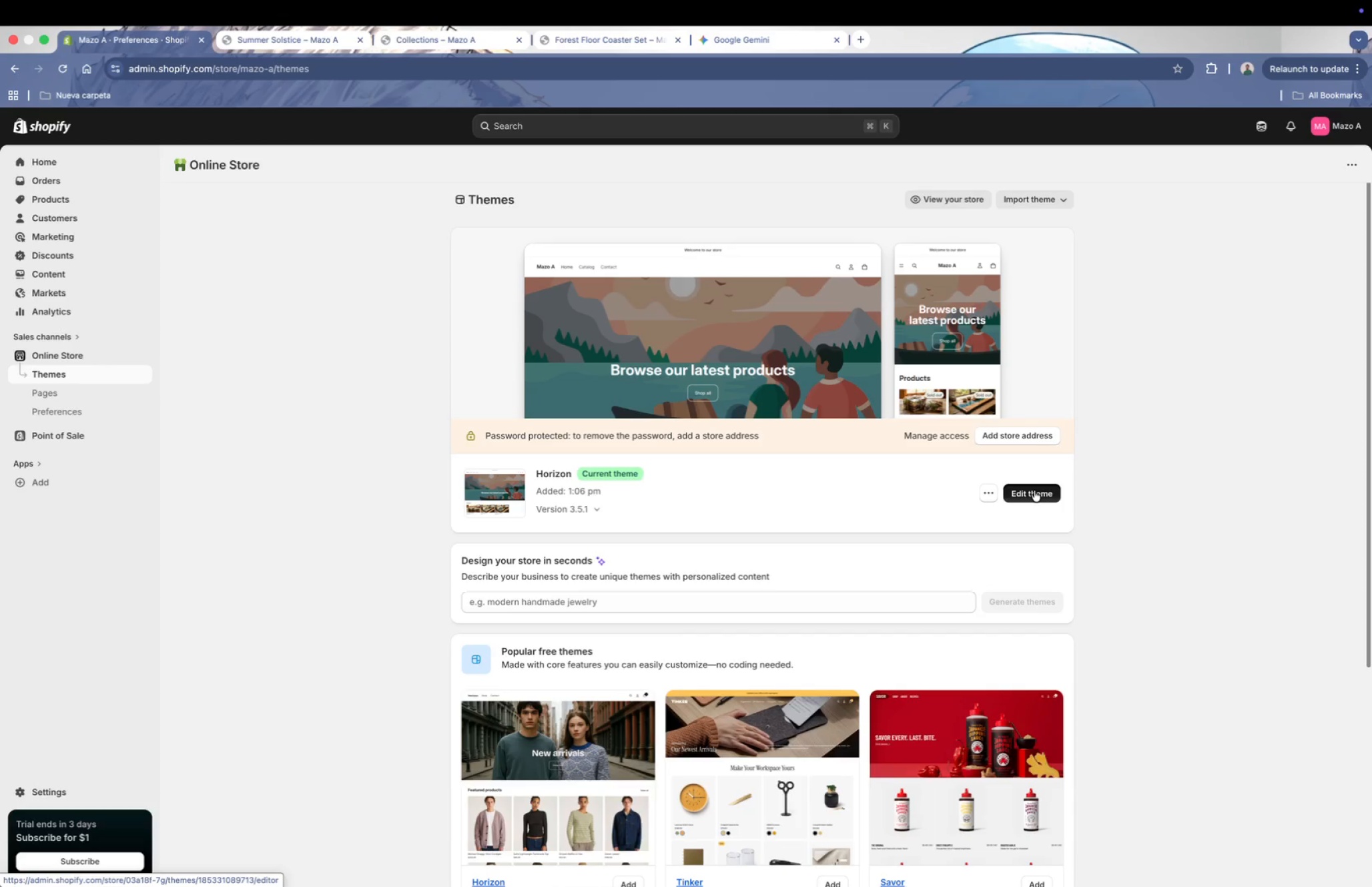 
left_click([1034, 491])
 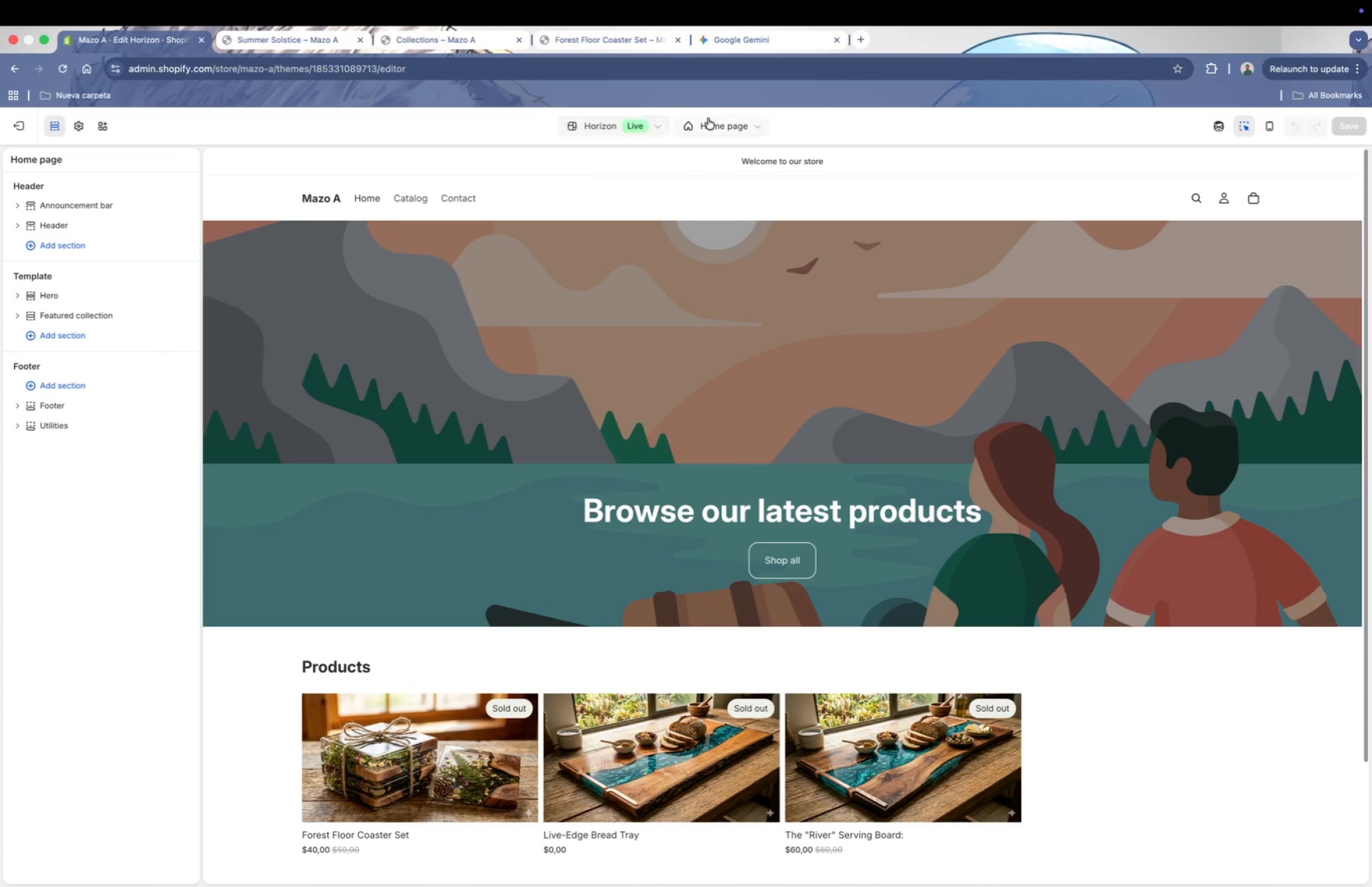 
left_click([747, 122])
 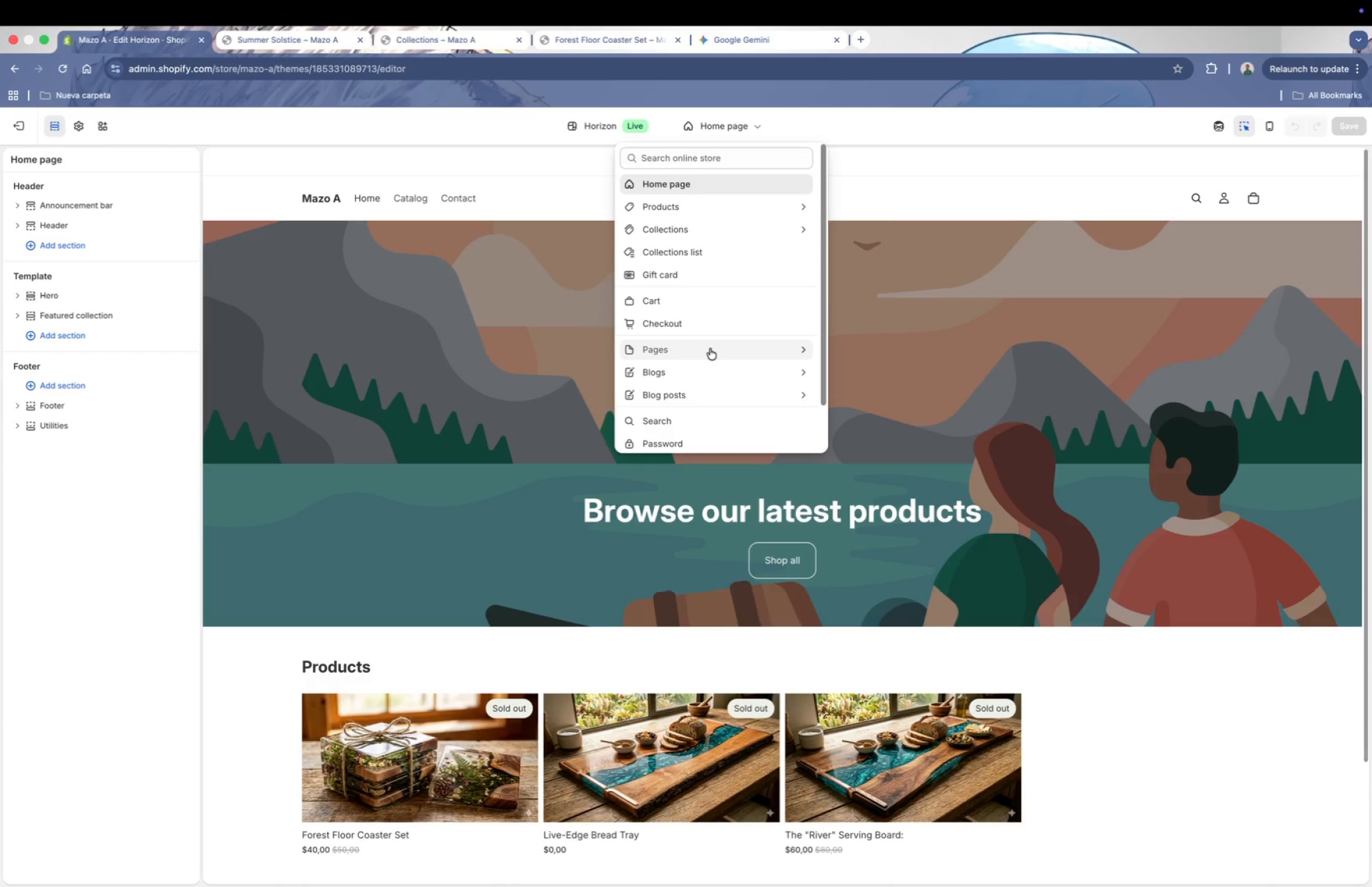 
wait(14.44)
 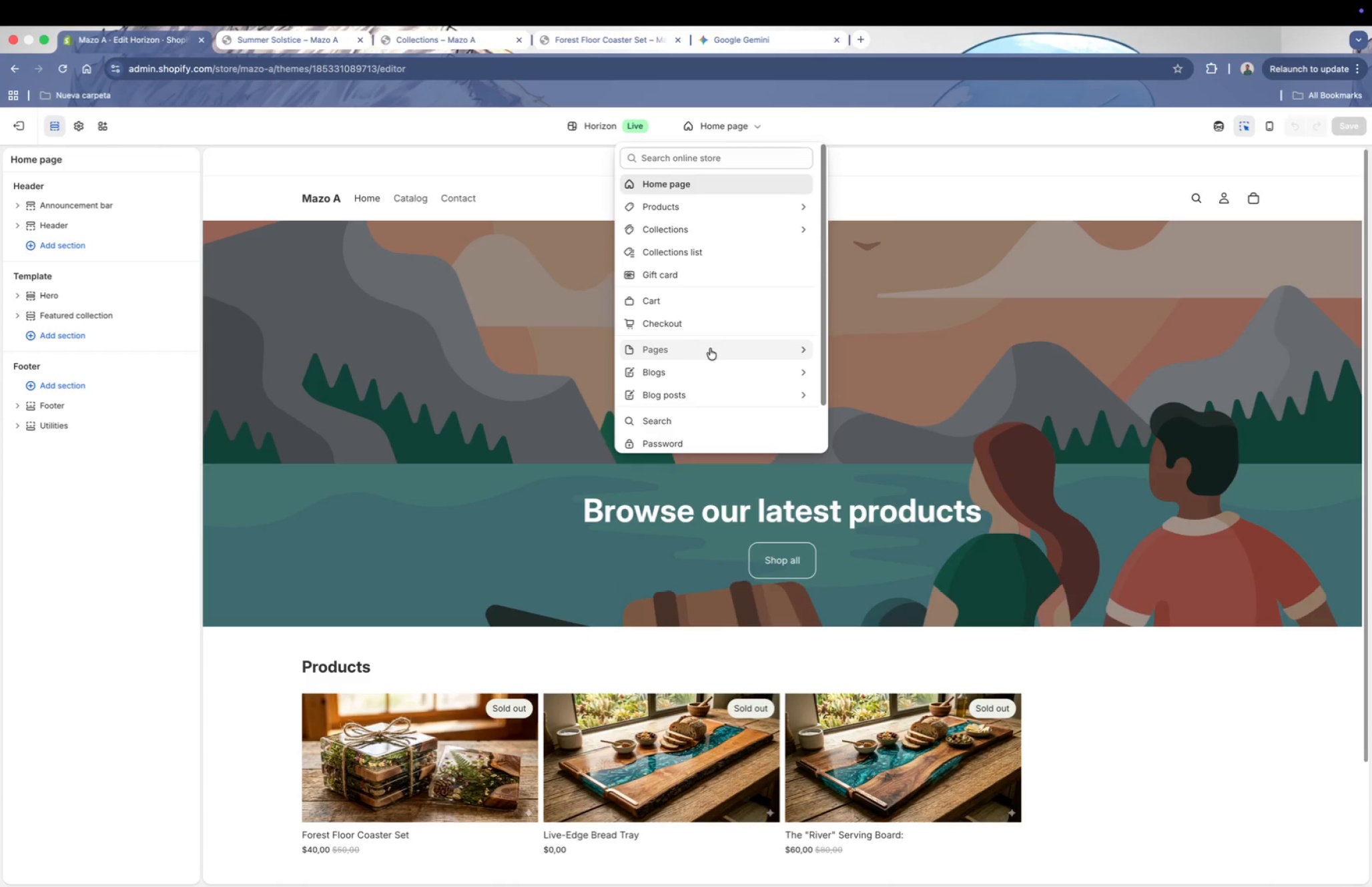 
left_click([686, 288])
 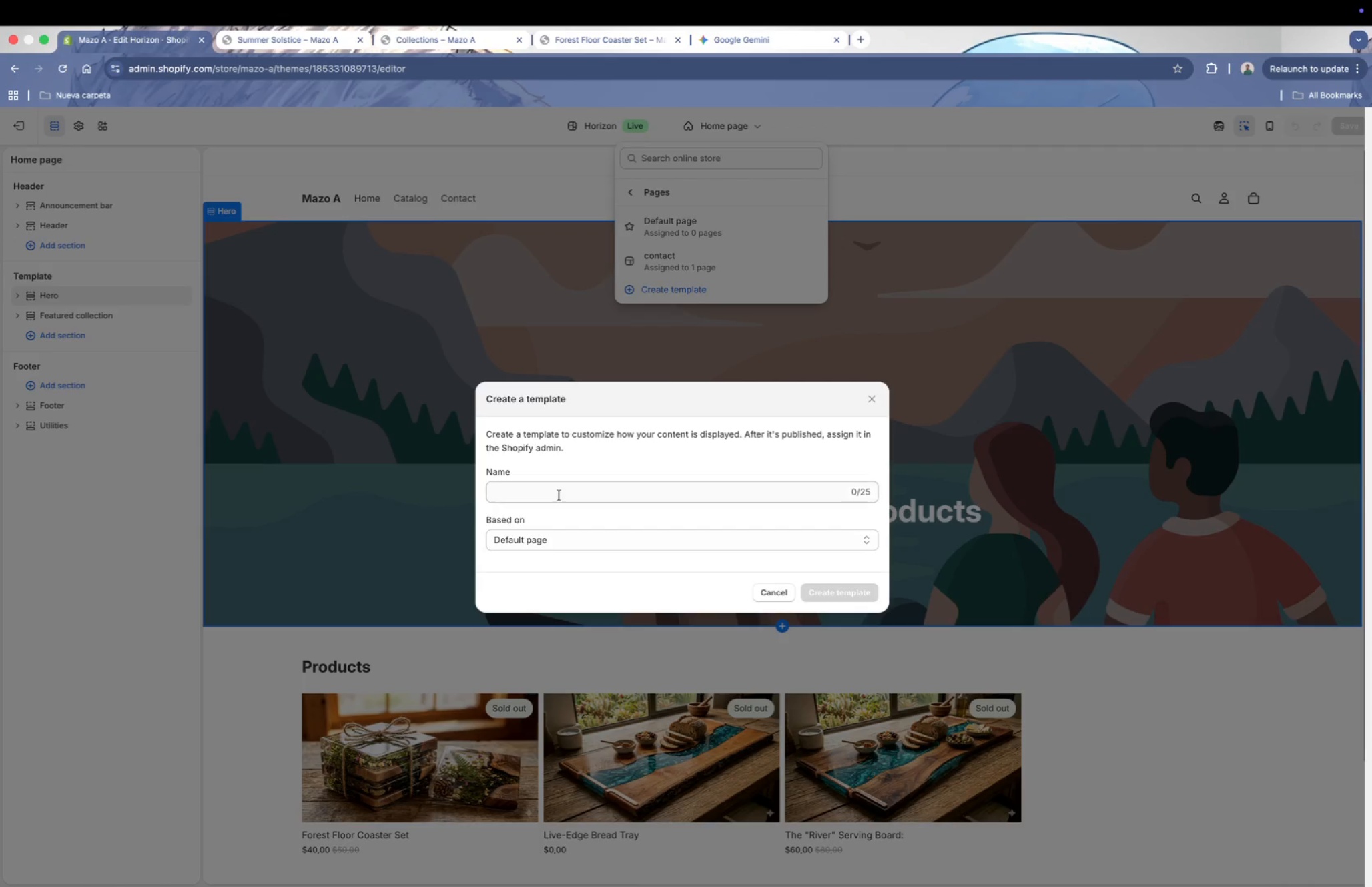 
left_click([517, 486])
 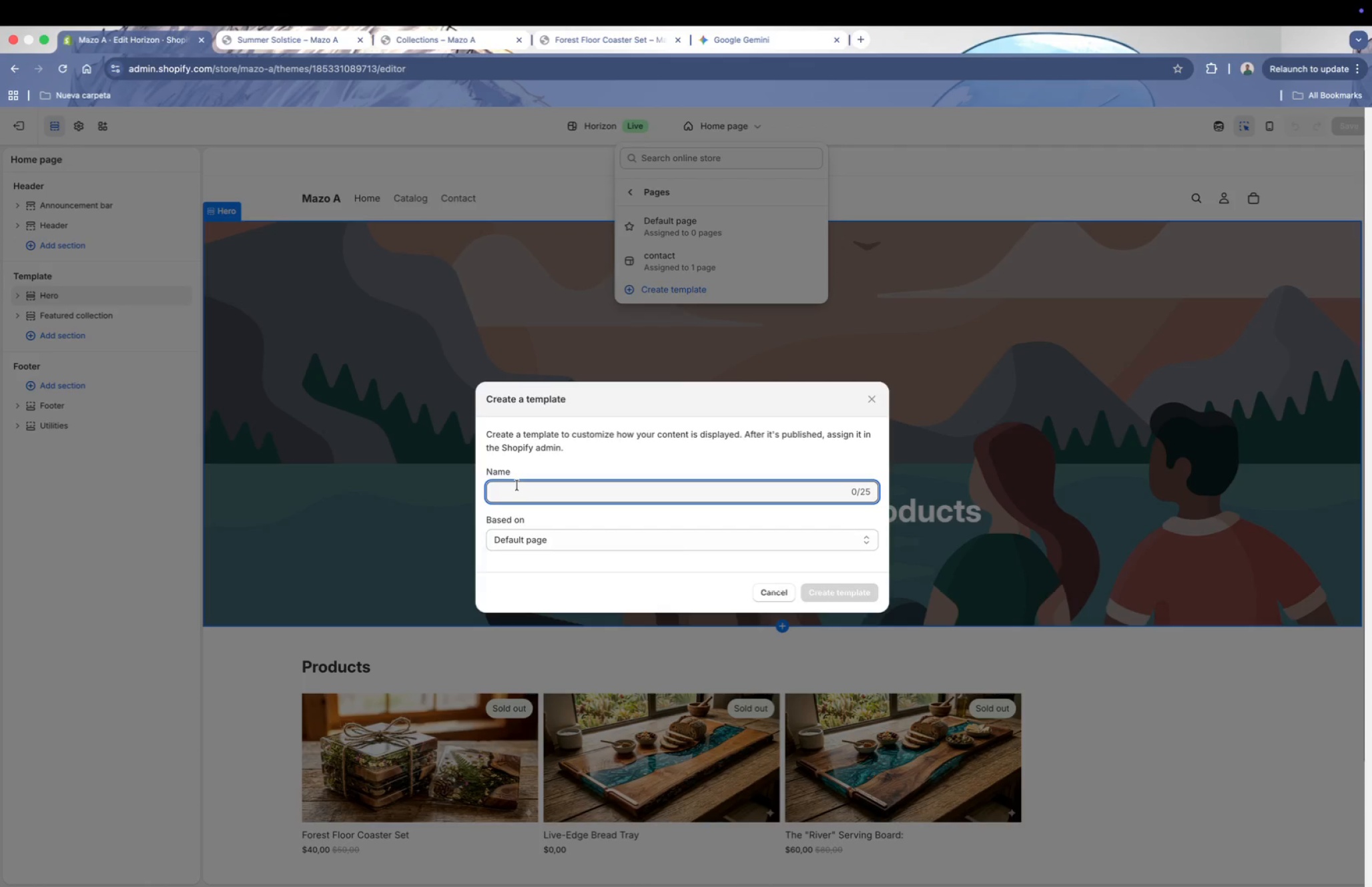 
type(Collections)
 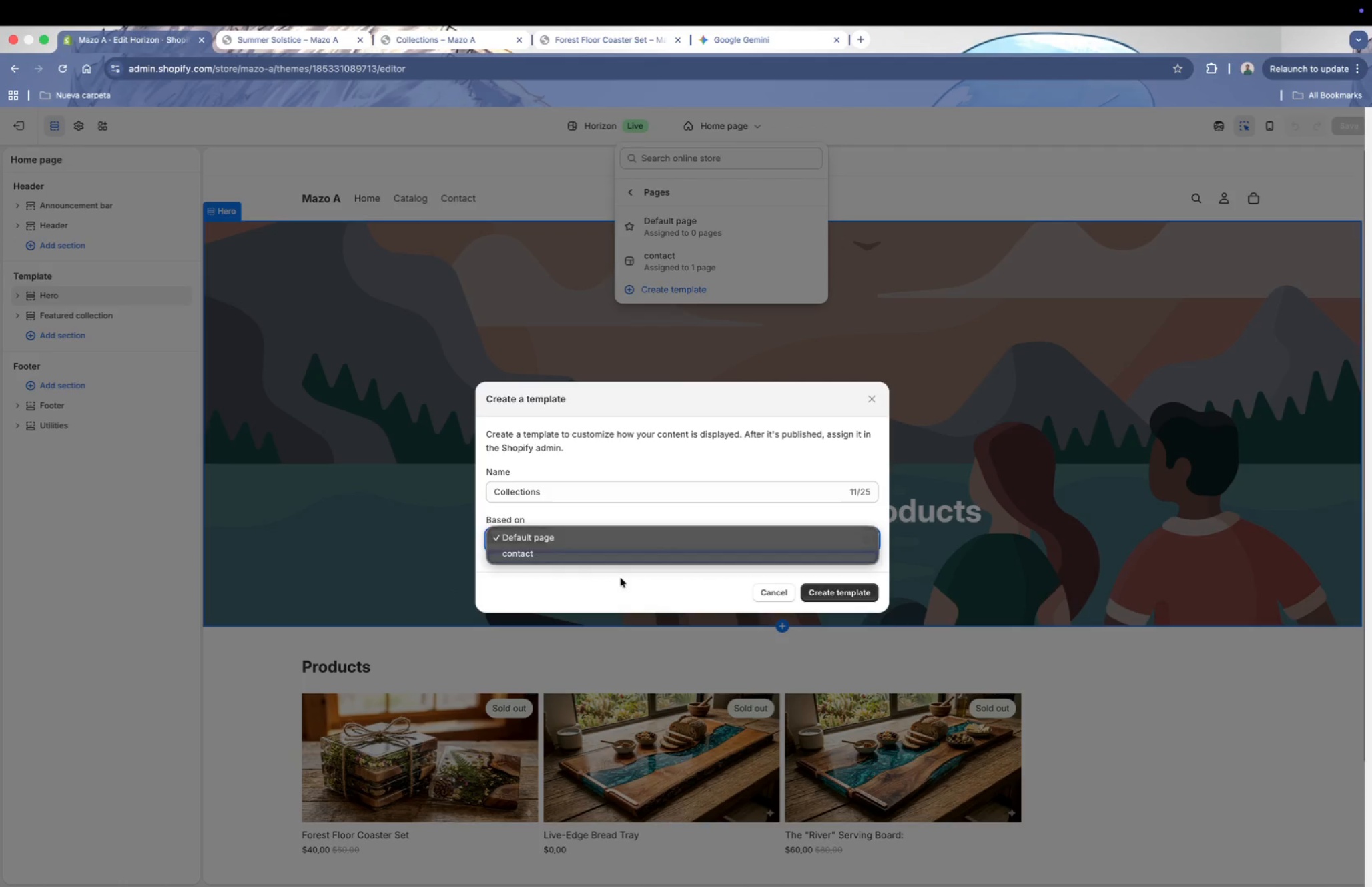 
left_click([626, 522])
 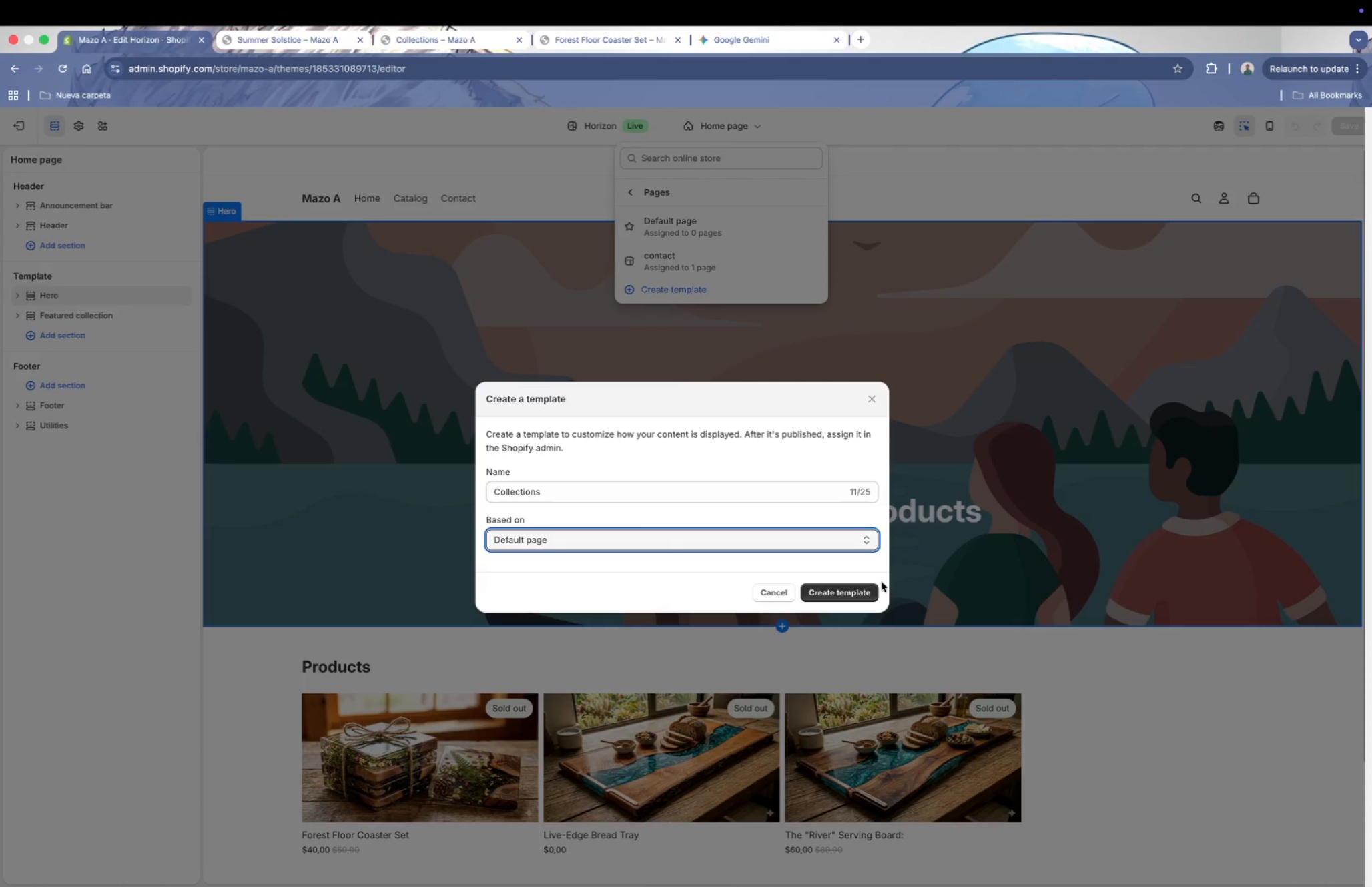 
left_click([853, 593])
 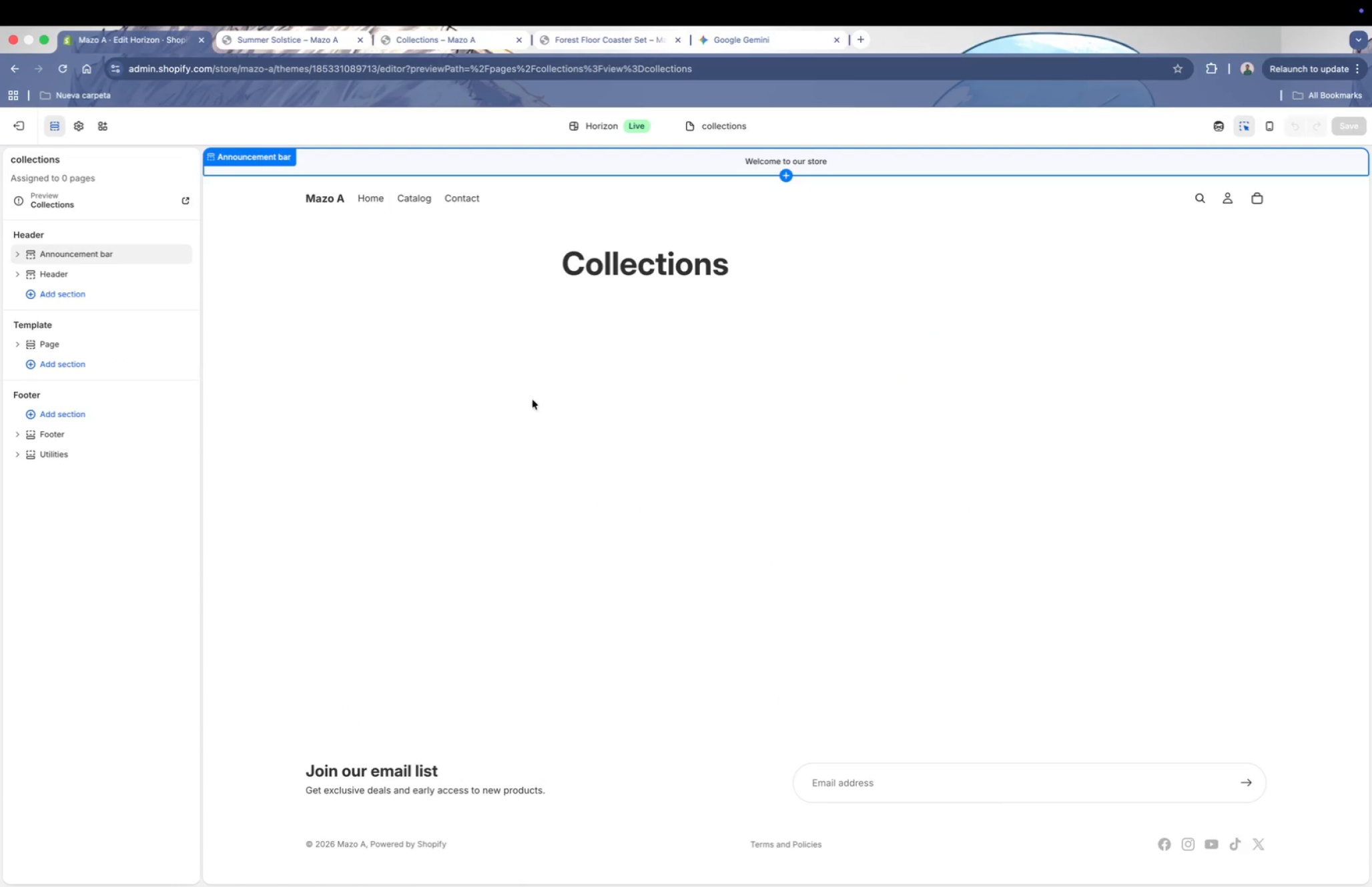 
left_click([767, 431])
 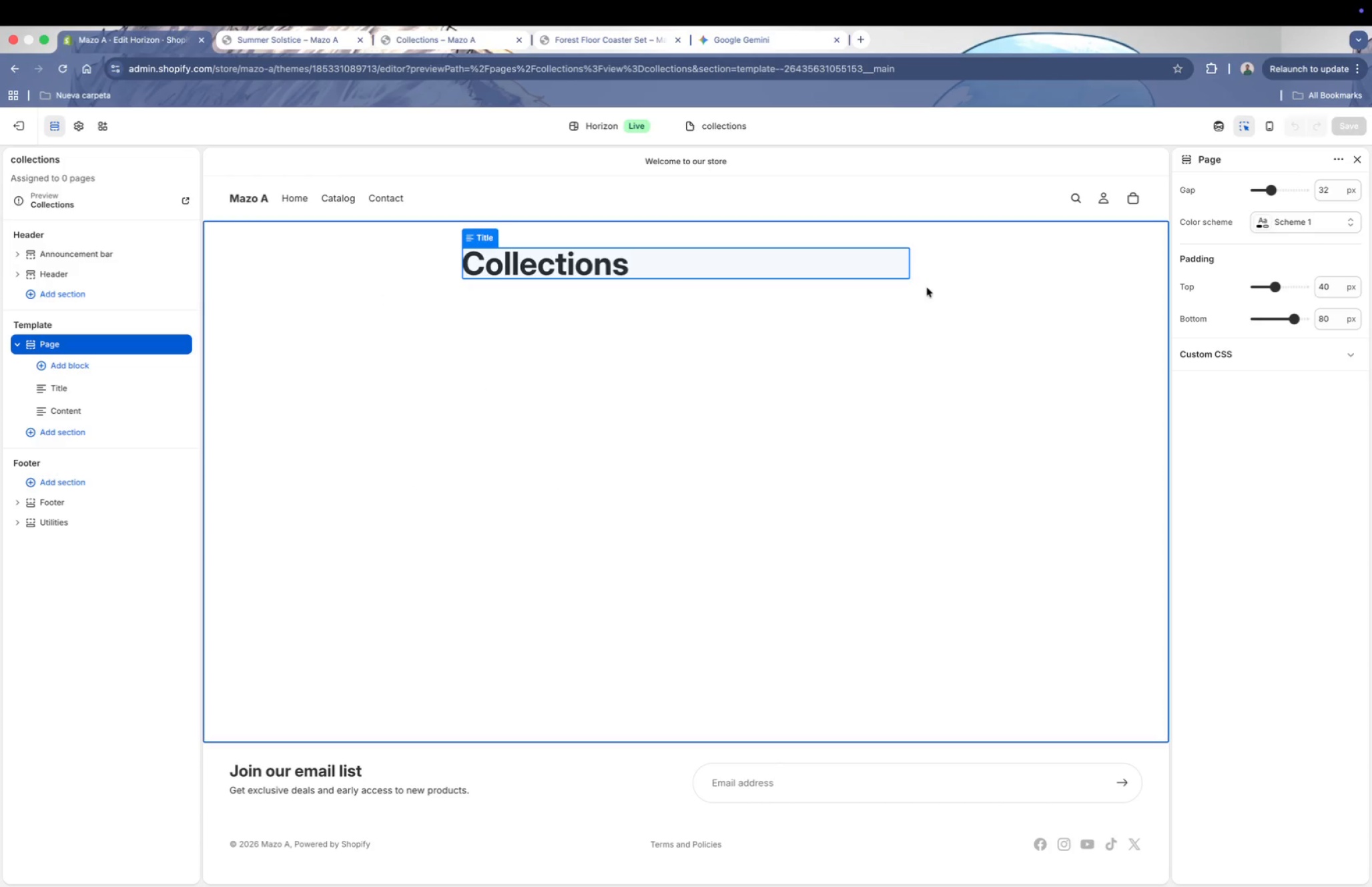 
wait(6.37)
 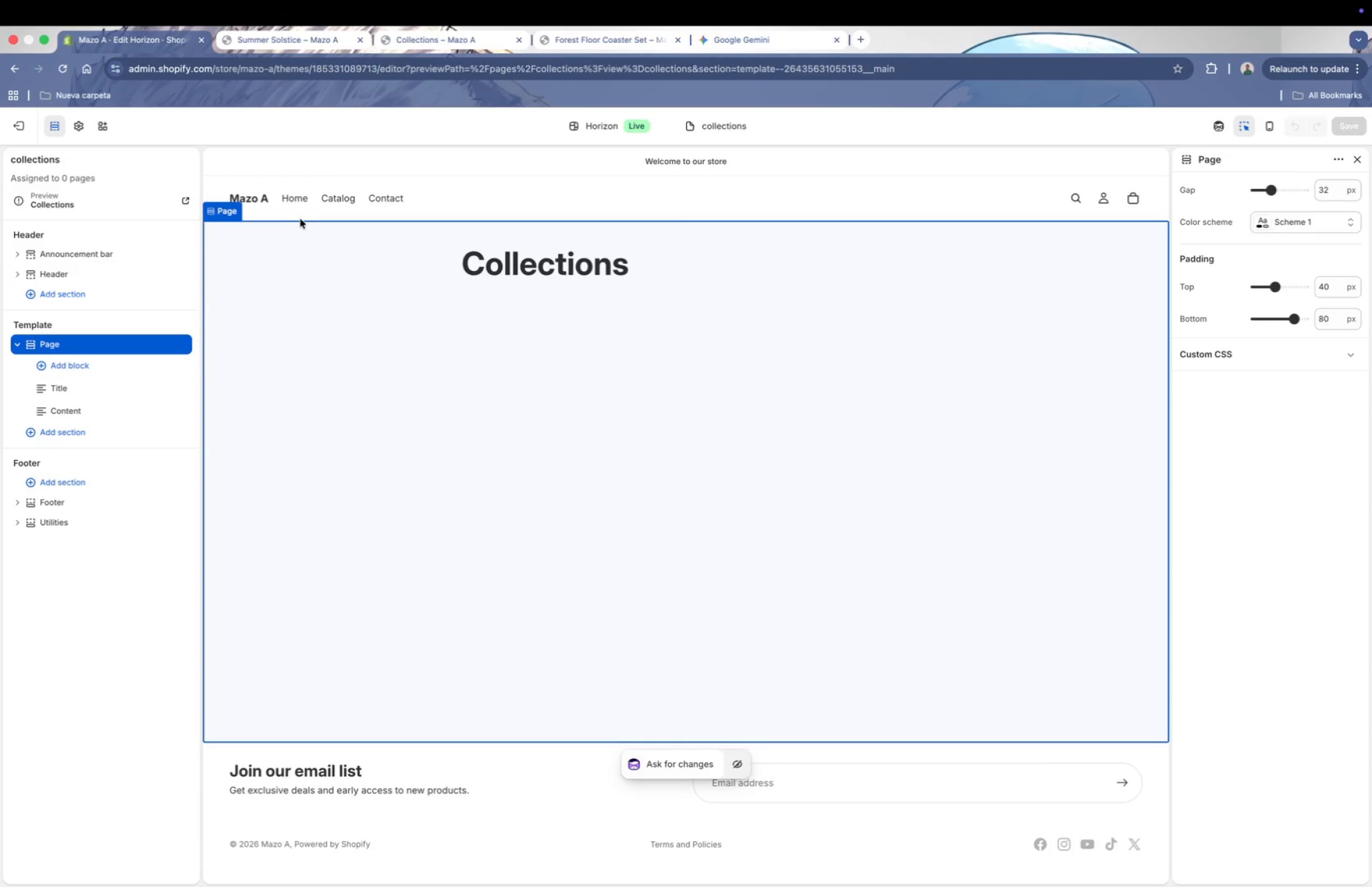 
left_click([331, 196])
 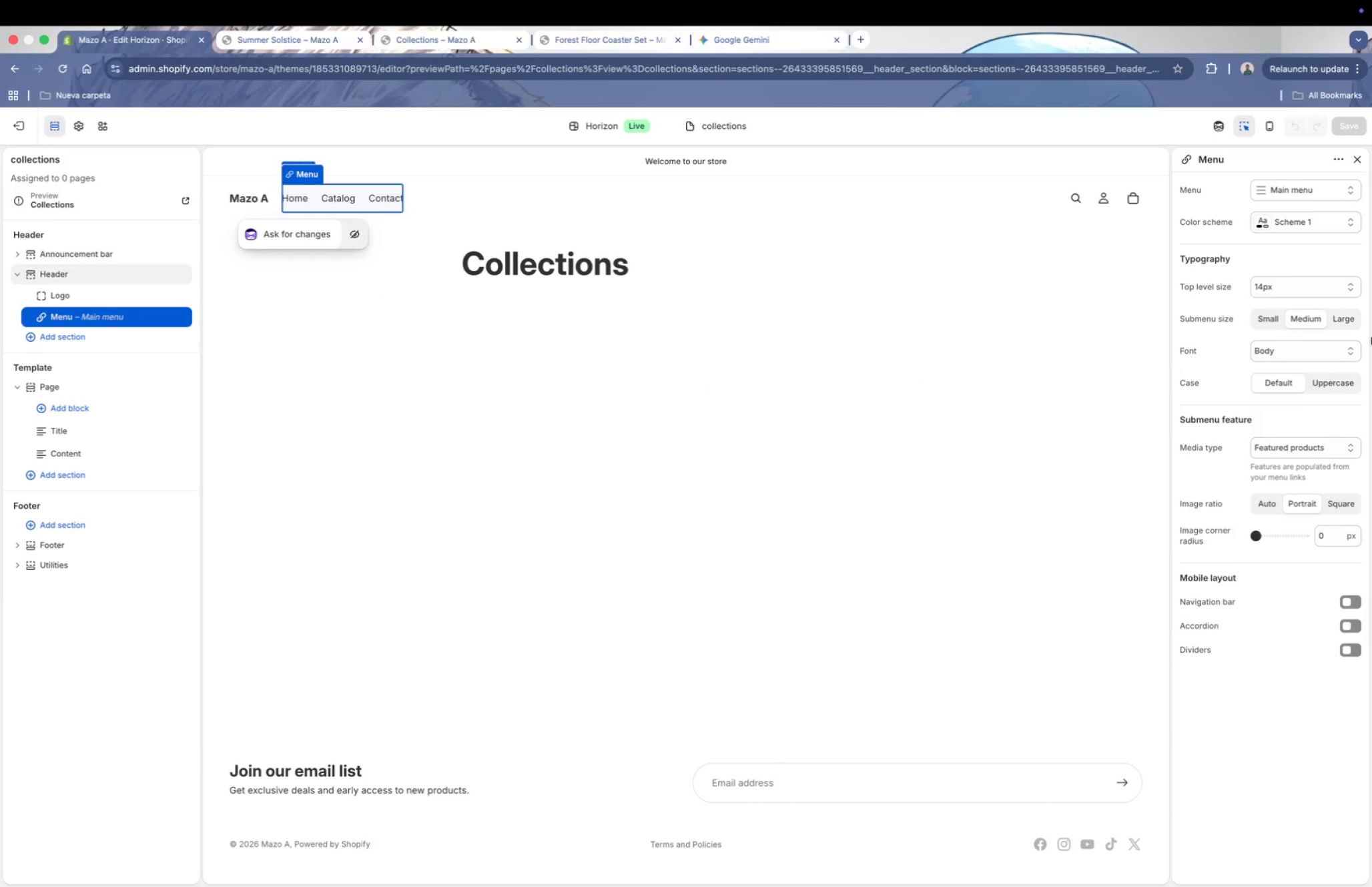 
wait(5.05)
 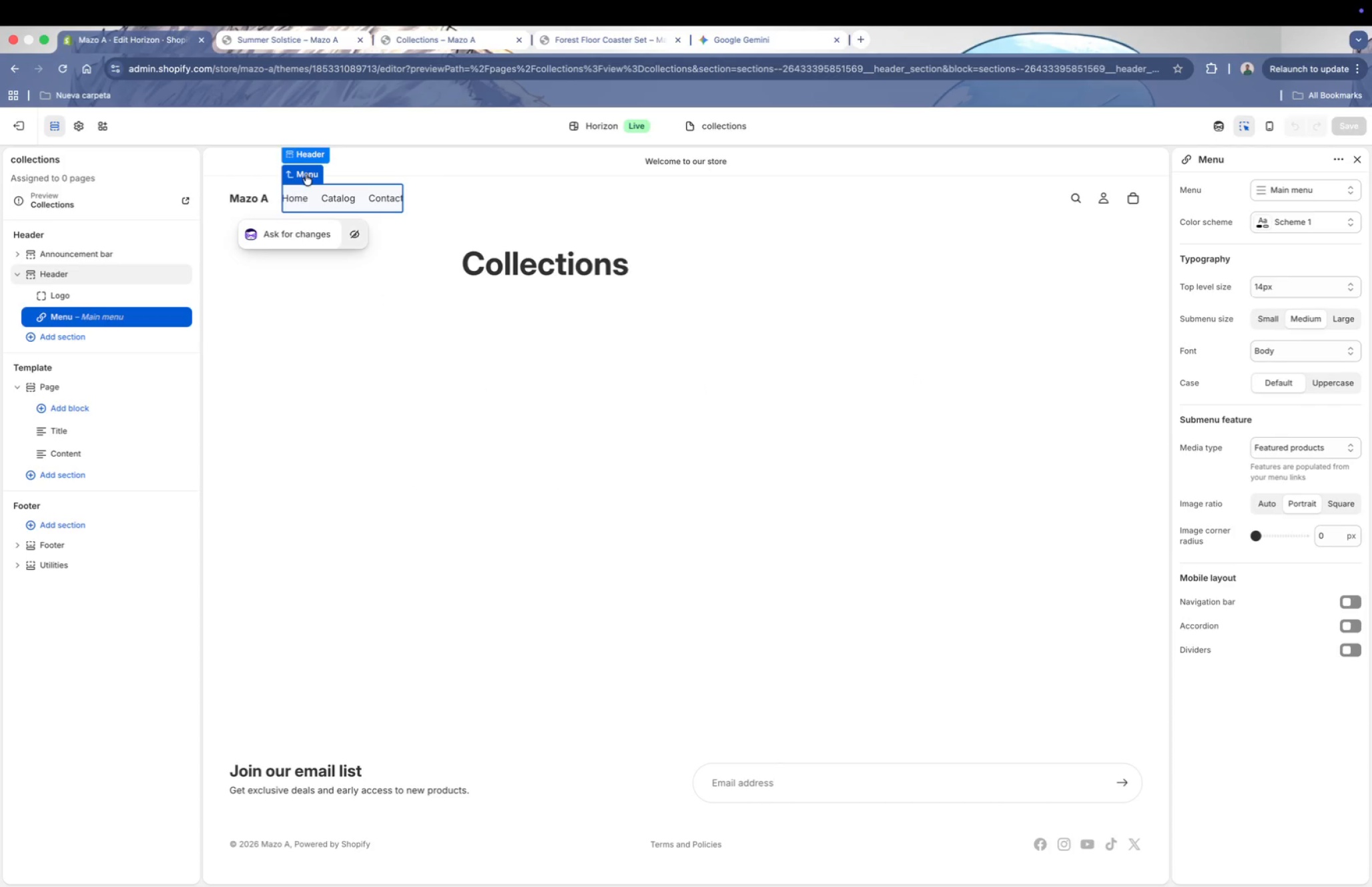 
scroll: coordinate [1244, 335], scroll_direction: down, amount: 3.0
 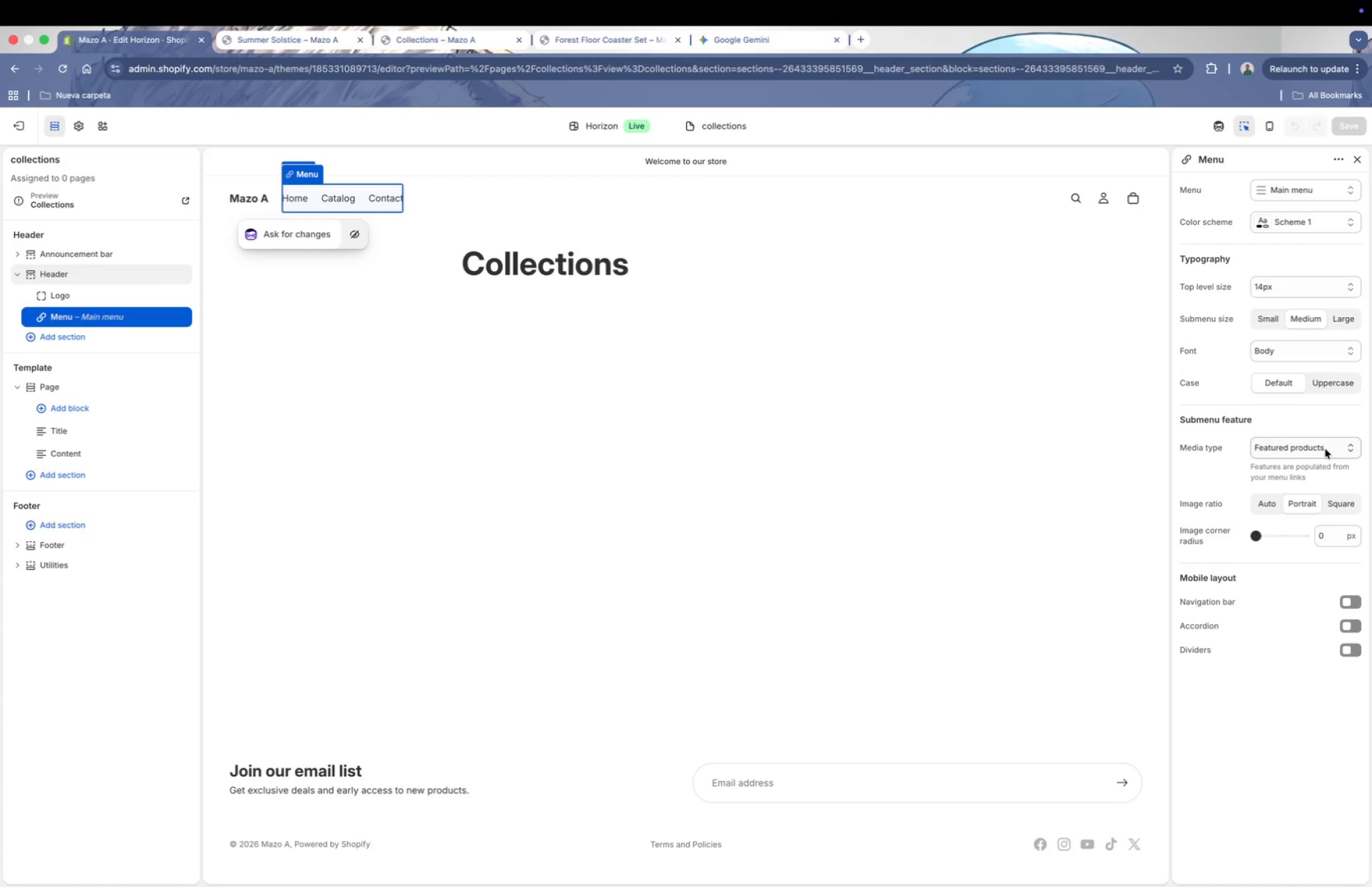 
left_click([1347, 449])
 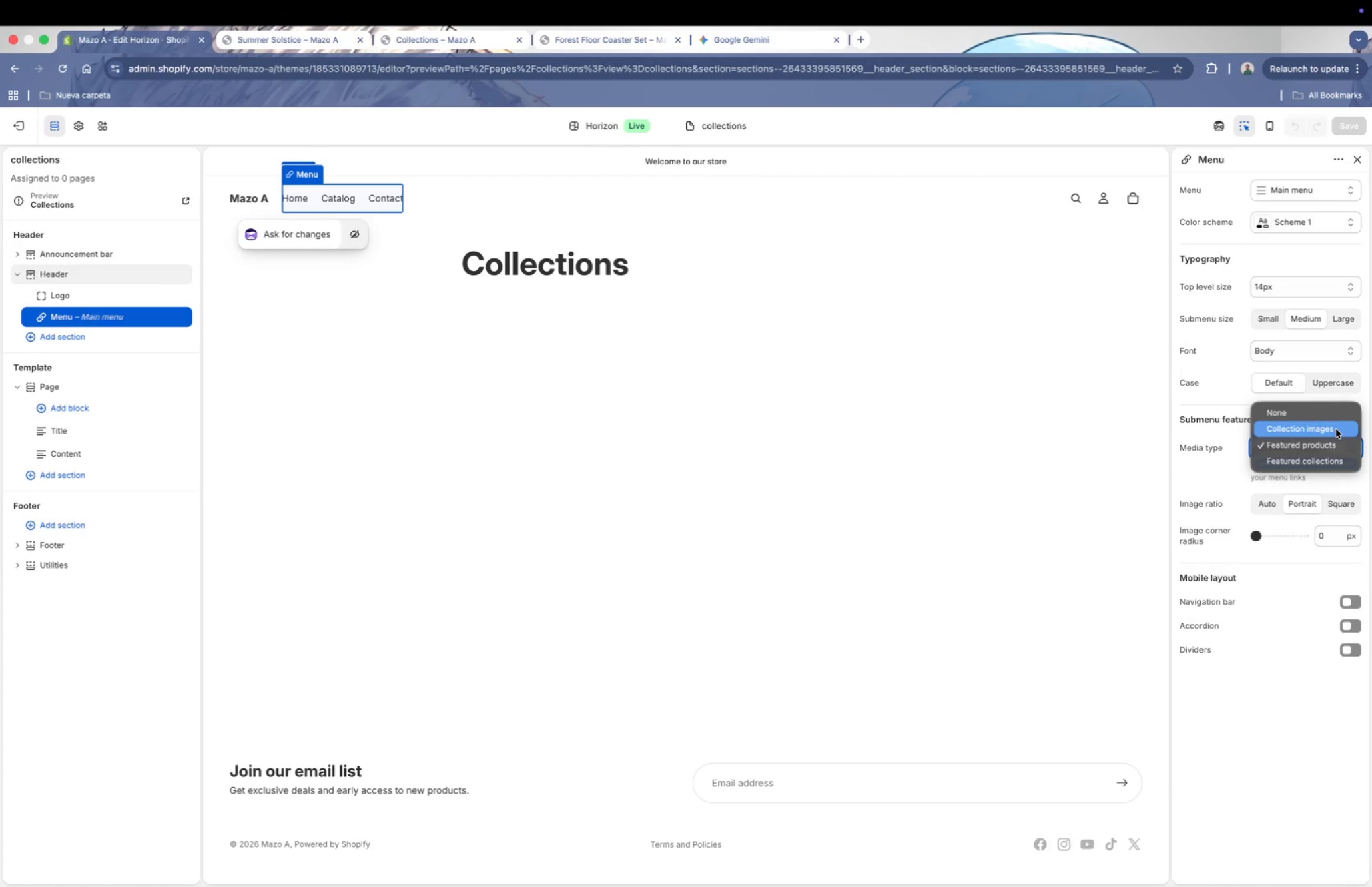 
left_click([1336, 429])
 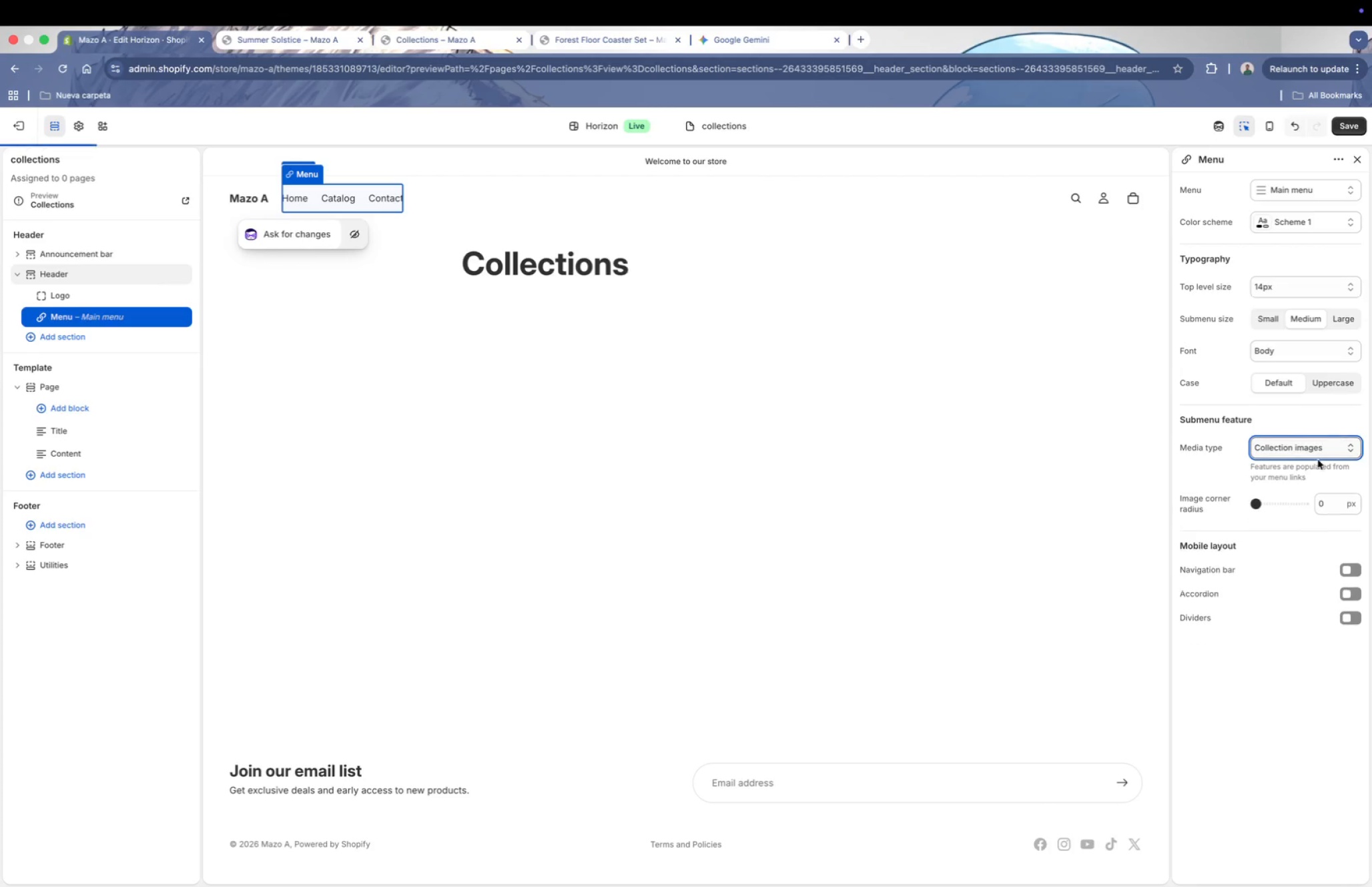 
scroll: coordinate [1304, 473], scroll_direction: down, amount: 2.0
 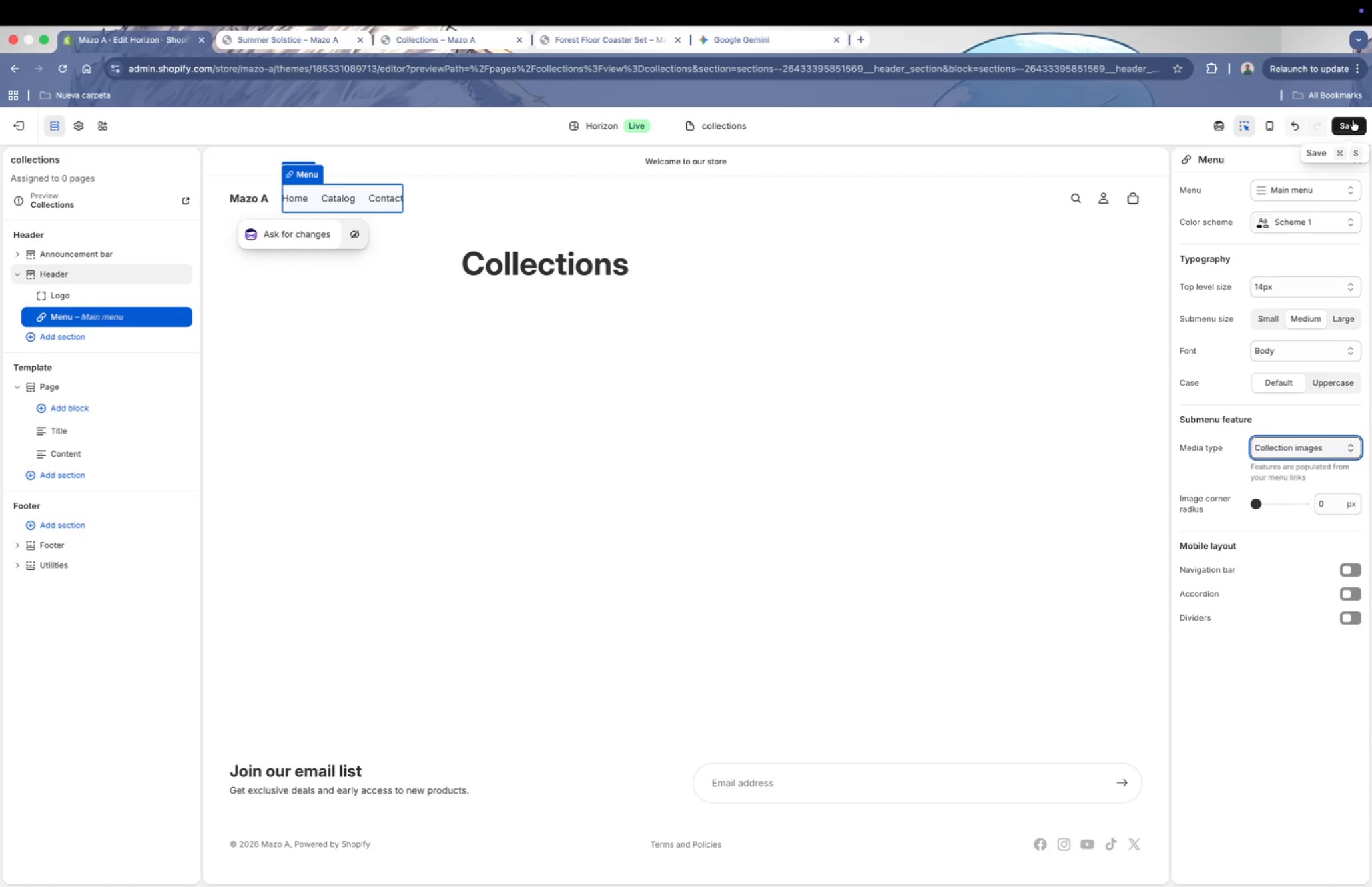 
left_click([1353, 120])
 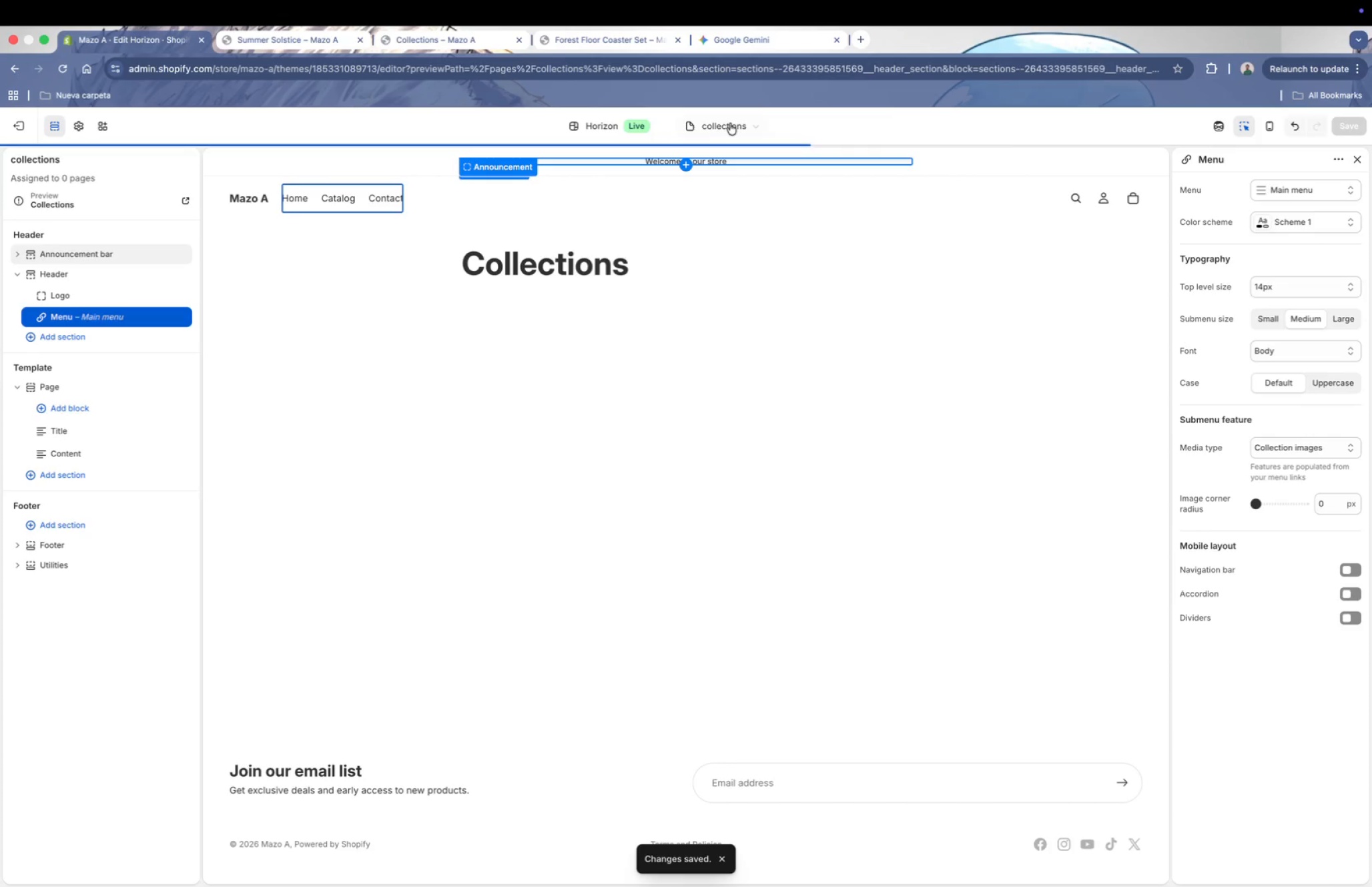 
left_click([733, 122])
 